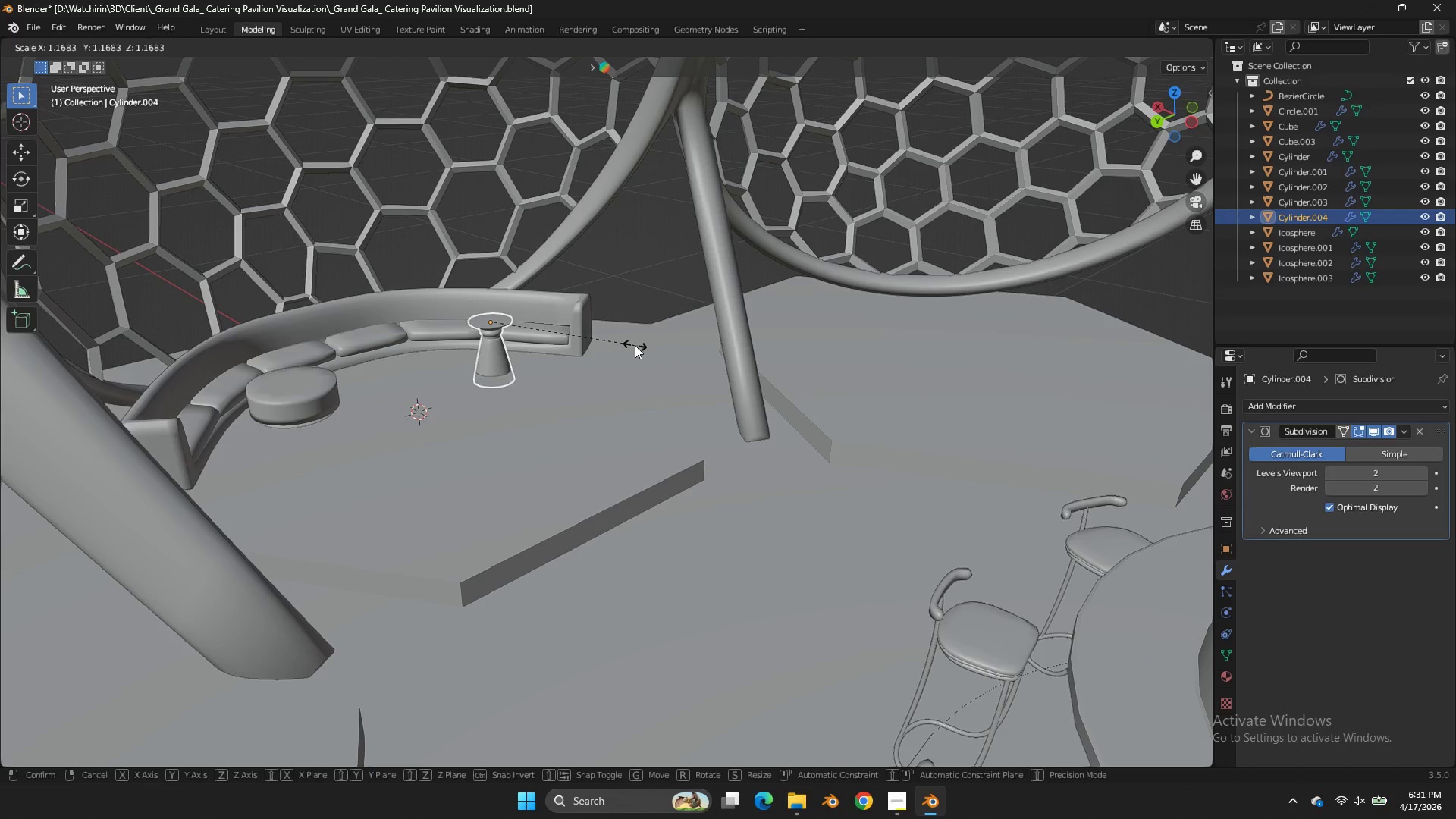 
right_click([635, 344])
 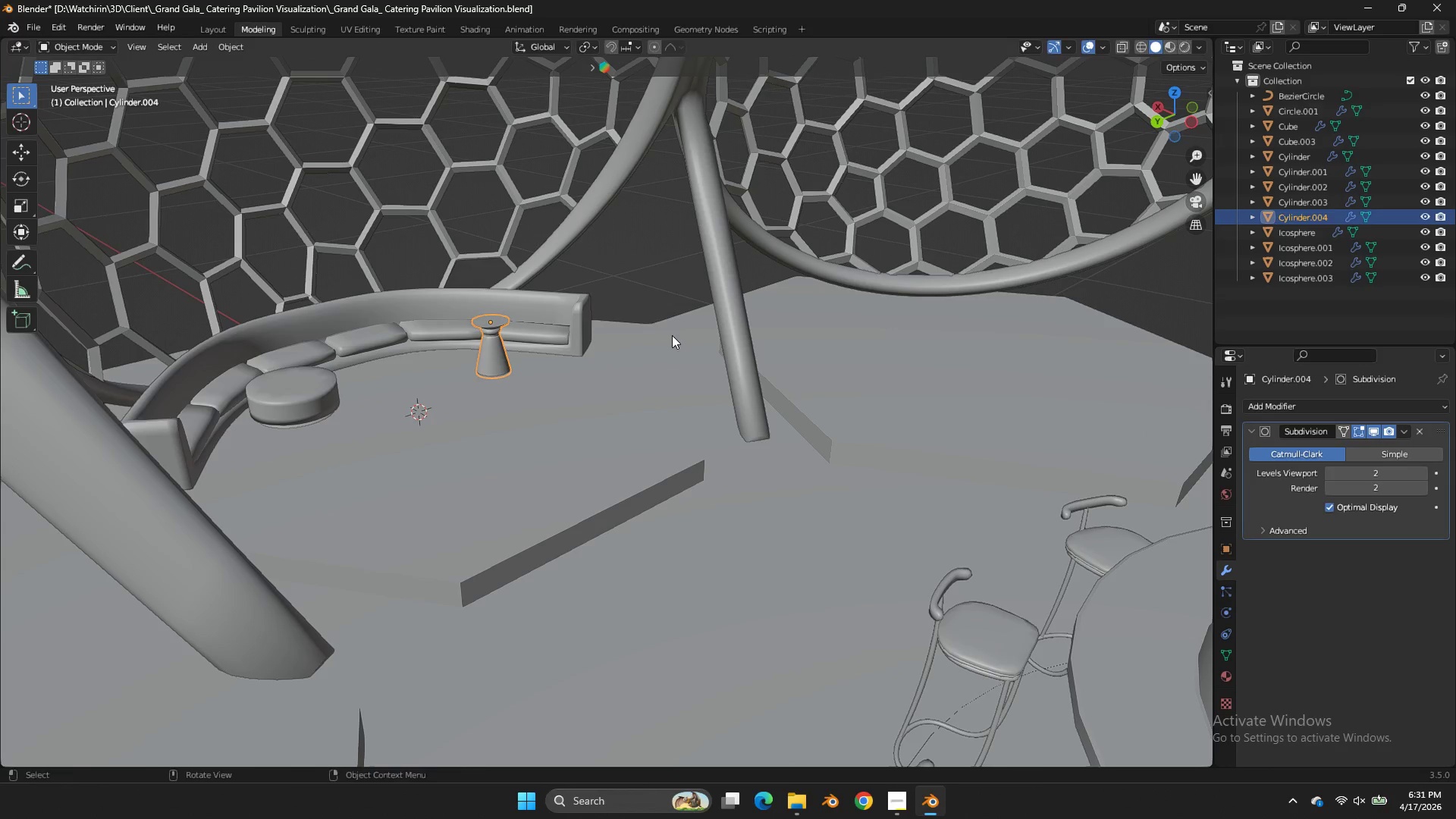 
key(S)
 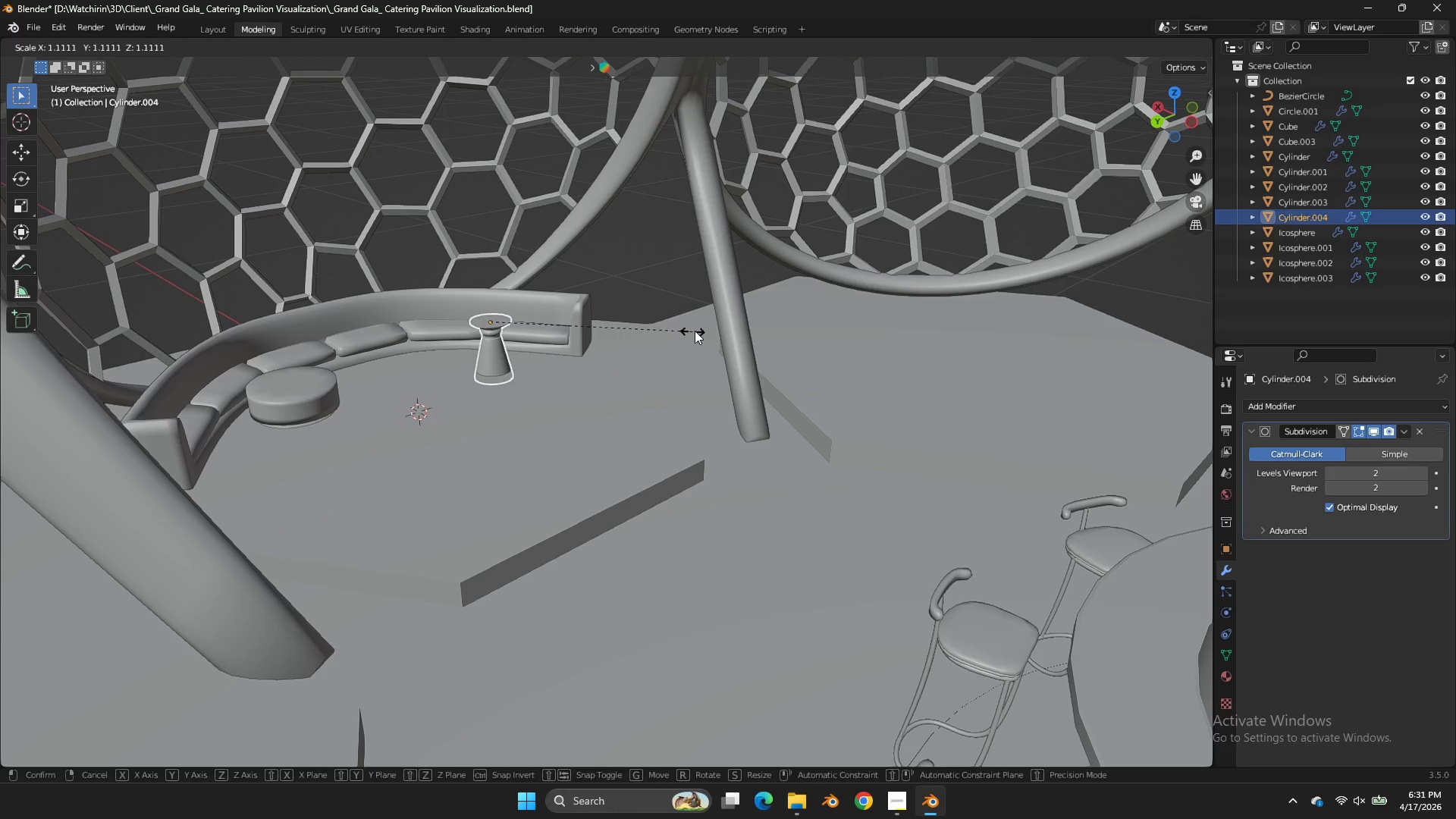 
left_click([697, 330])
 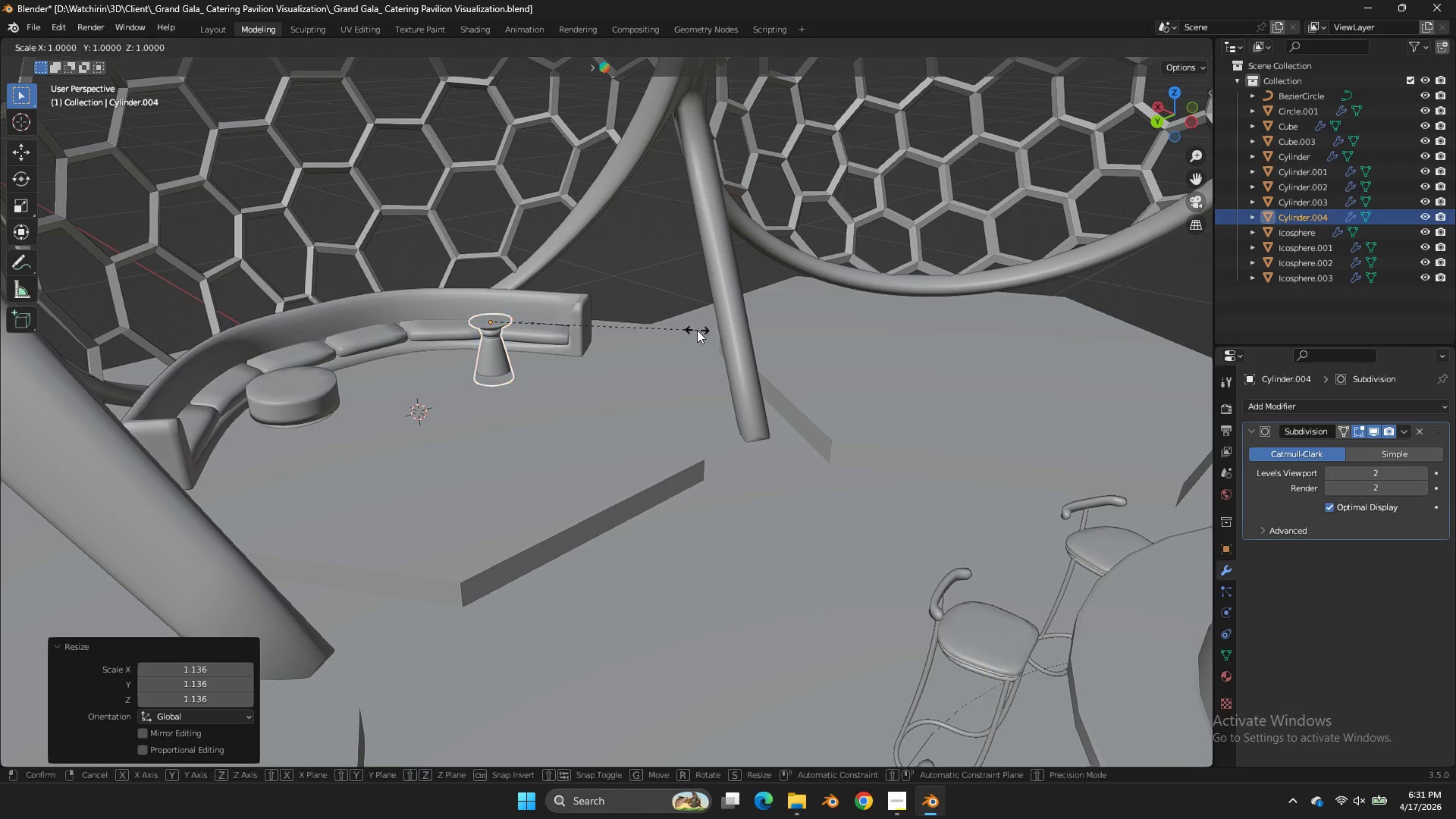 
type(sz)
 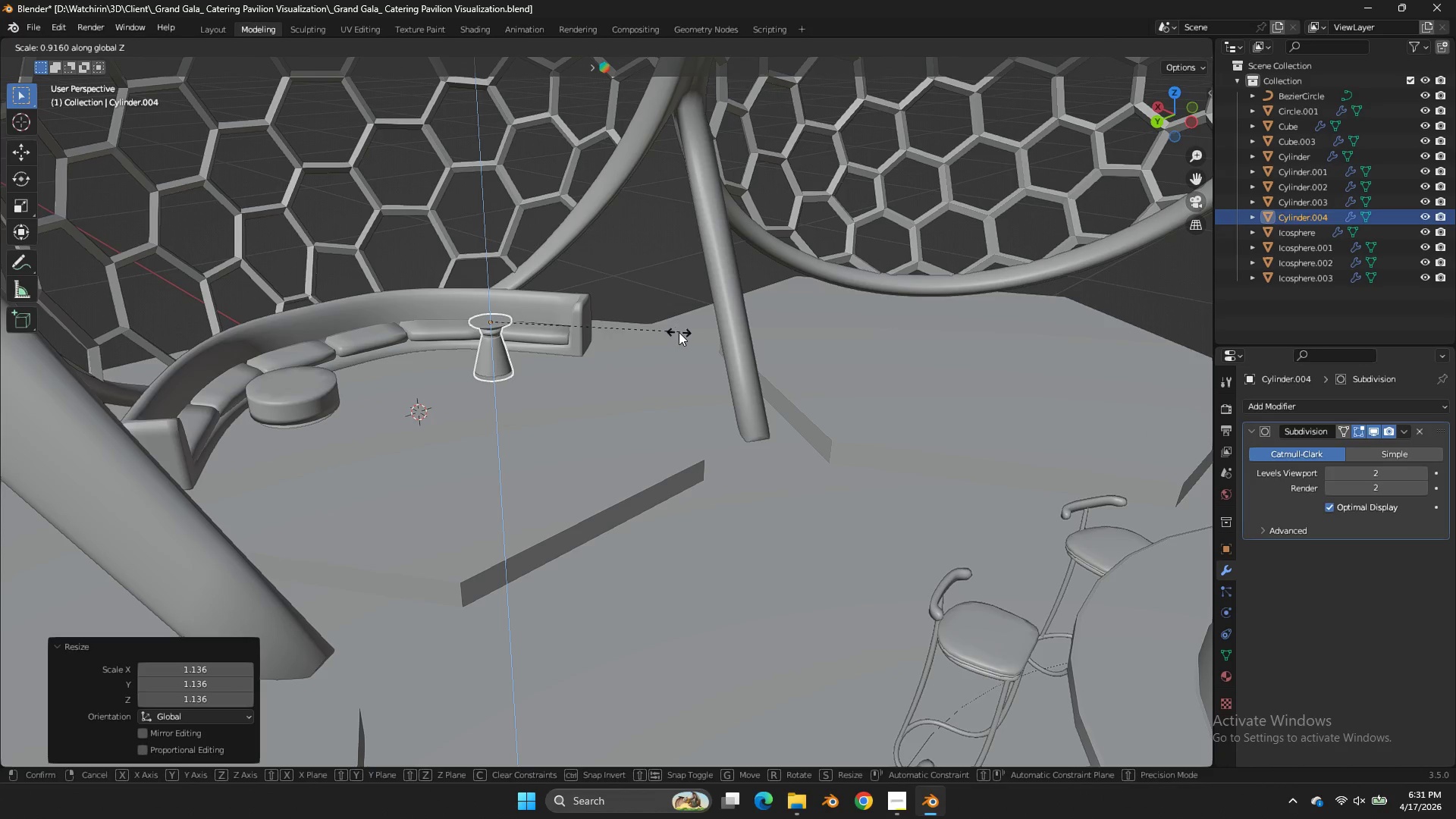 
left_click([679, 332])
 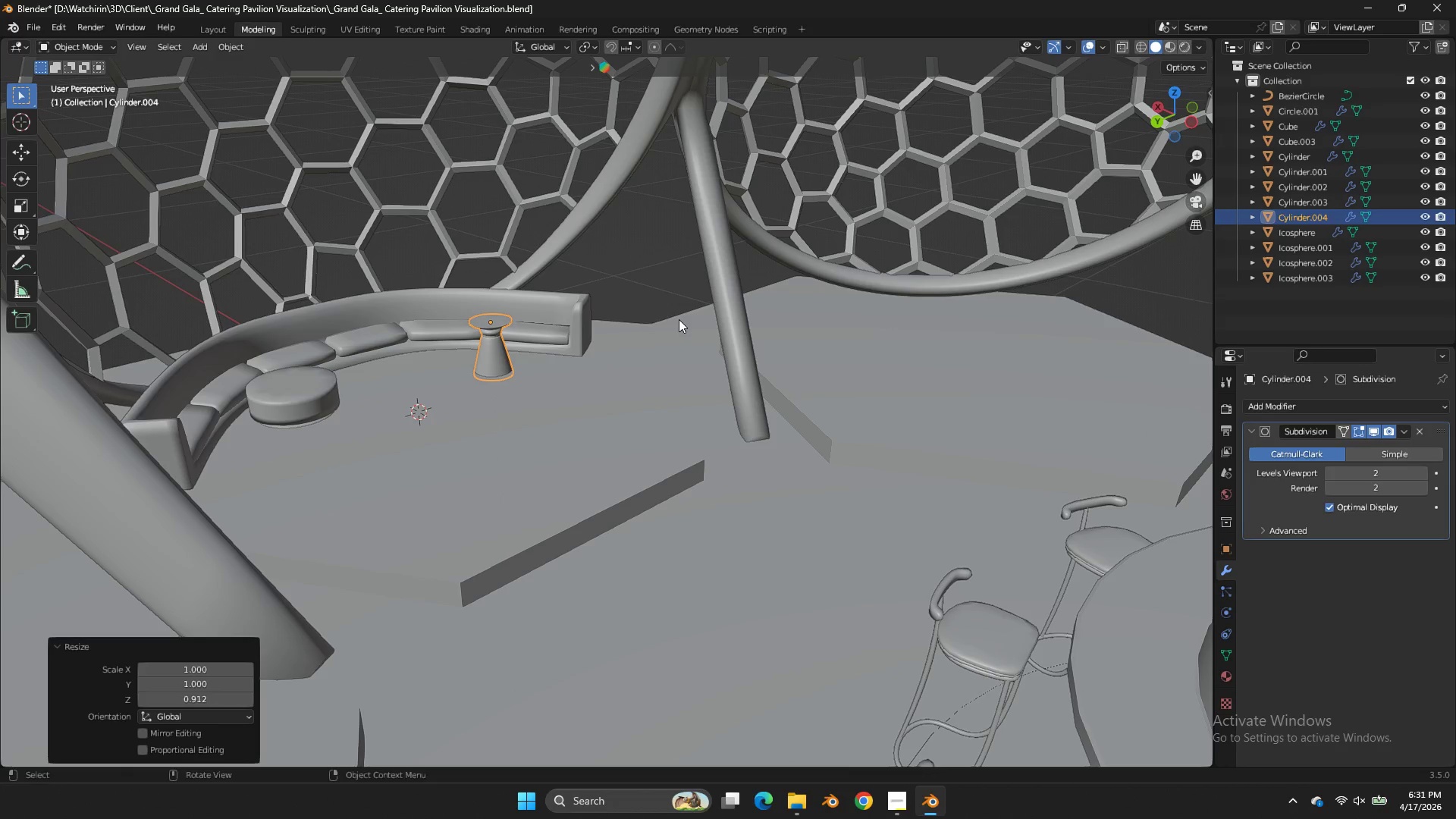 
key(Control+ControlLeft)
 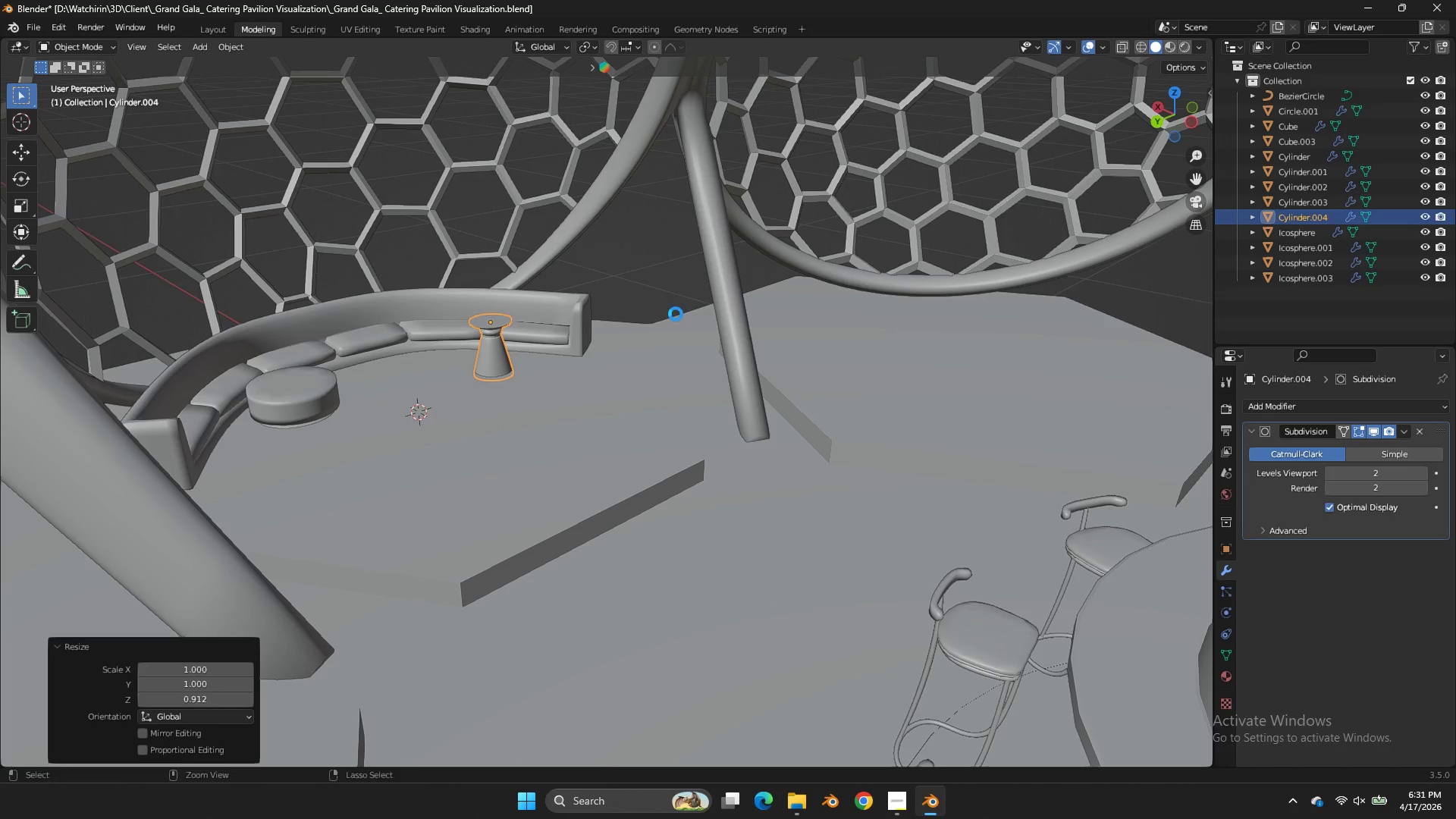 
key(Control+S)
 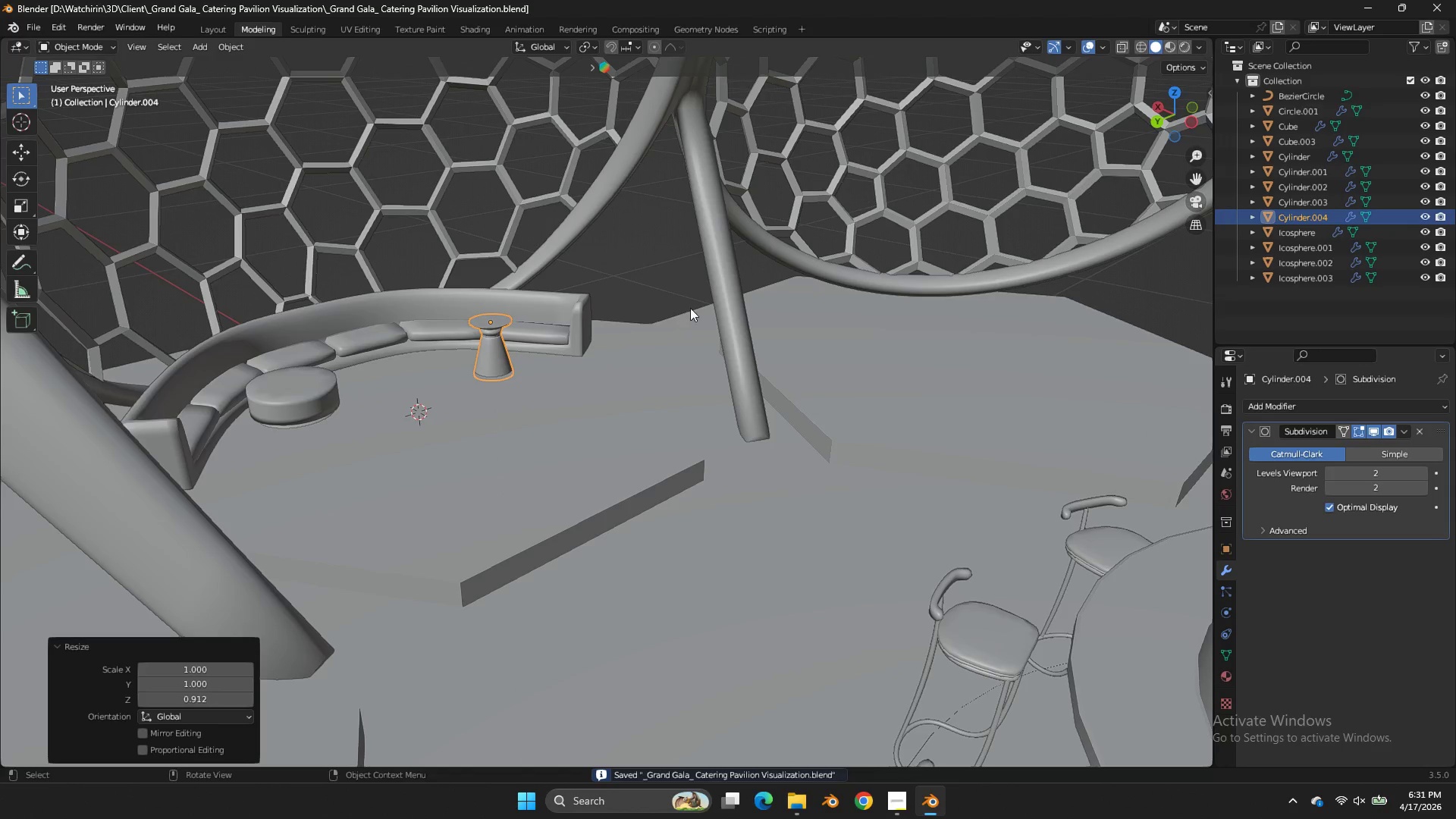 
scroll: coordinate [690, 308], scroll_direction: down, amount: 5.0
 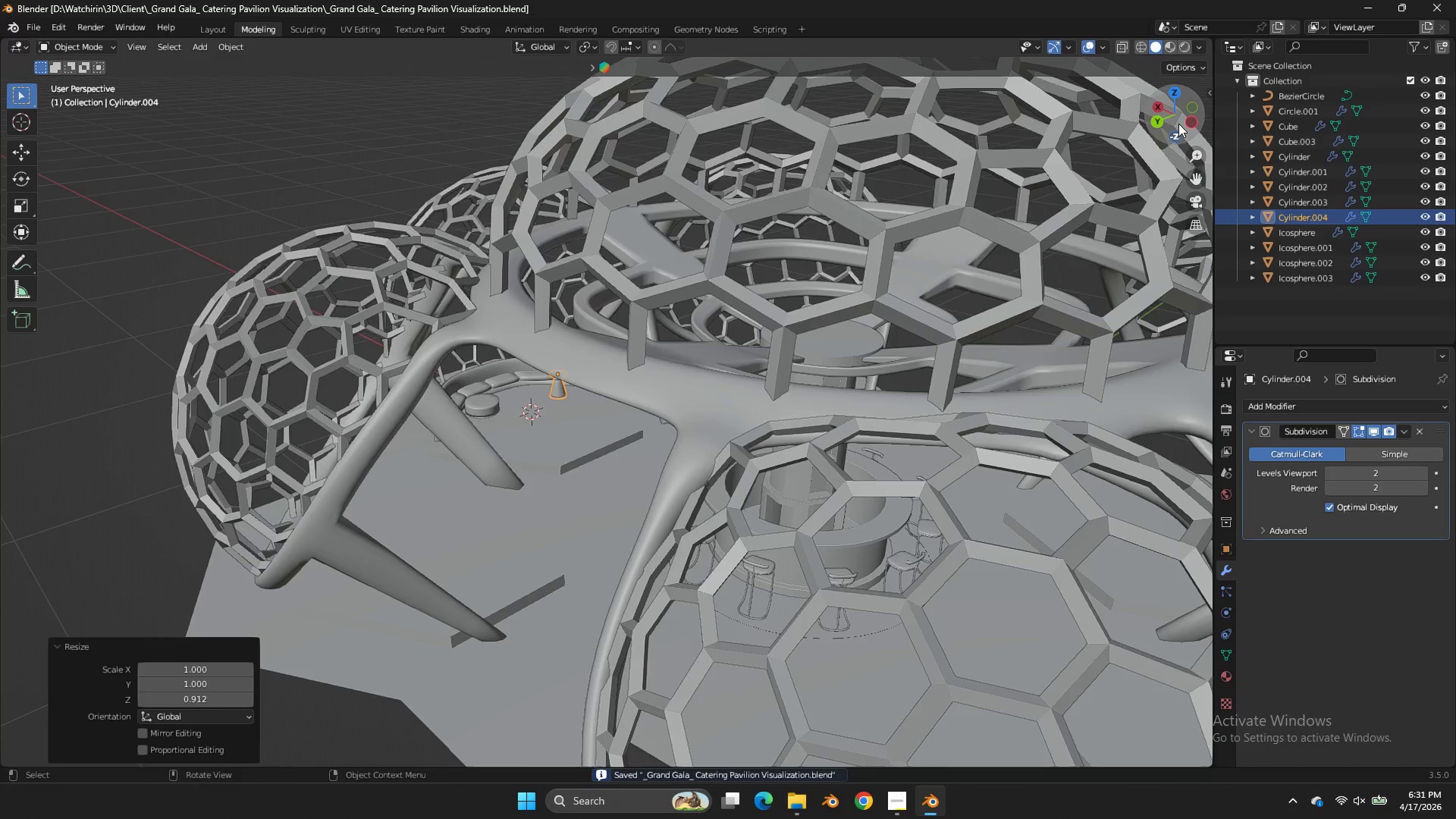 
left_click_drag(start_coordinate=[1178, 115], to_coordinate=[126, 89])
 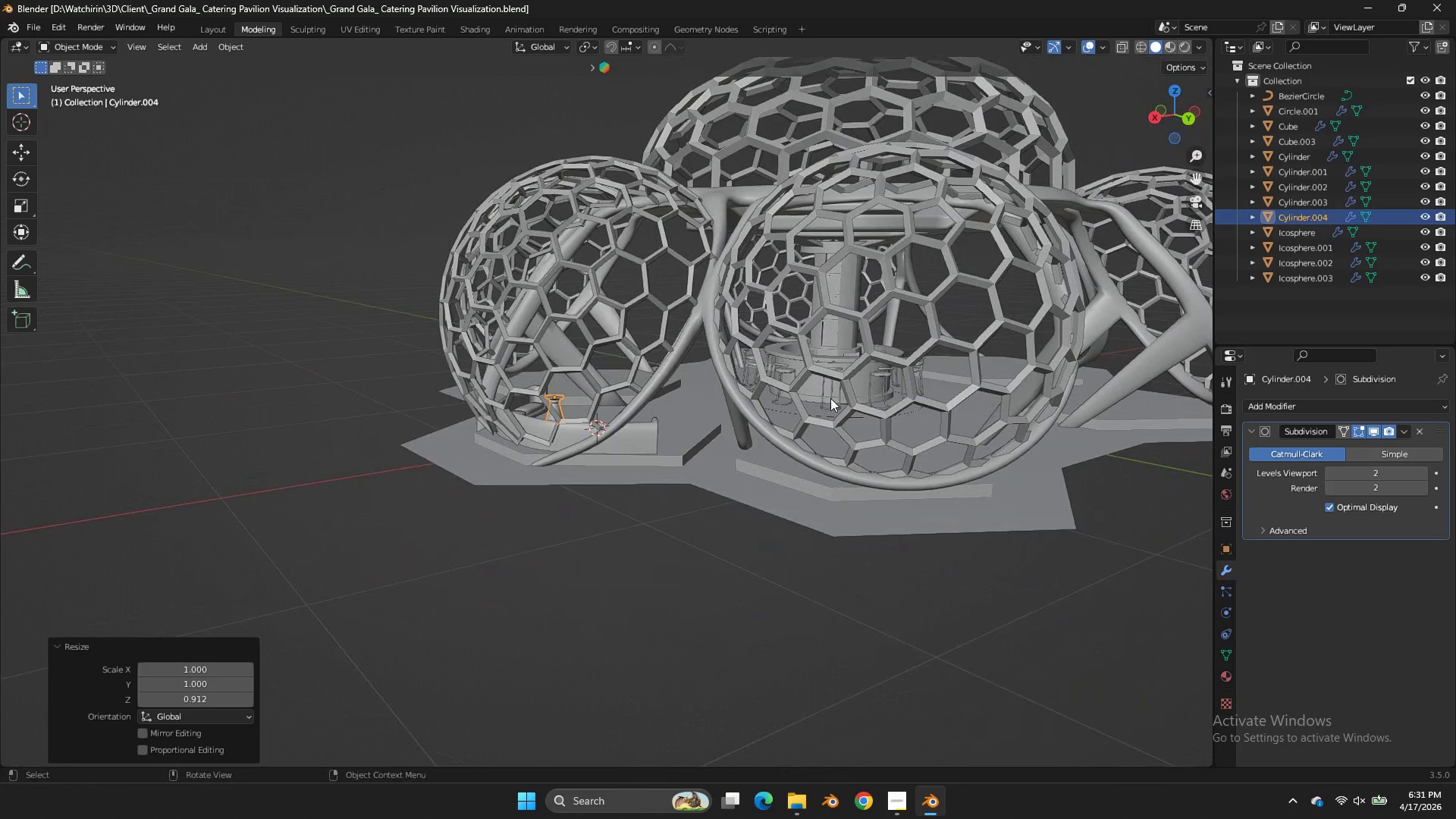 
hold_key(key=ShiftLeft, duration=0.77)
left_click([648, 435])
 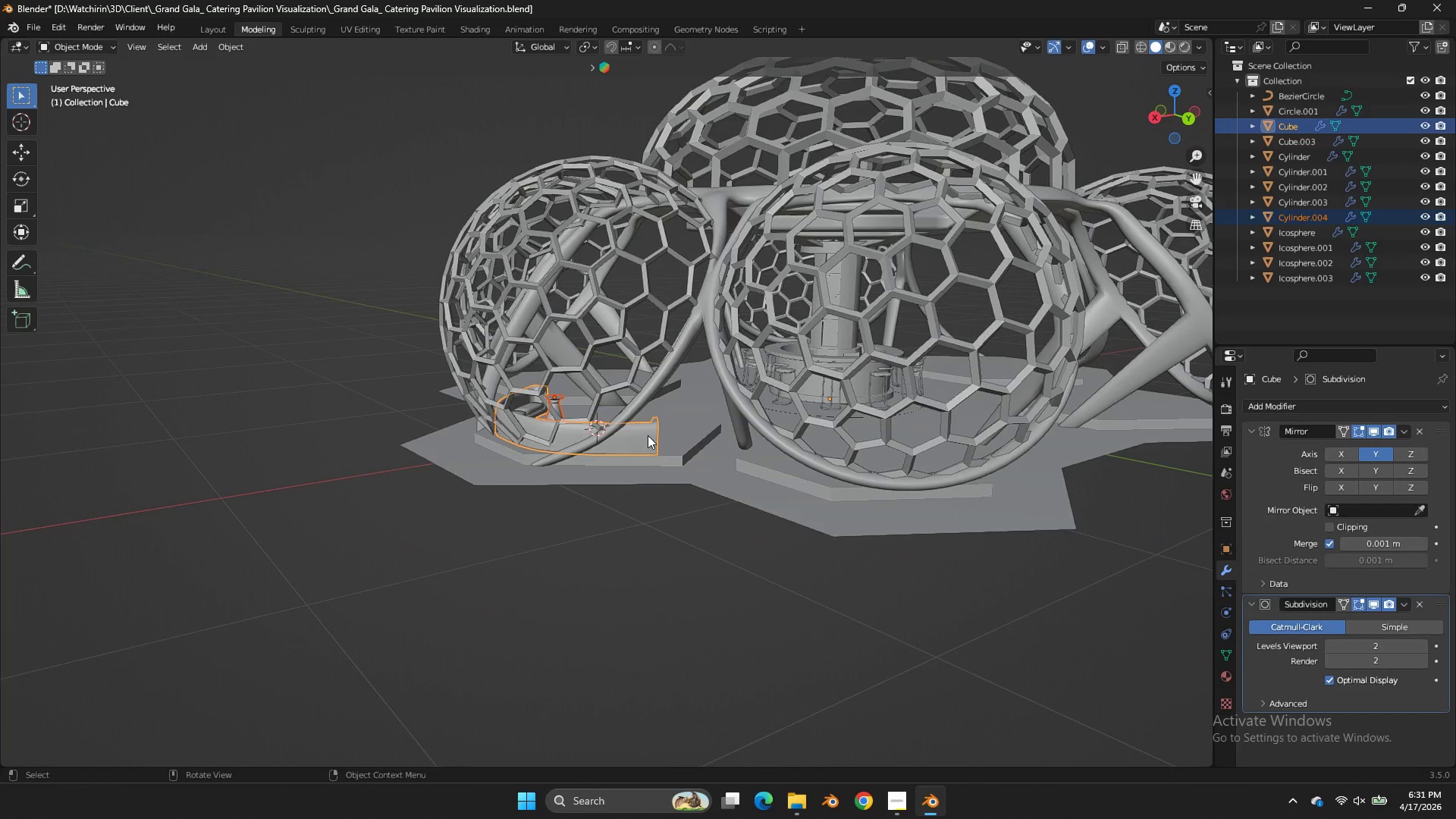 
key(NumpadDivide)
 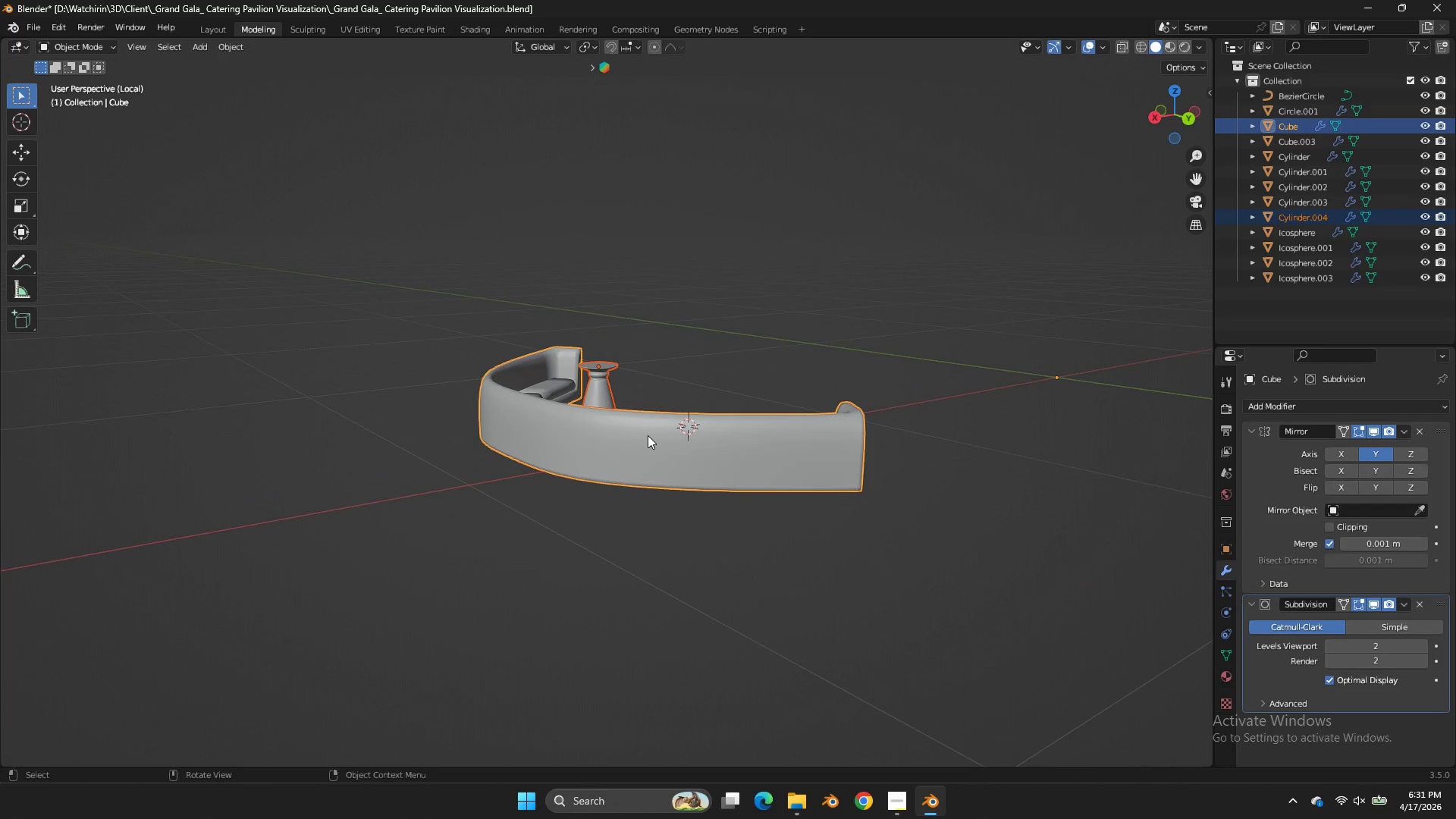 
key(Control+S)
 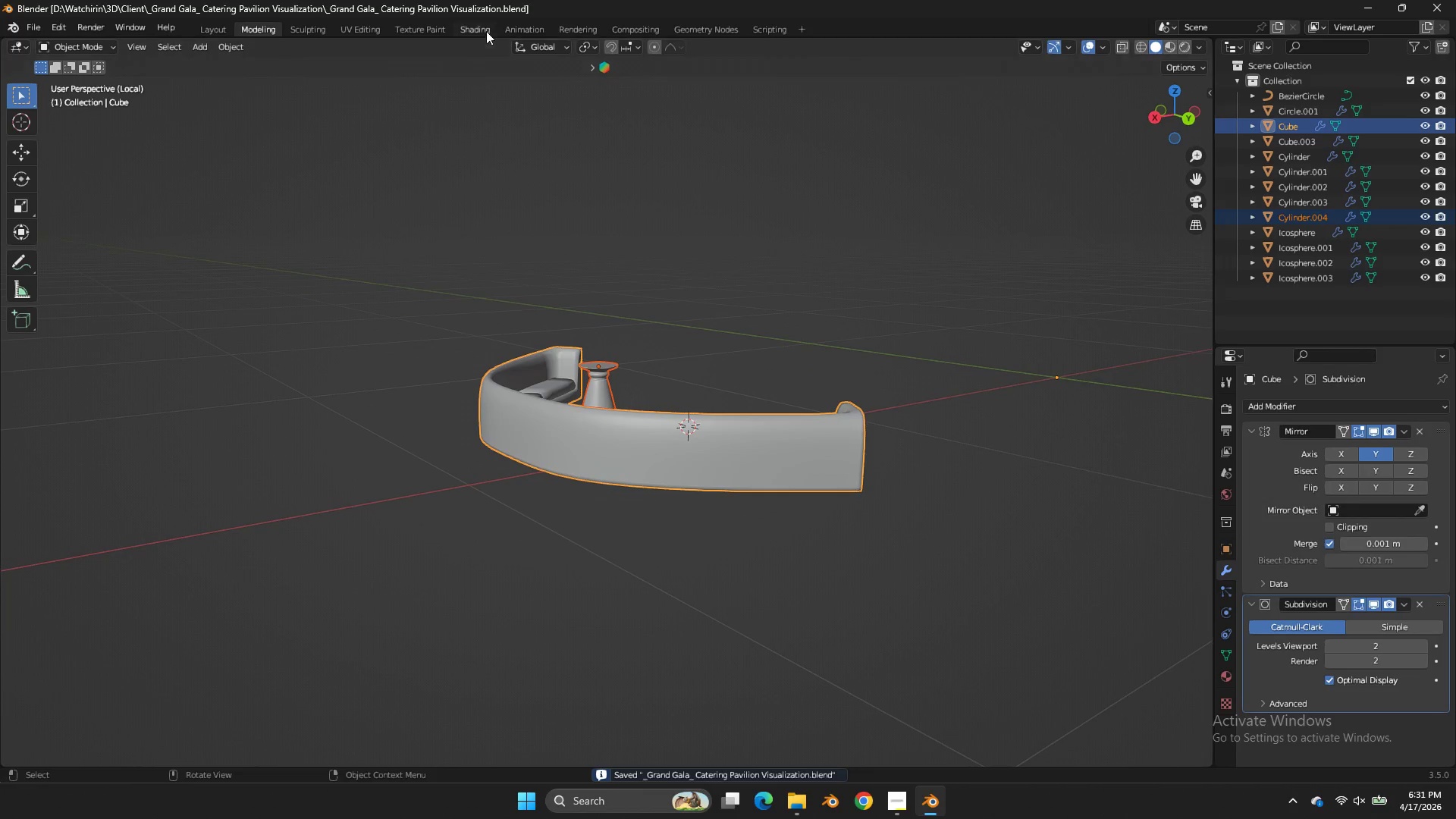 
left_click([485, 30])
 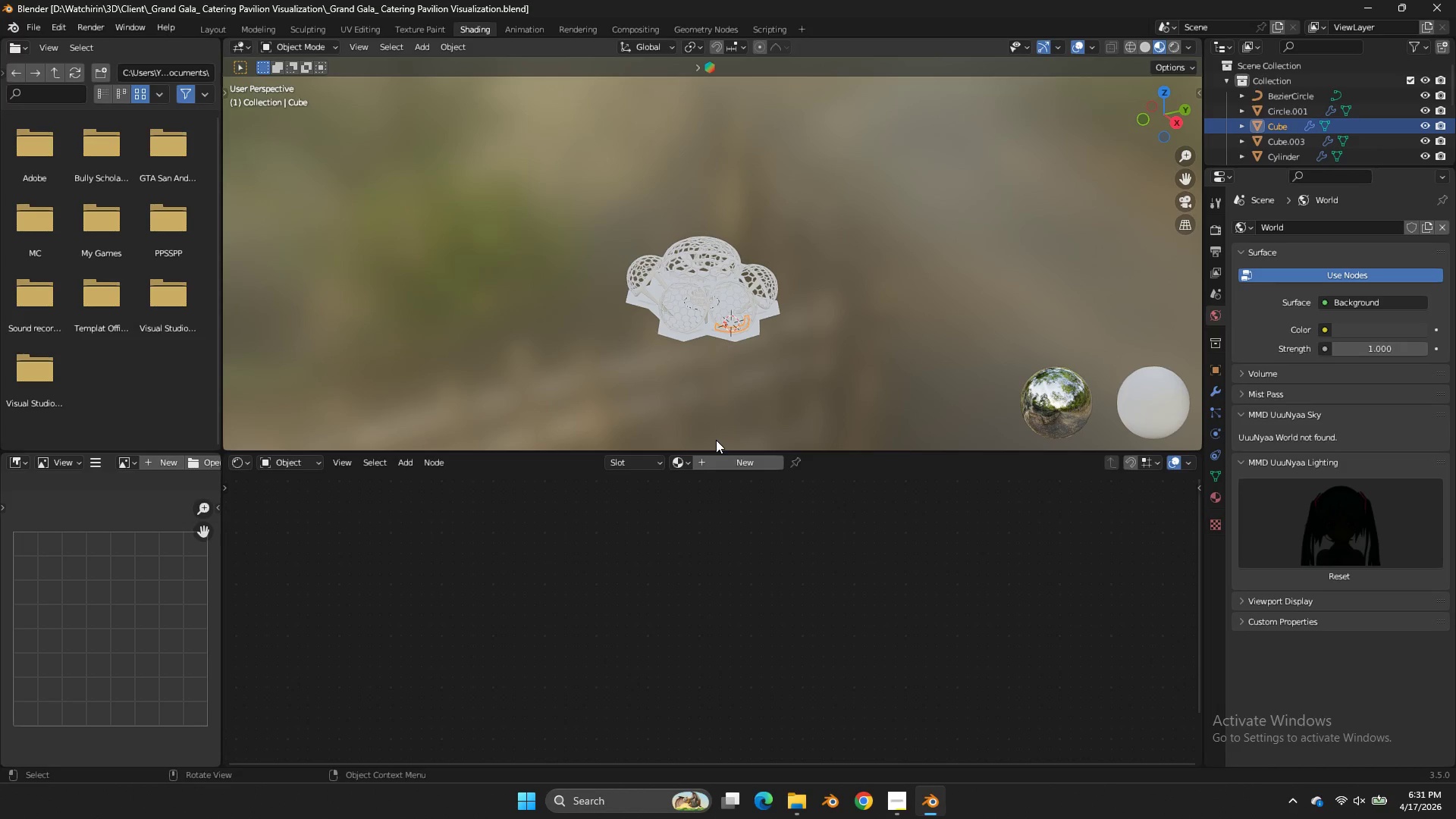 
wait(6.67)
 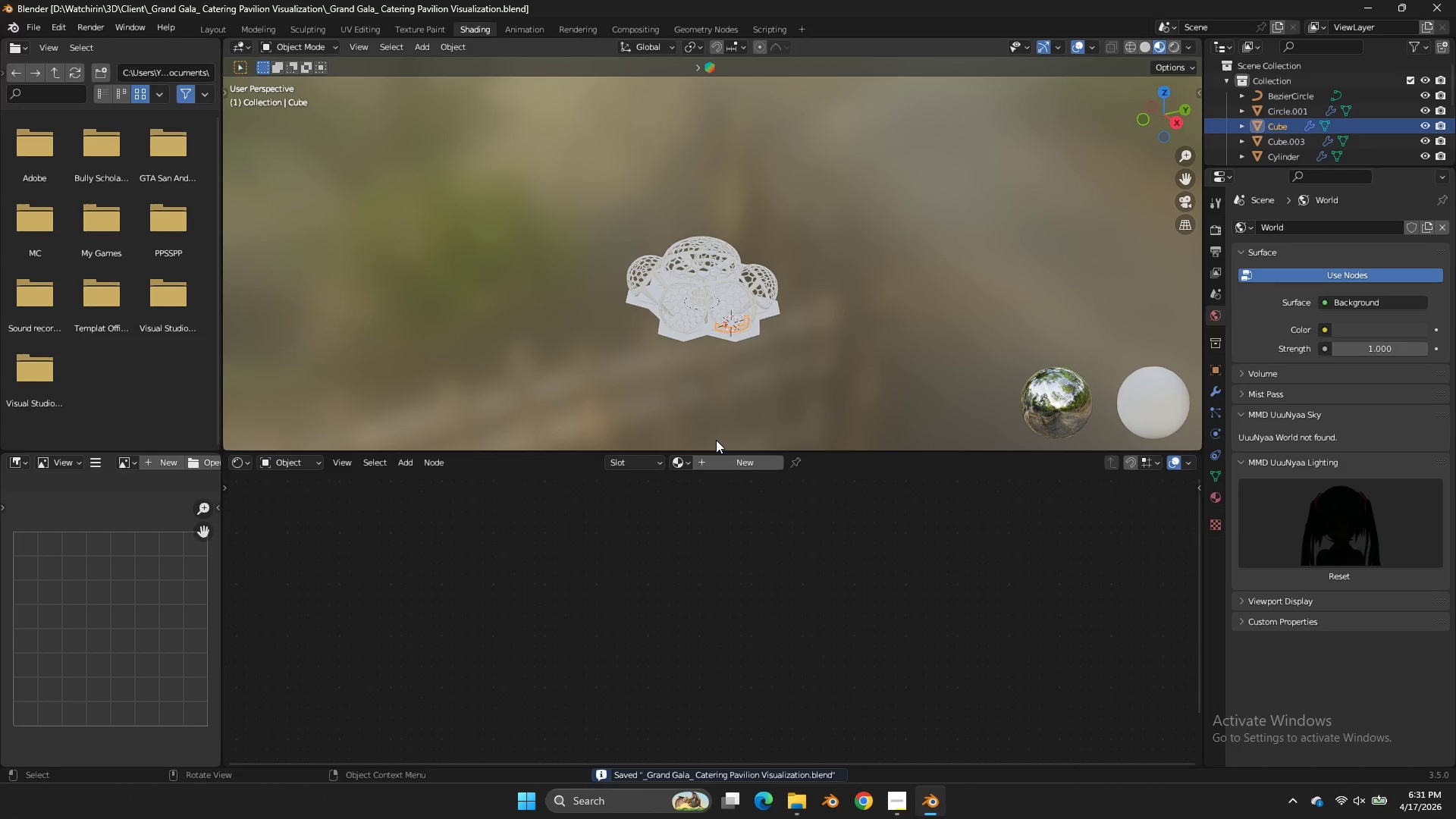 
key(NumLock)
 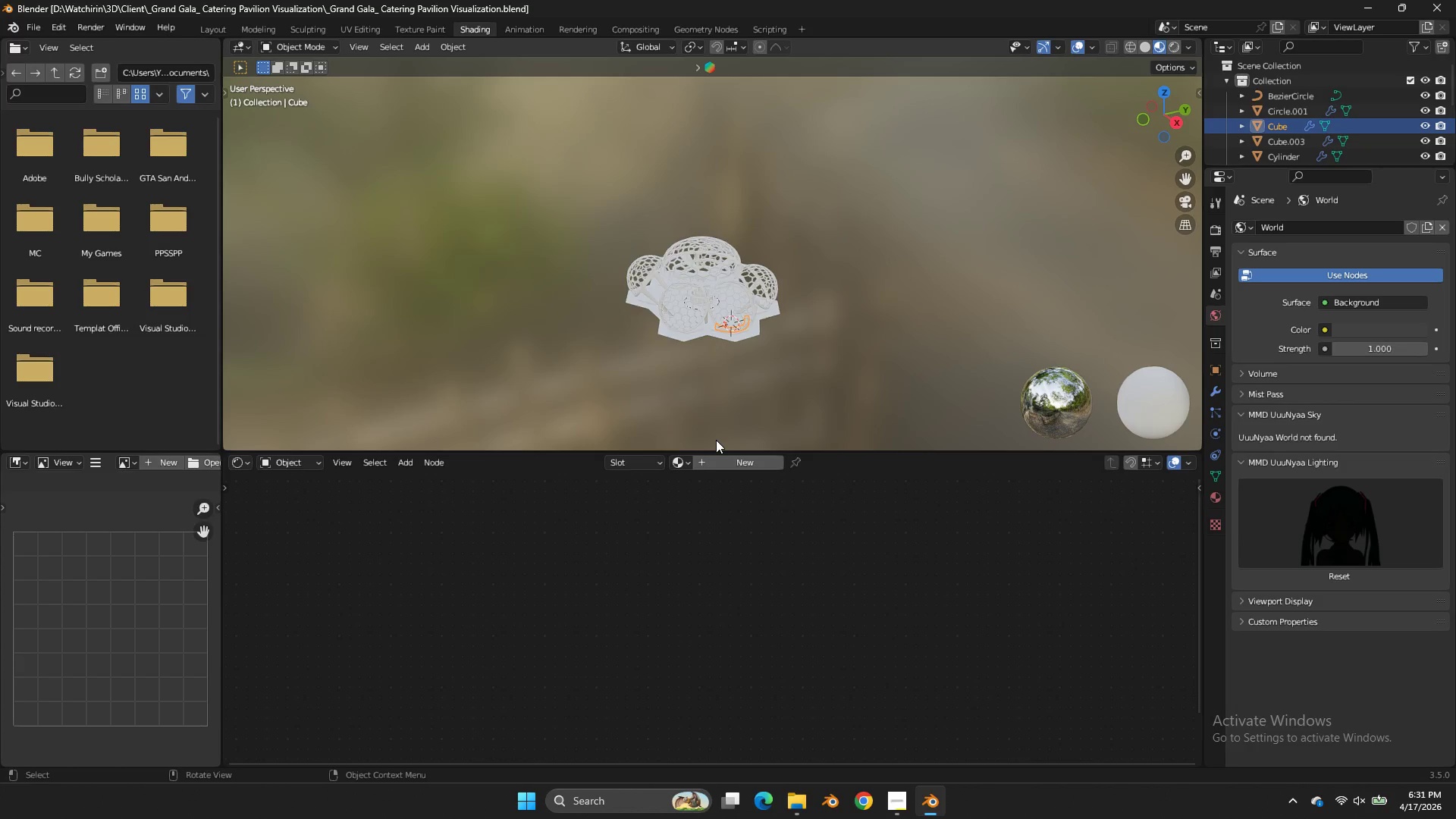 
key(NumpadDivide)
 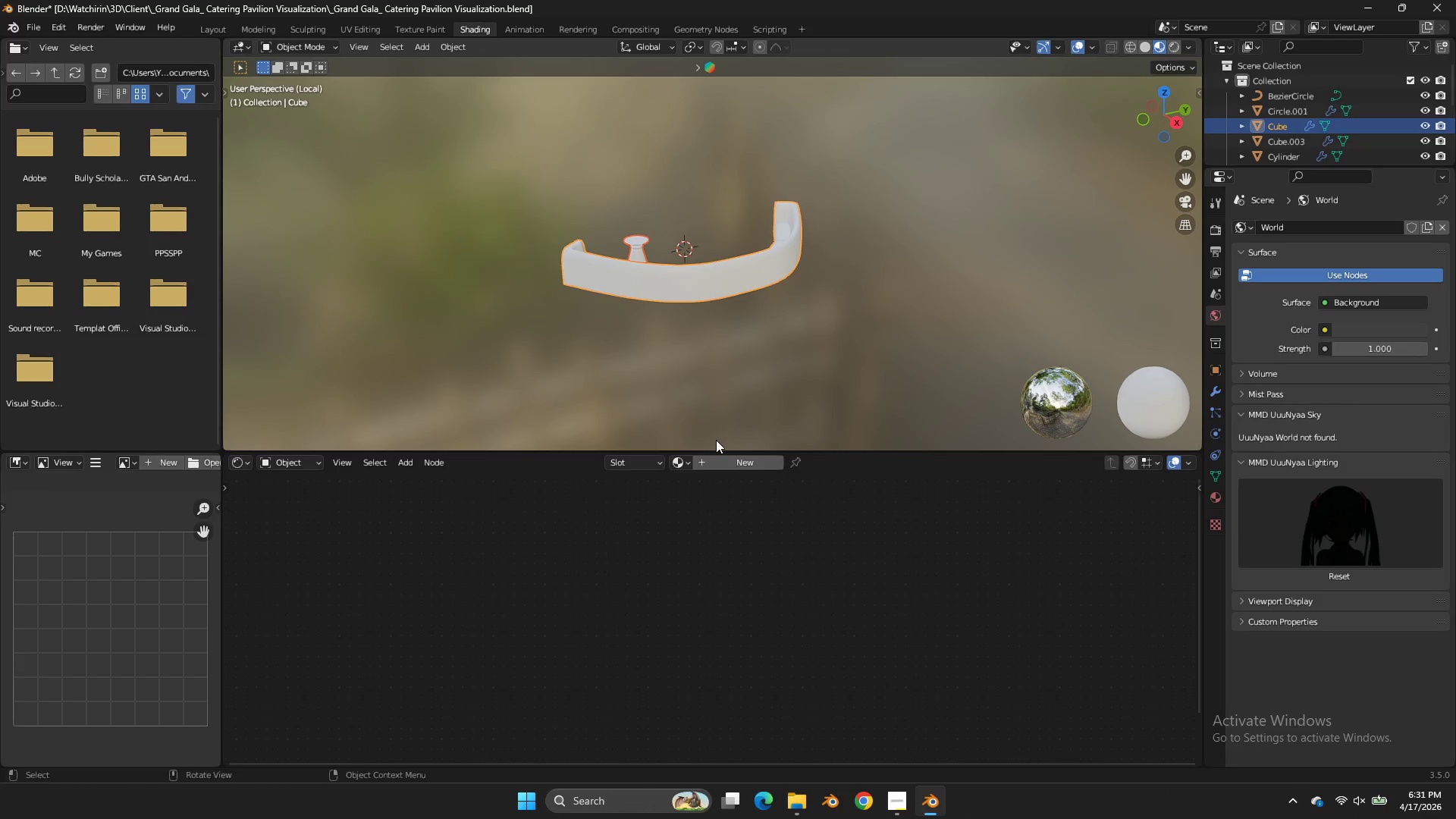 
scroll: coordinate [723, 435], scroll_direction: up, amount: 4.0
 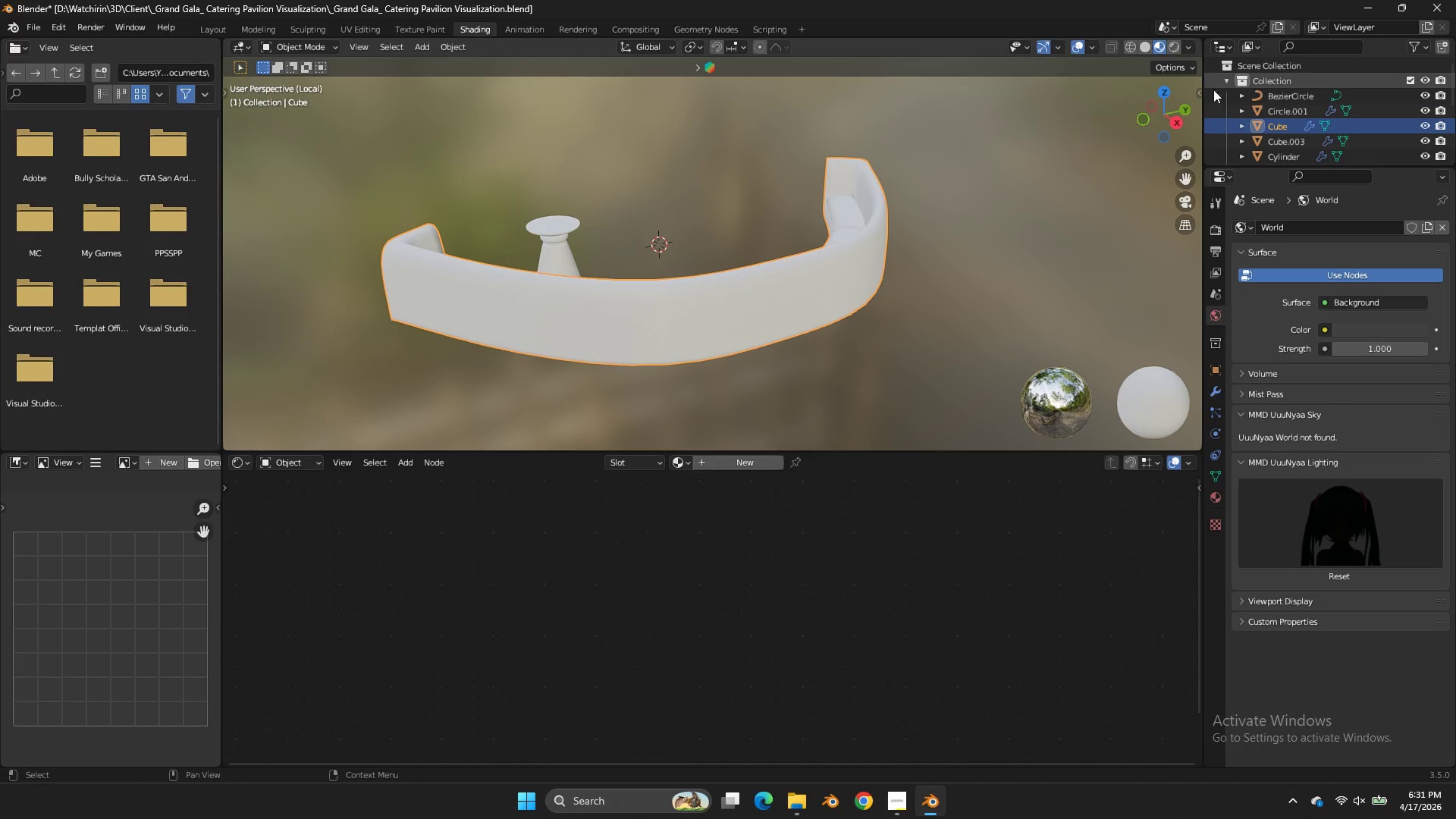 
left_click_drag(start_coordinate=[1155, 122], to_coordinate=[349, 124])
 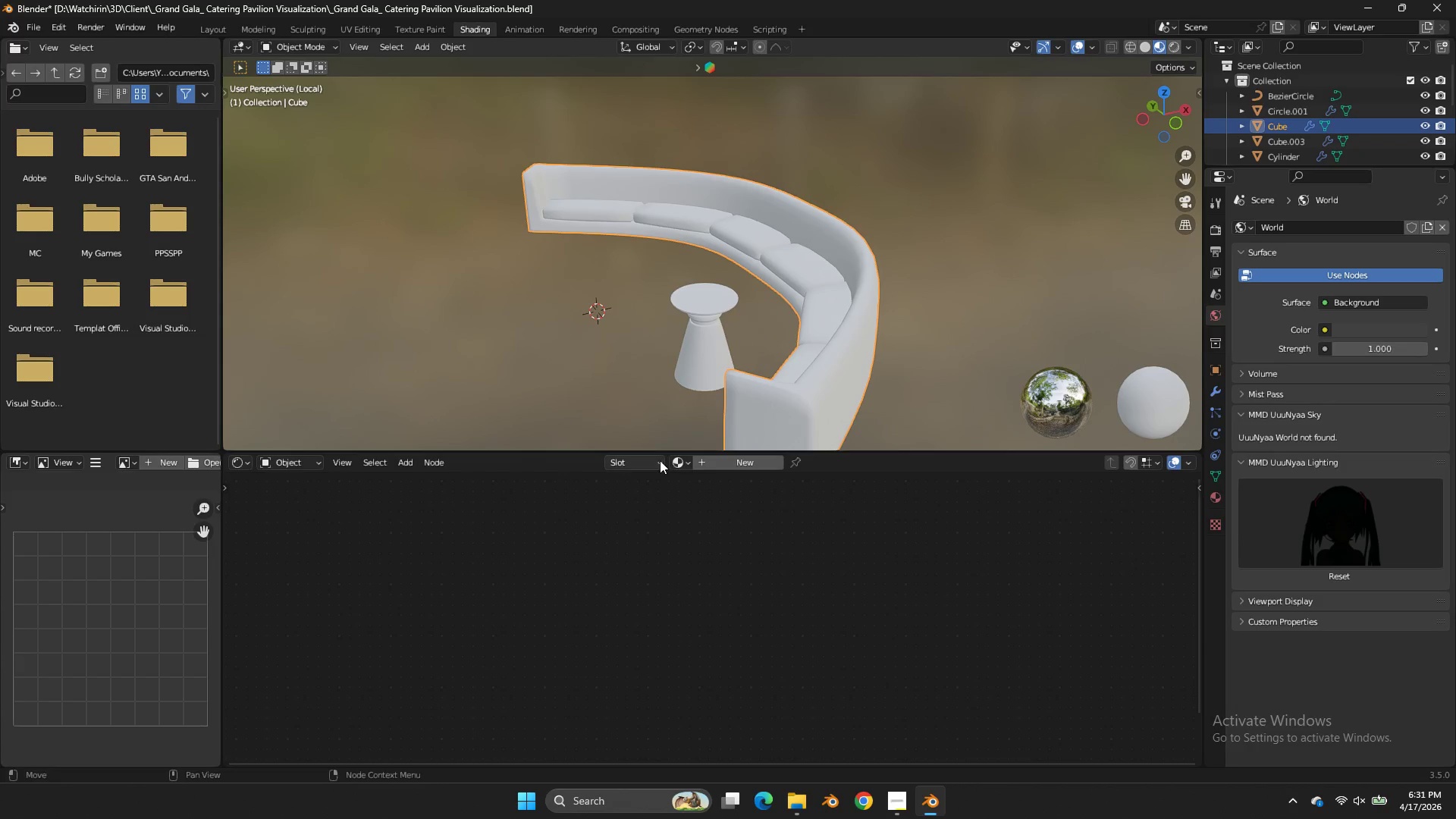 
left_click([686, 464])
 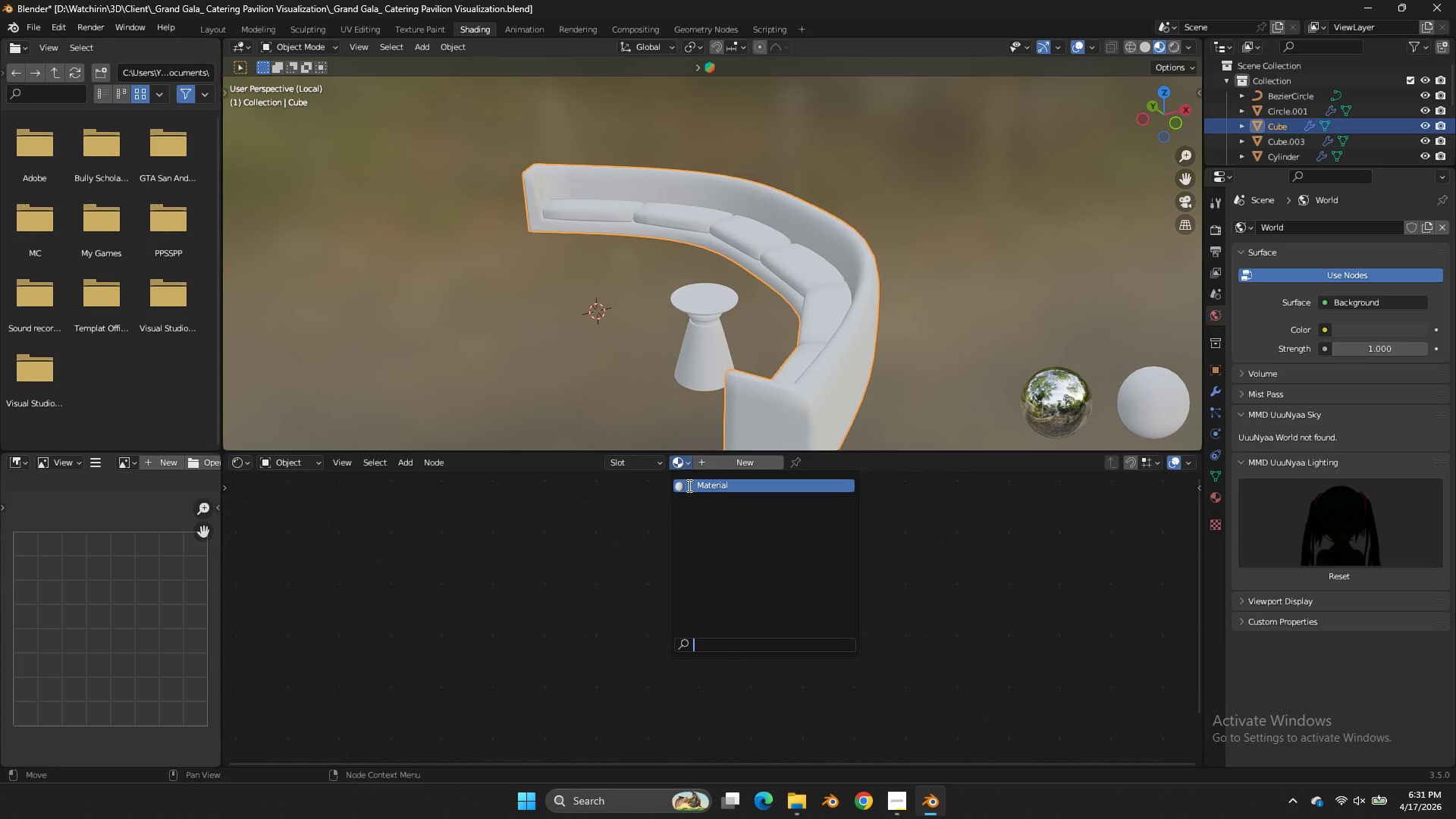 
left_click([688, 487])
 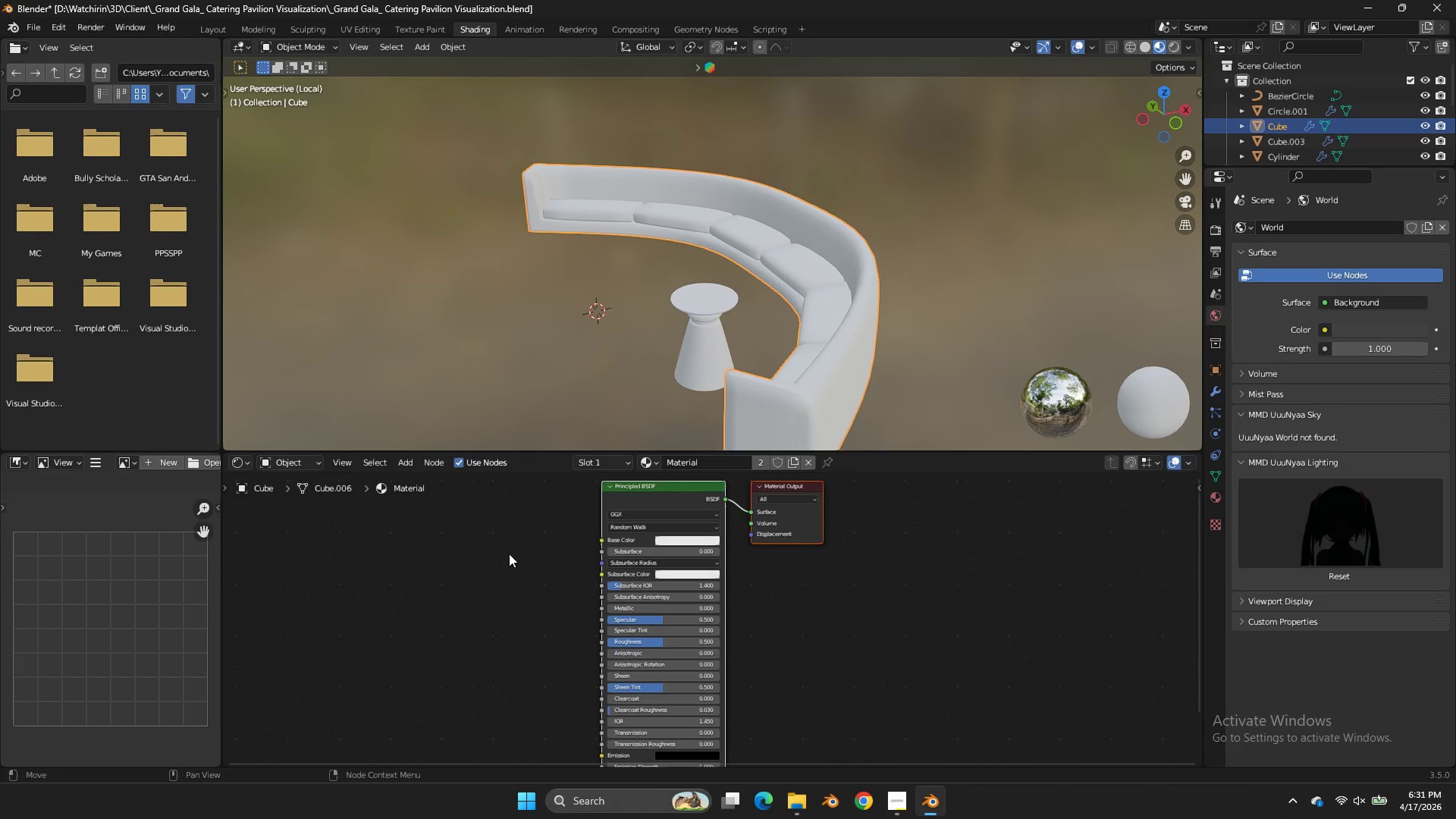 
left_click([501, 555])
 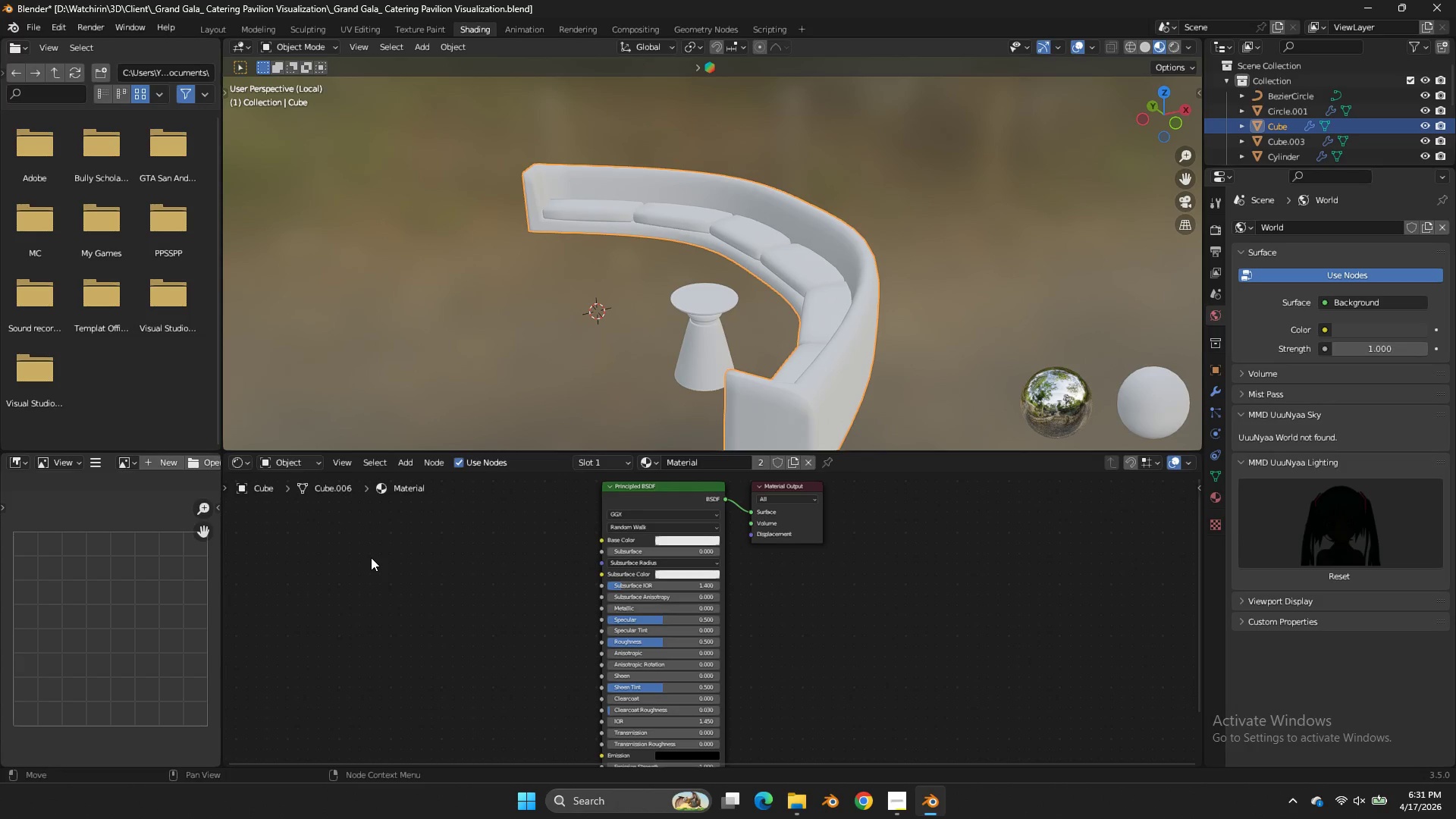 
key(Shift+ShiftLeft)
 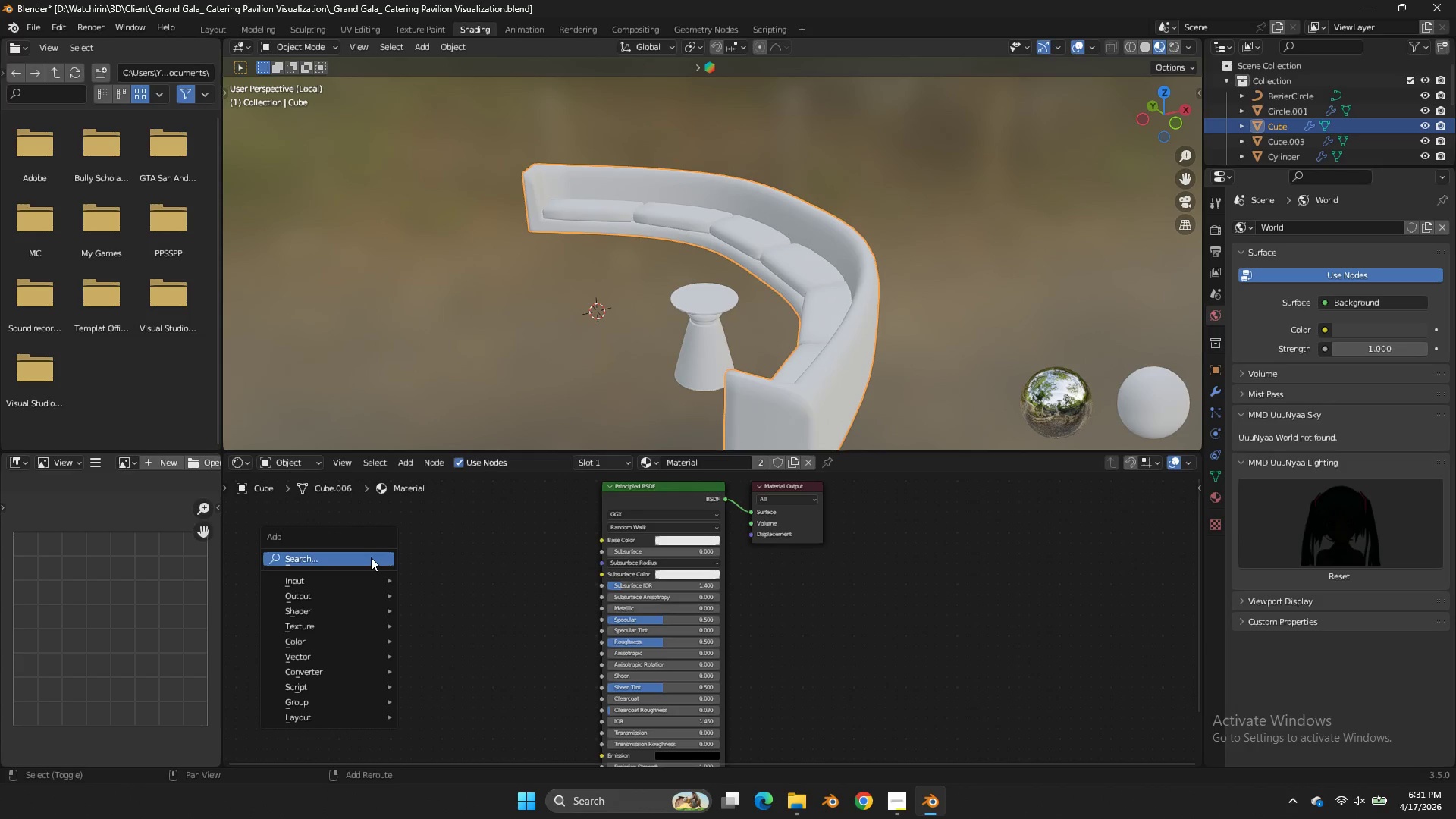 
key(Shift+A)
 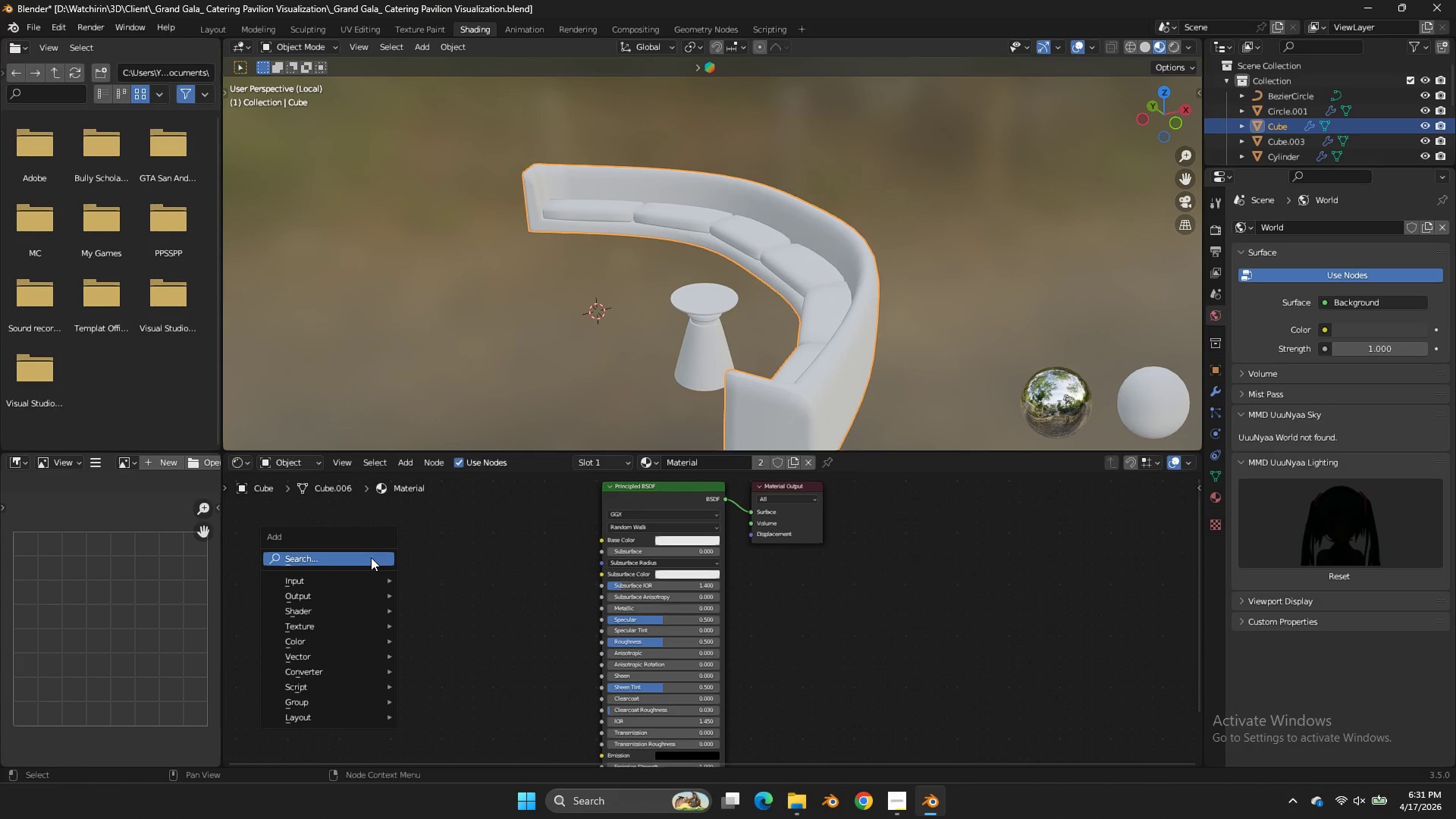 
left_click([371, 557])
 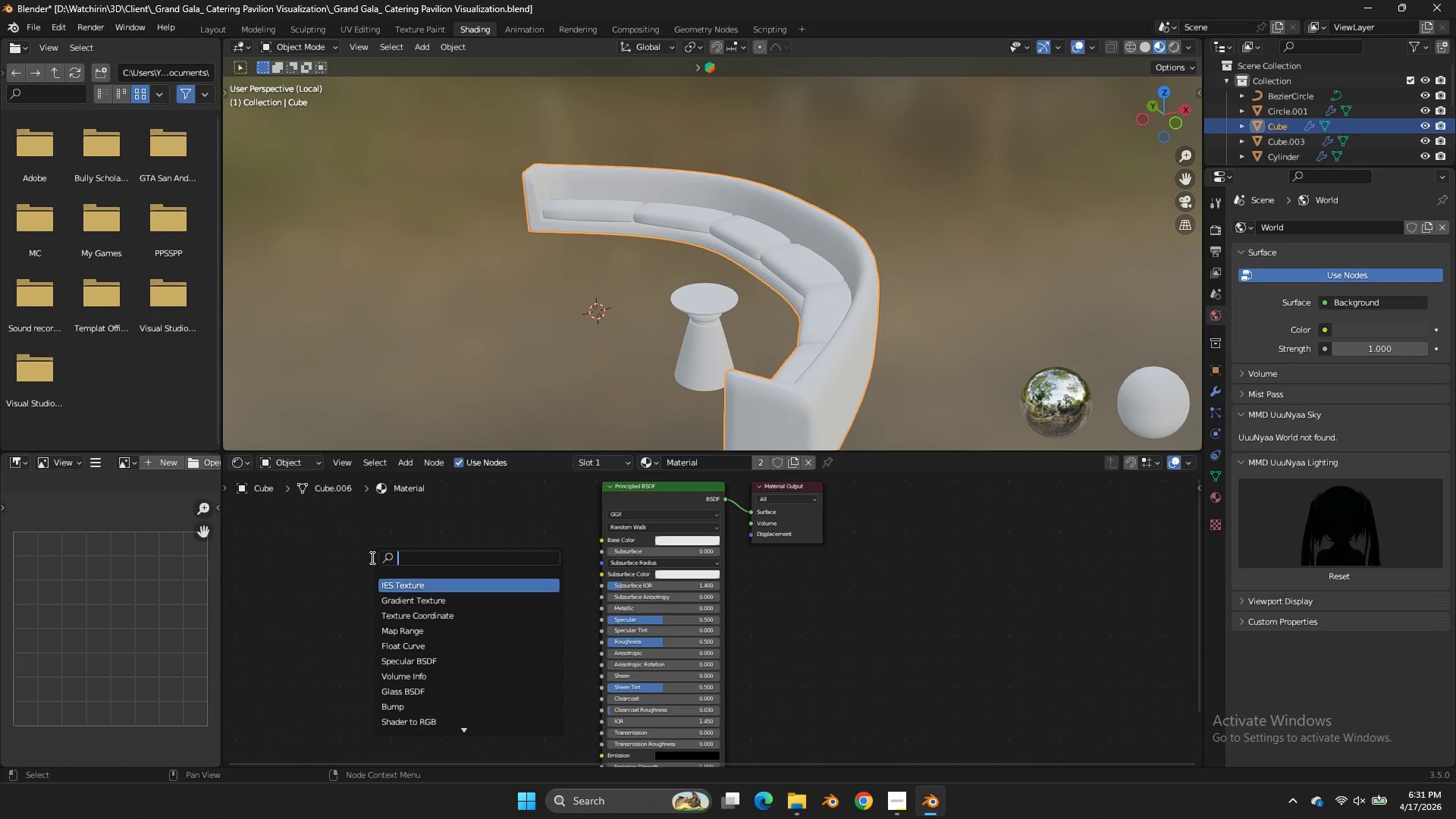 
type(t)
key(Backspace)
type(coo)
 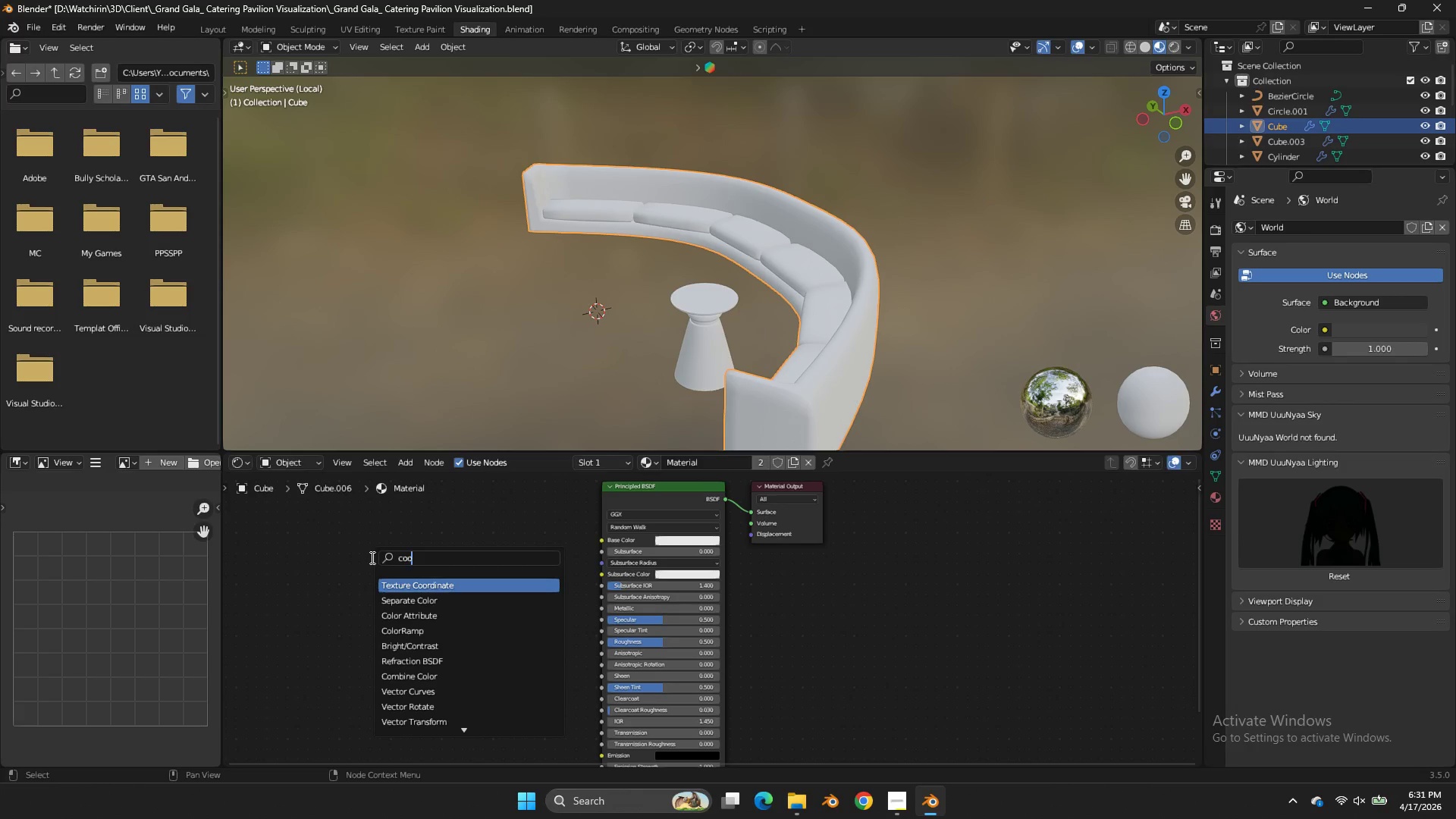 
key(Enter)
 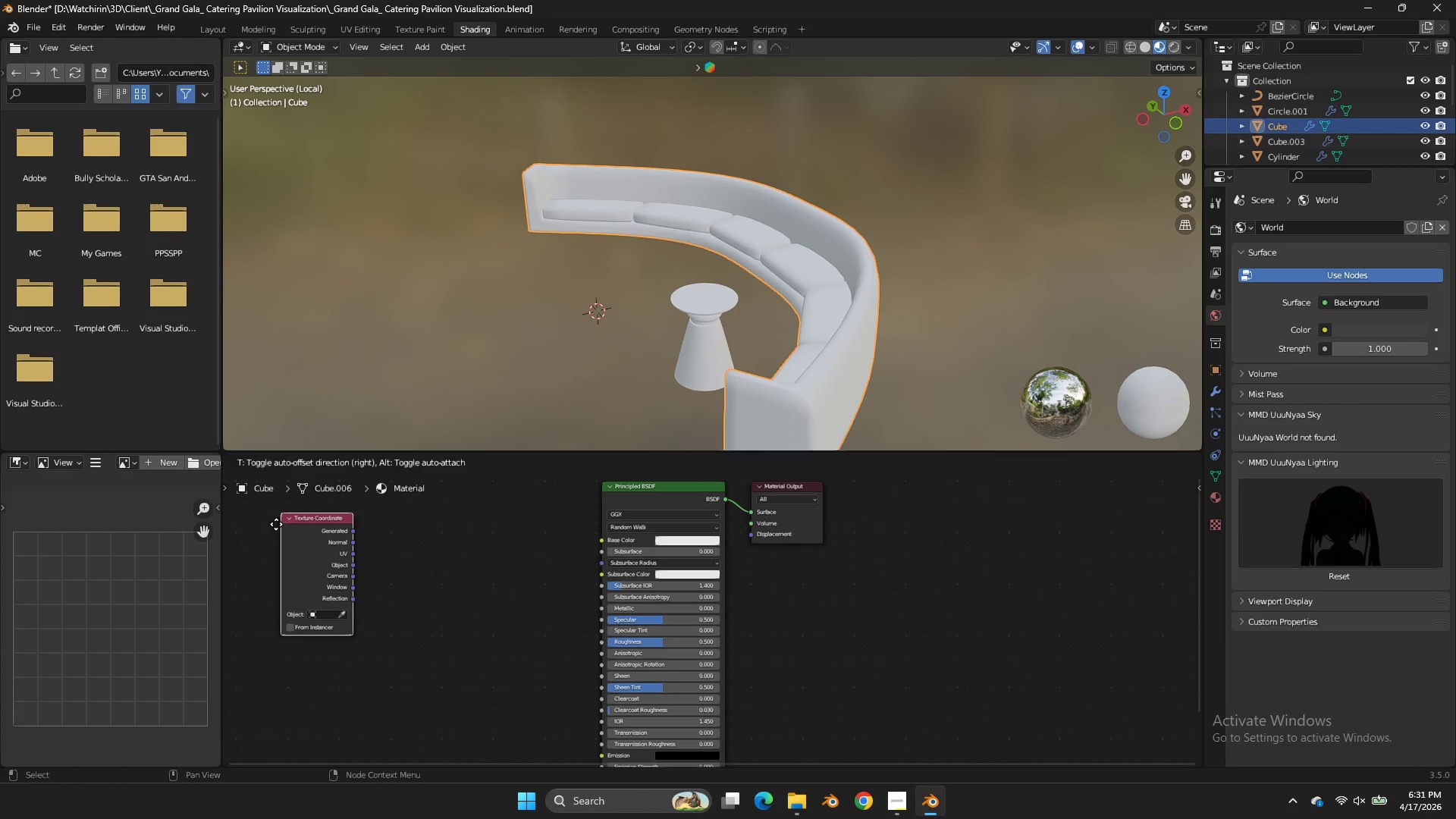 
double_click([296, 539])
 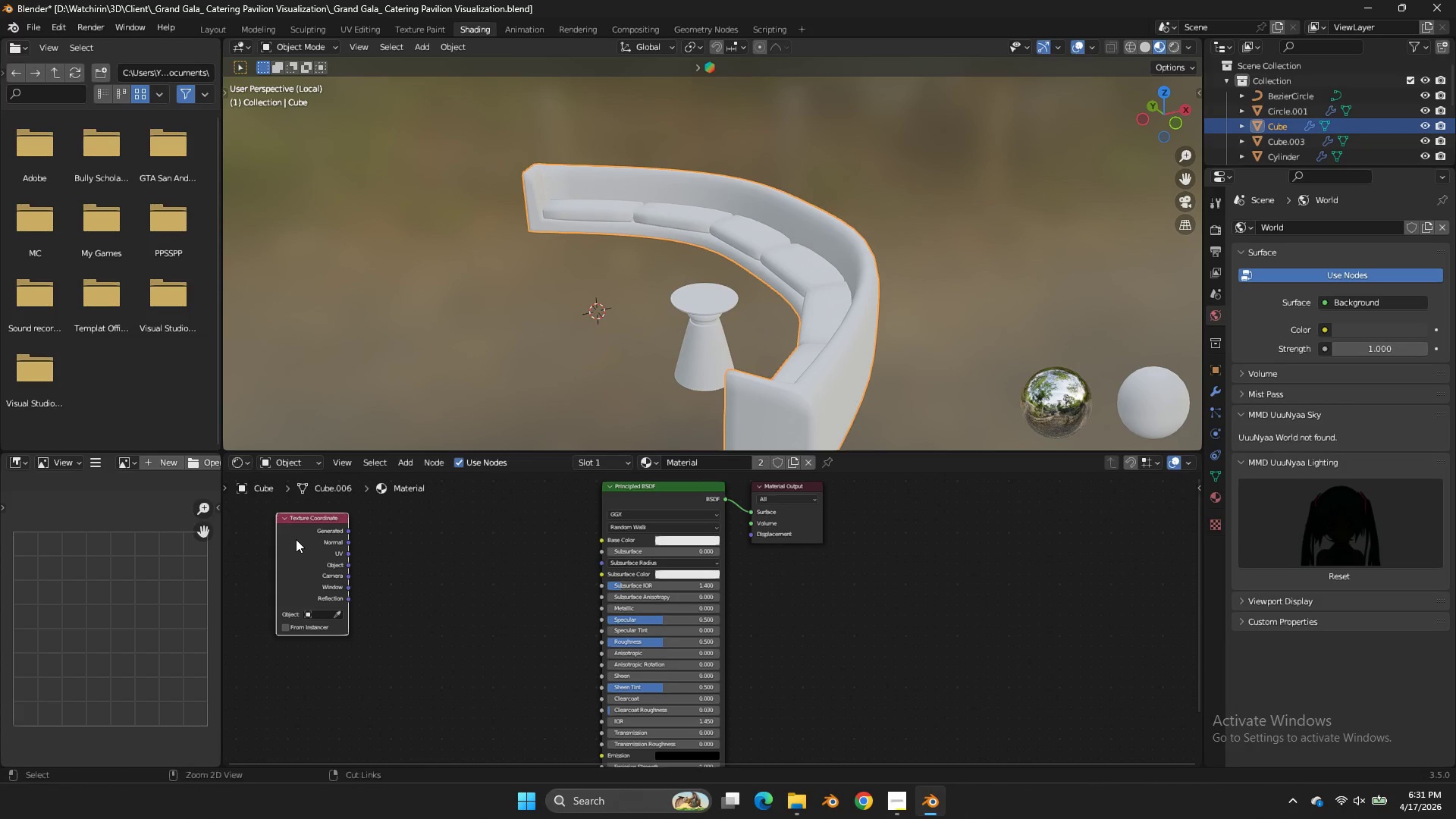 
key(Control+T)
 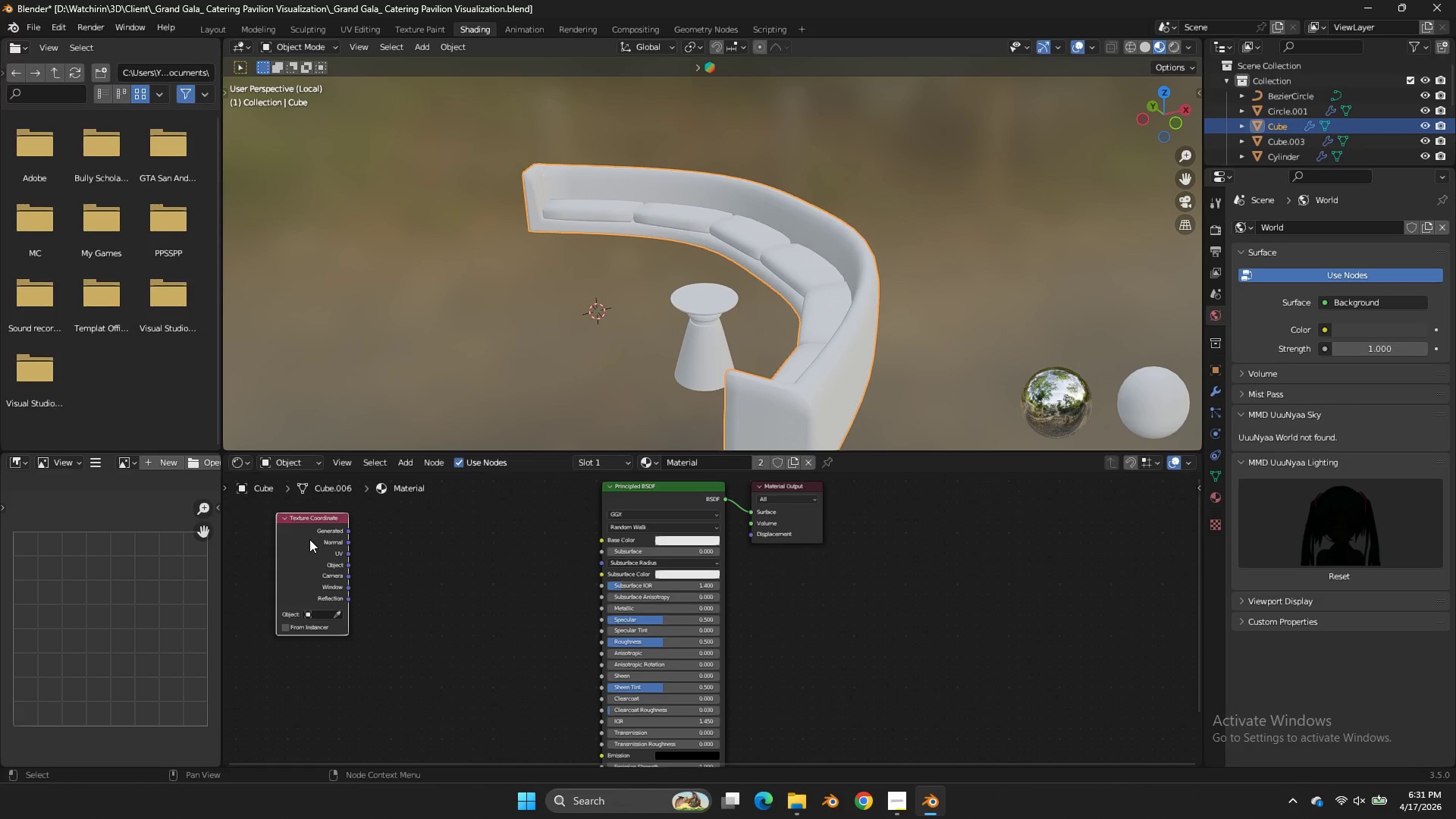 
key(Alt+T)
 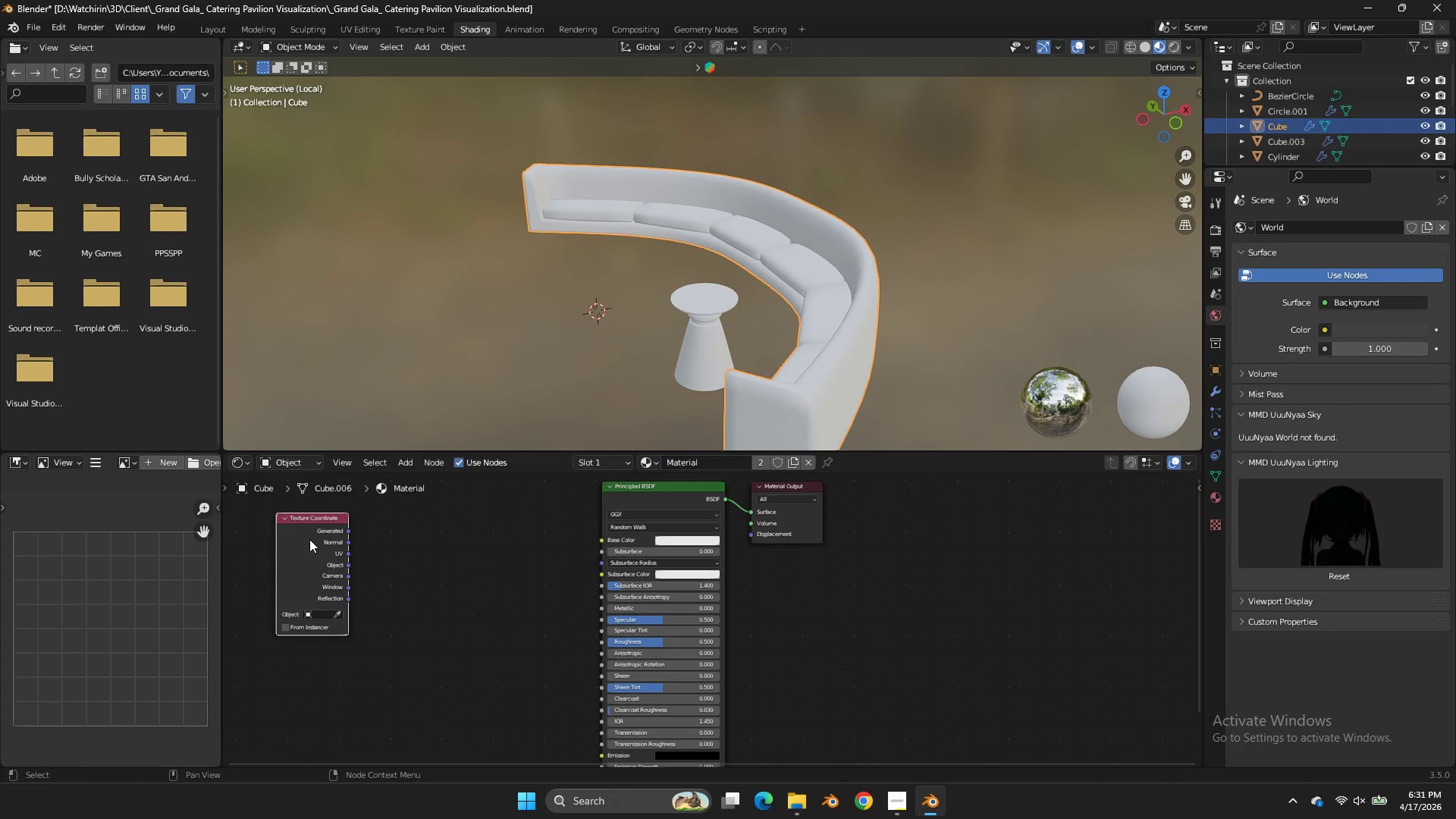 
key(Shift+T)
 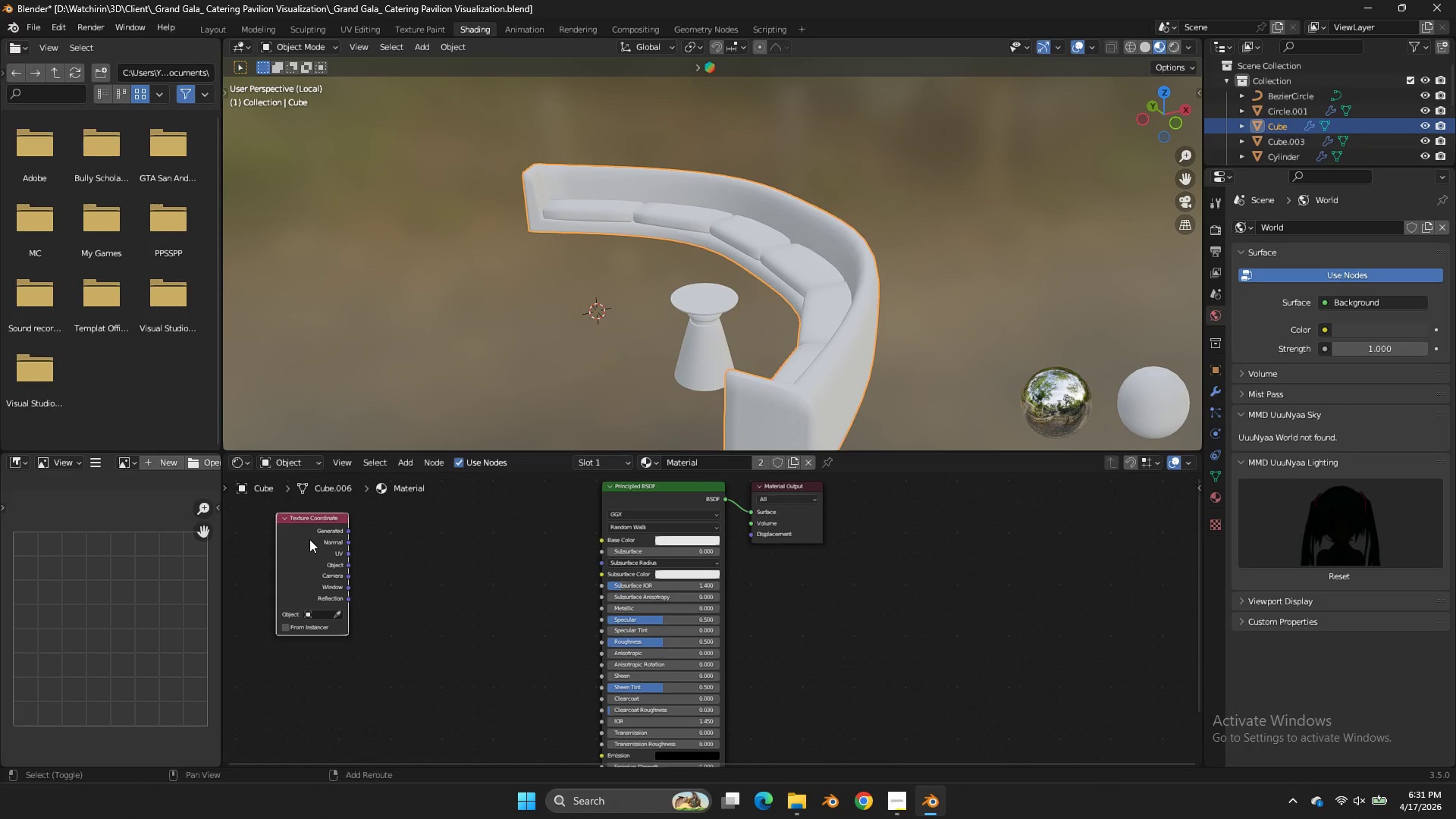 
key(Alt+Shift+T)
 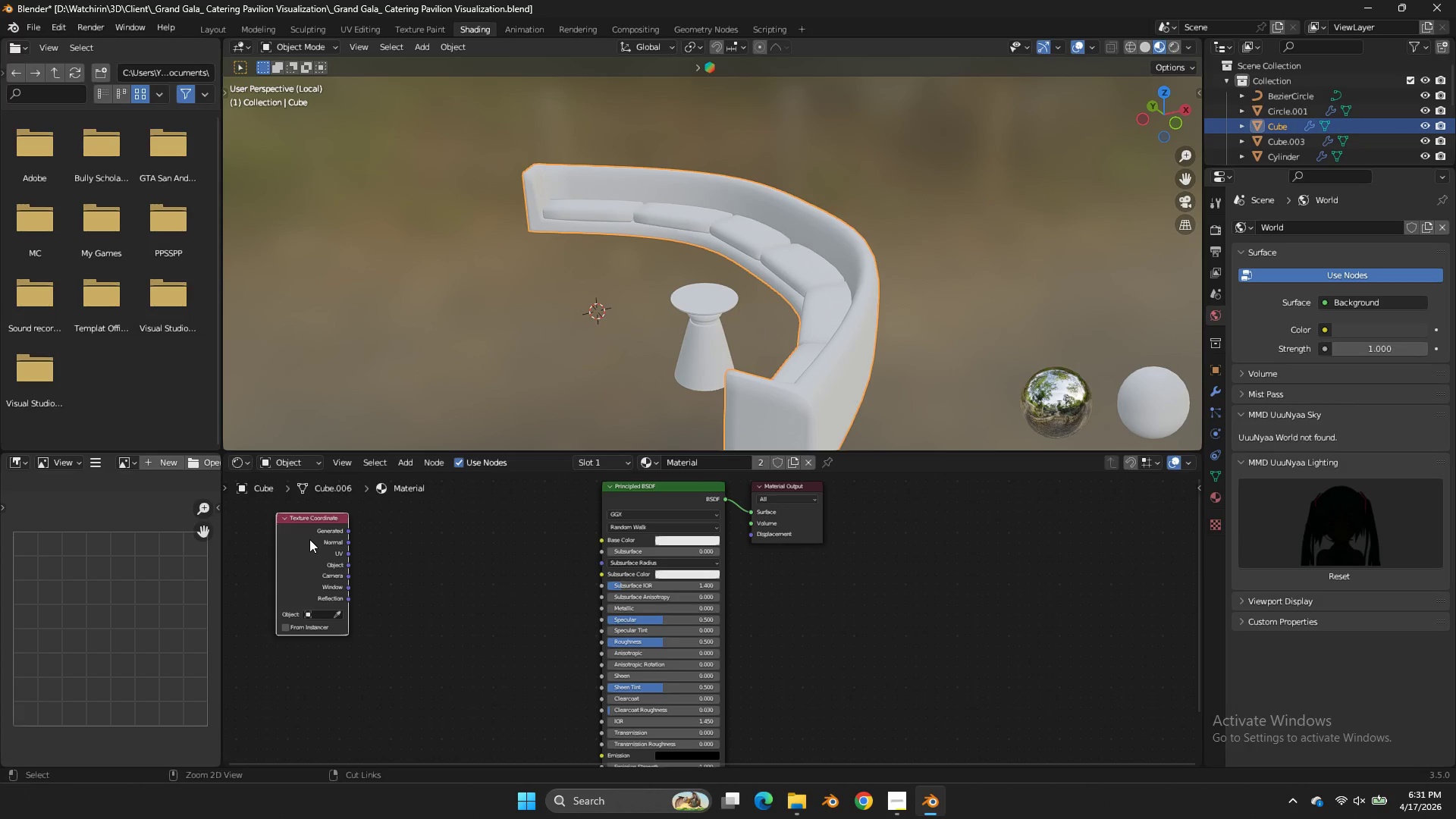 
key(Alt+Control+AltLeft)
 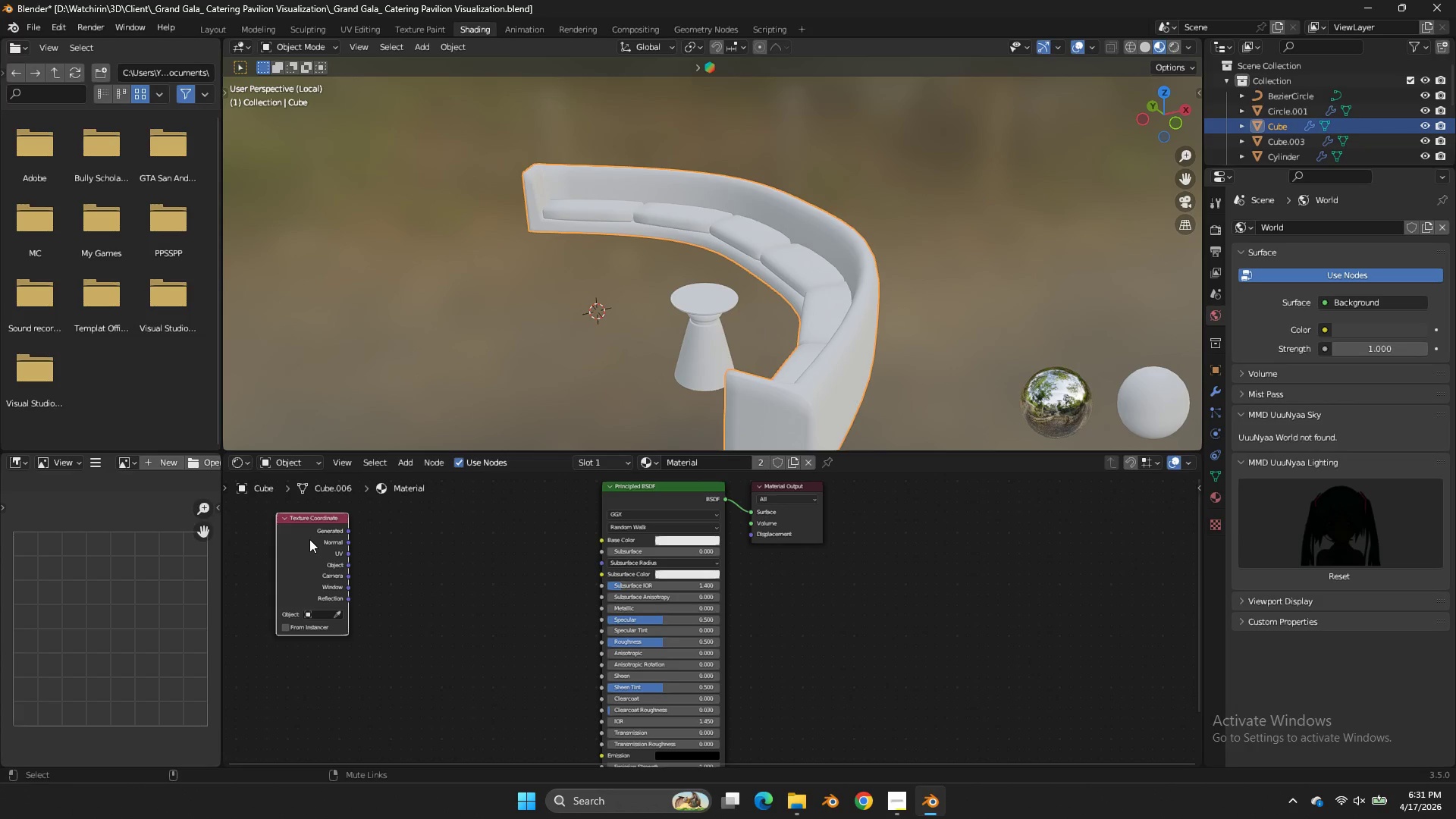 
key(Alt+Control+T)
 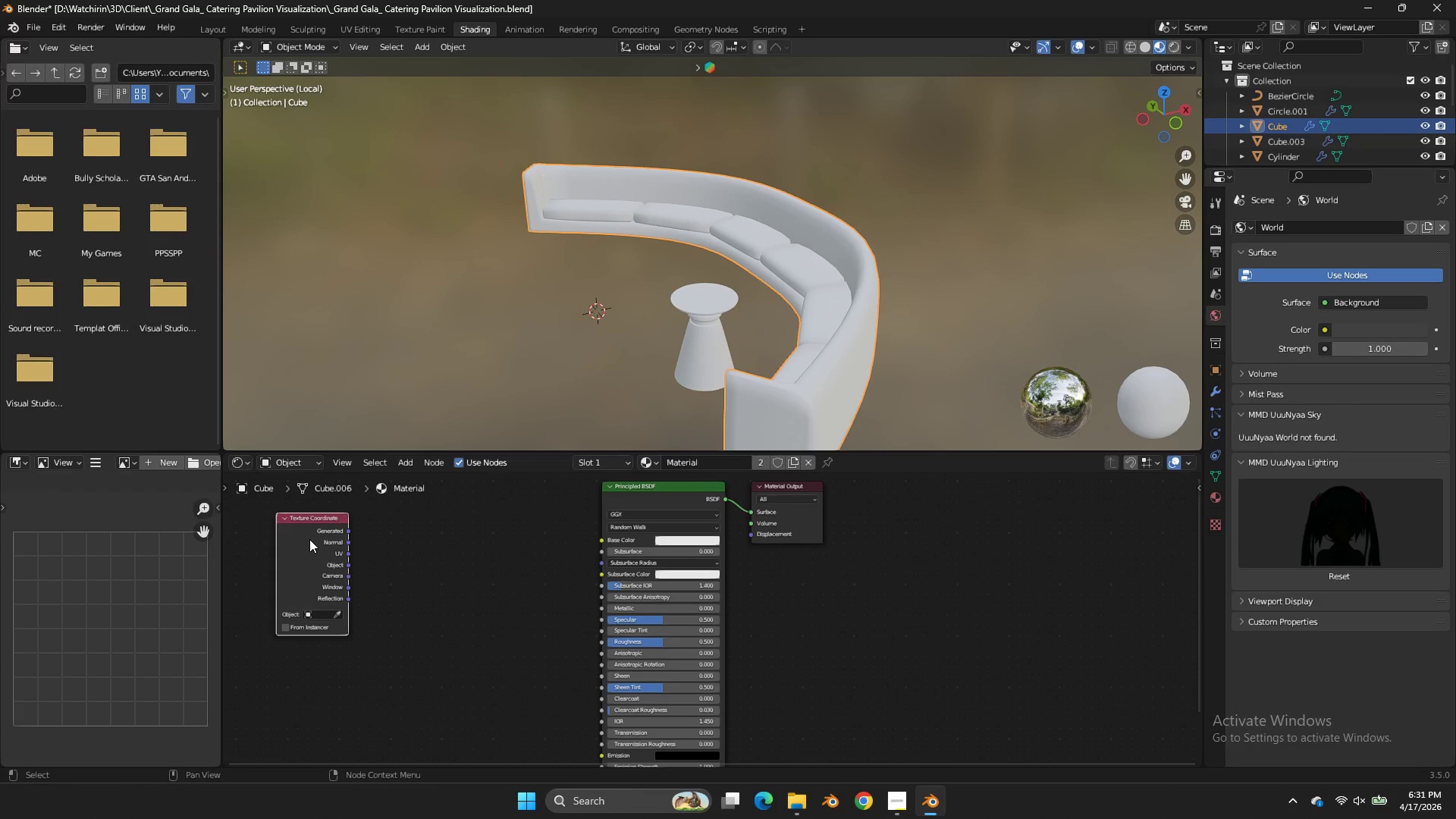 
left_click([309, 539])
 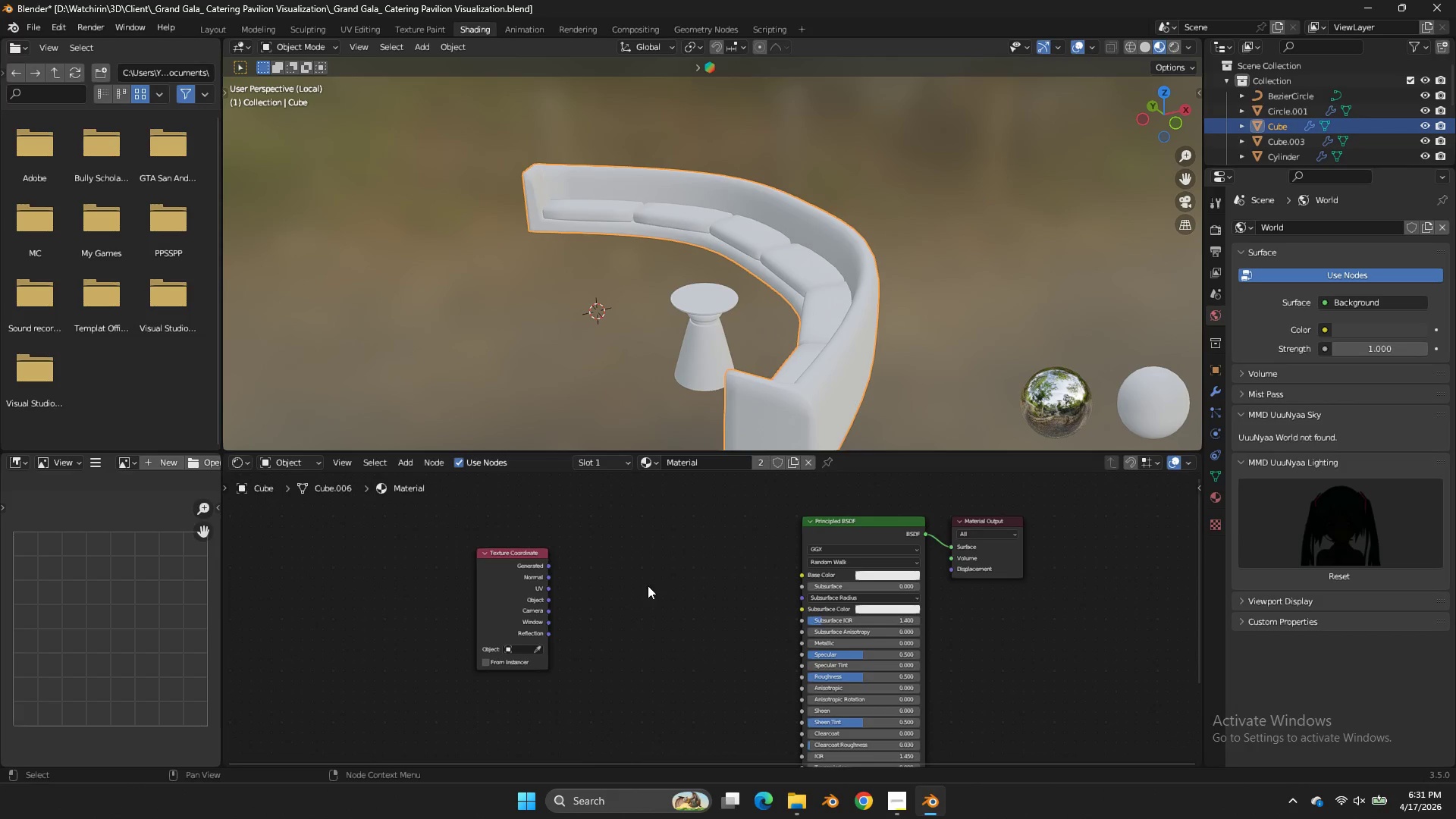 
left_click([530, 570])
 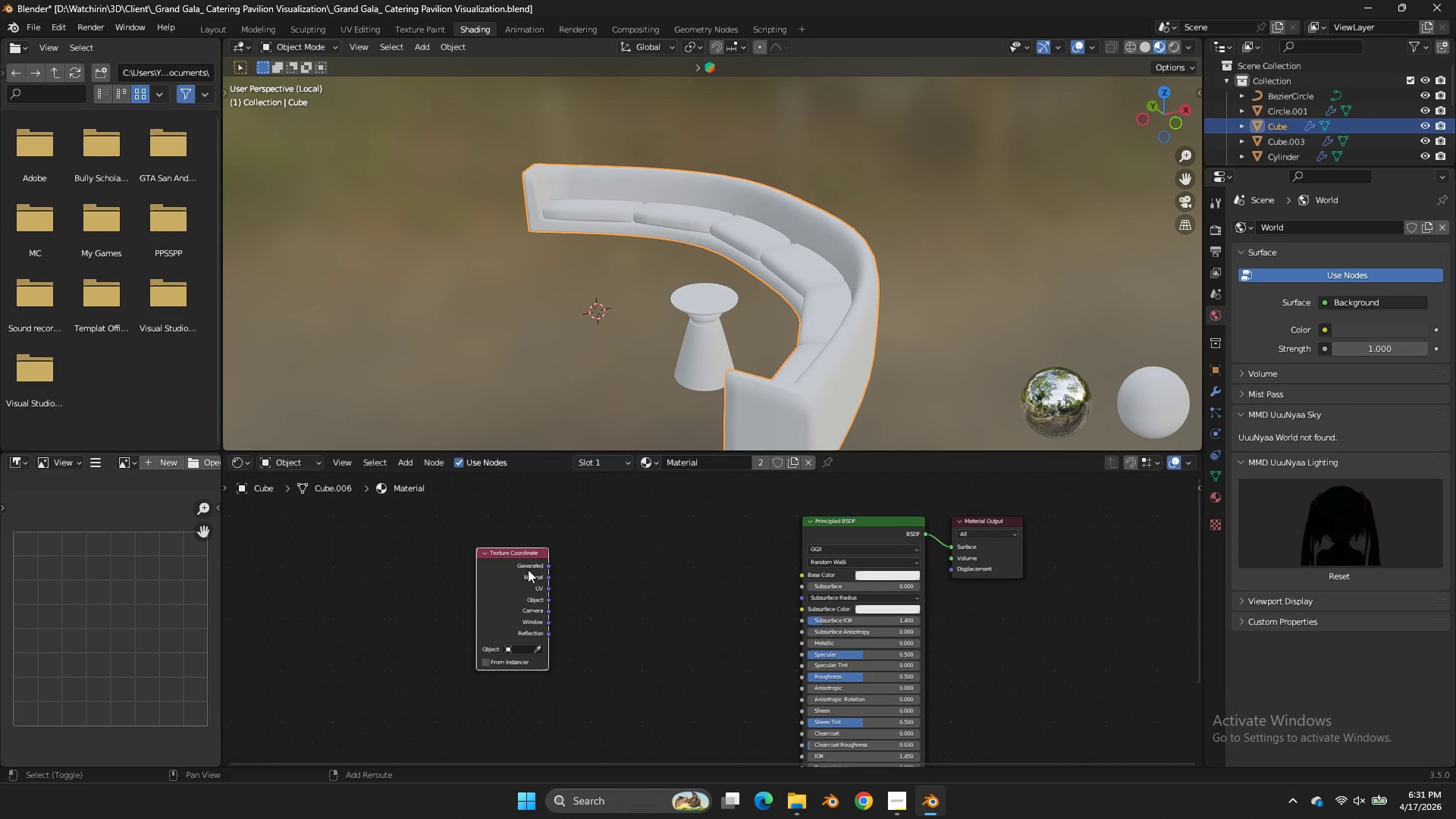 
hold_key(key=ShiftLeft, duration=0.44)
 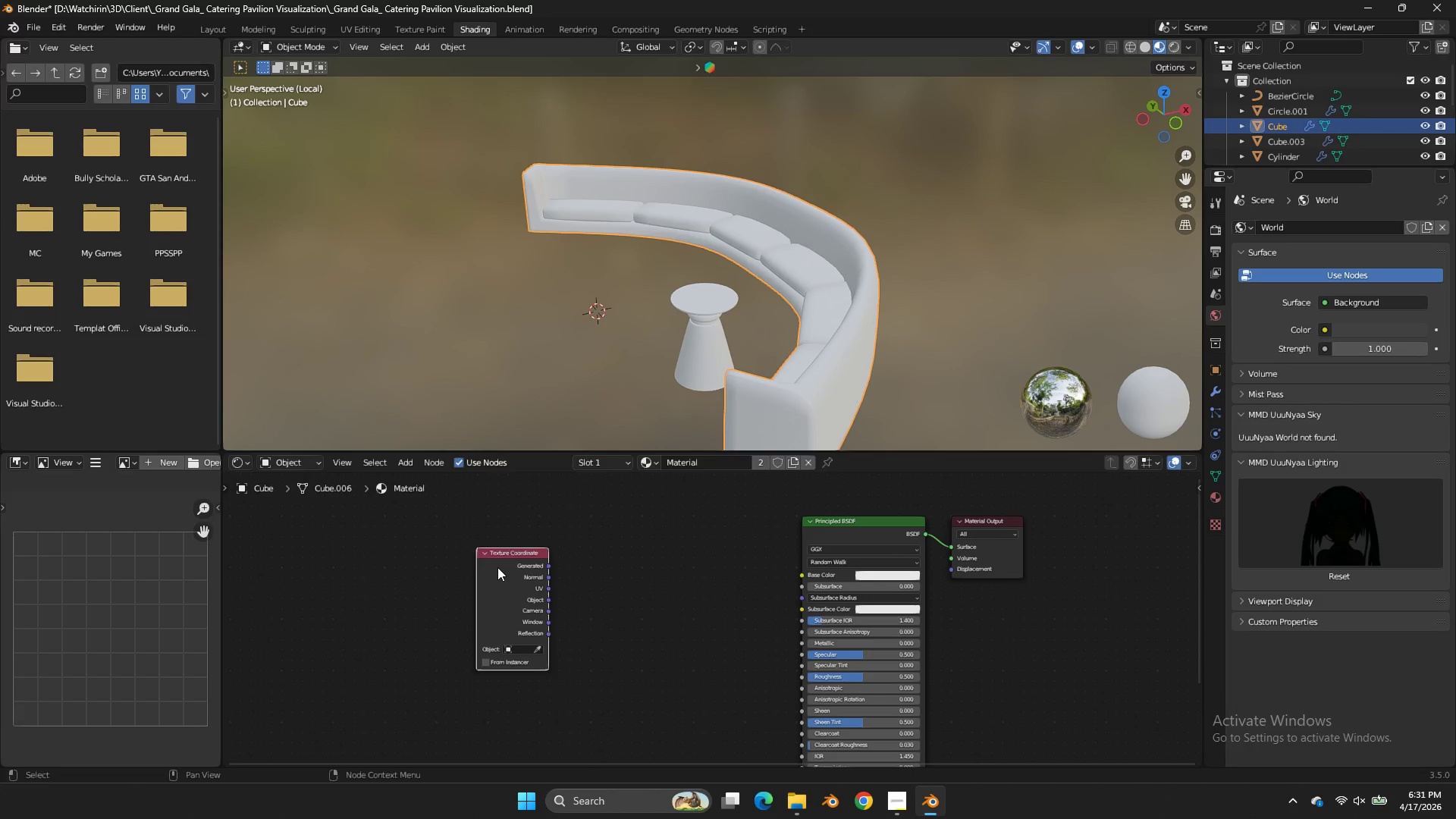 
left_click_drag(start_coordinate=[497, 567], to_coordinate=[298, 570])
 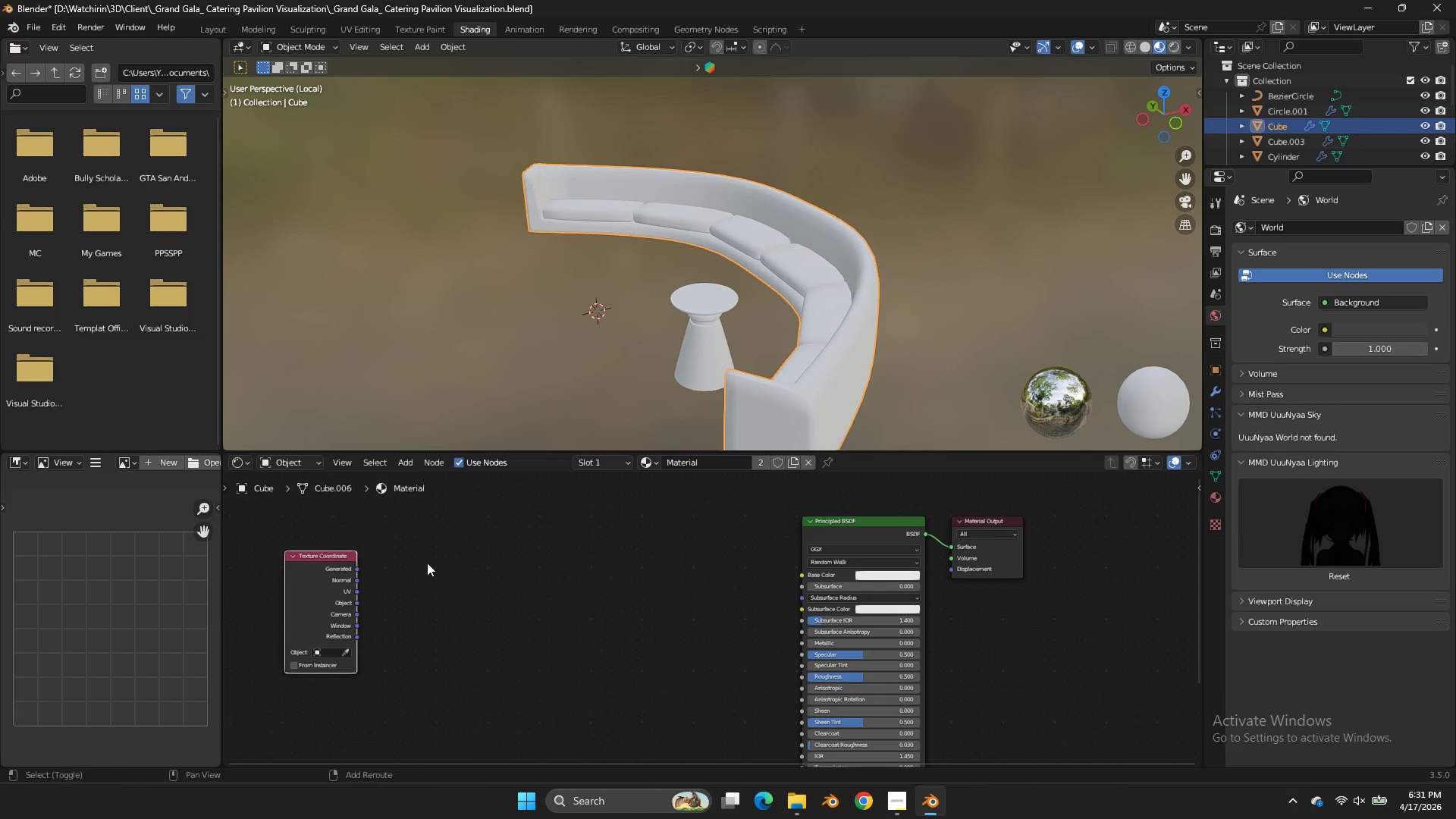 
key(Shift+ShiftLeft)
 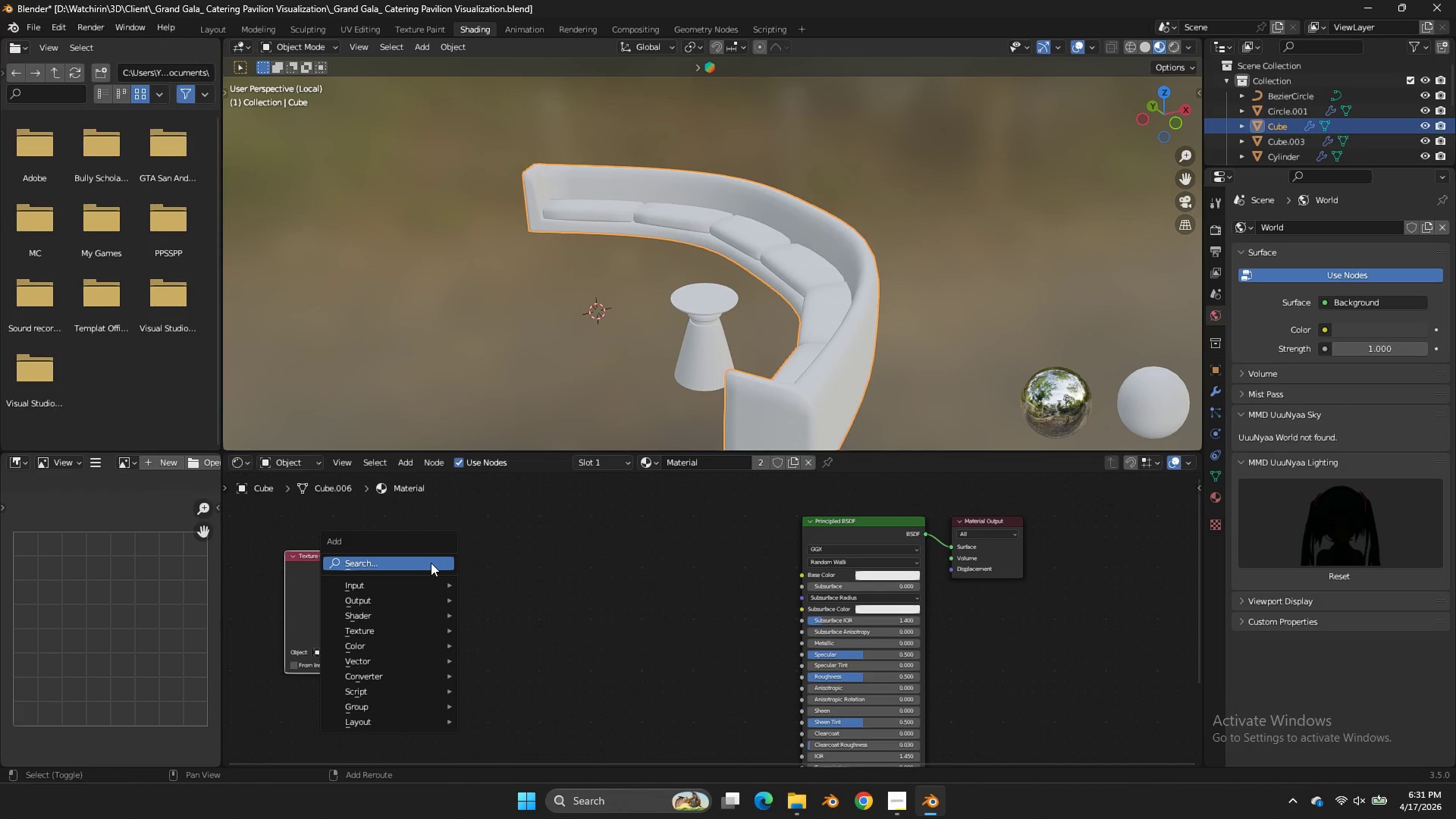 
key(Shift+A)
 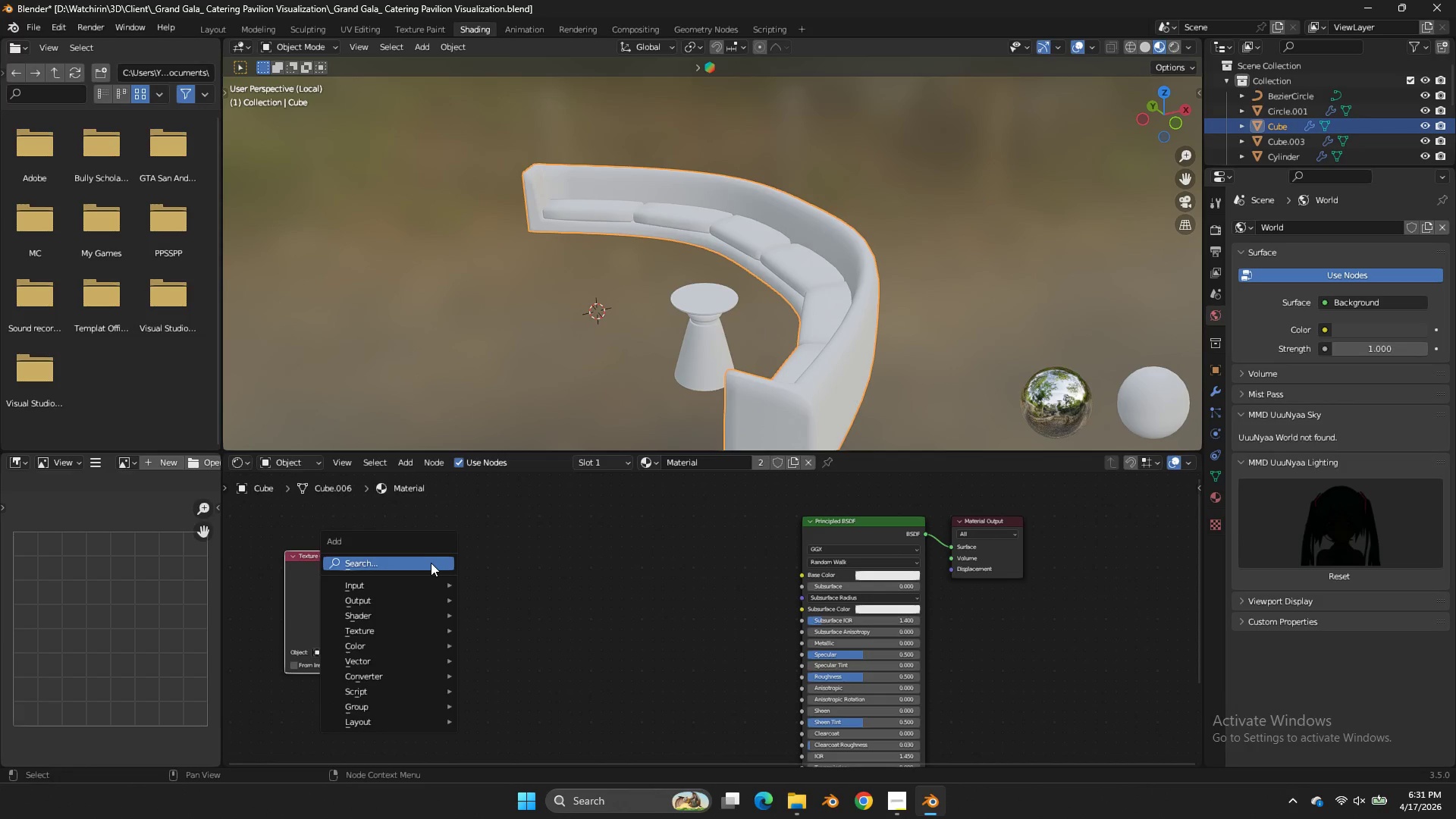 
left_click([431, 563])
 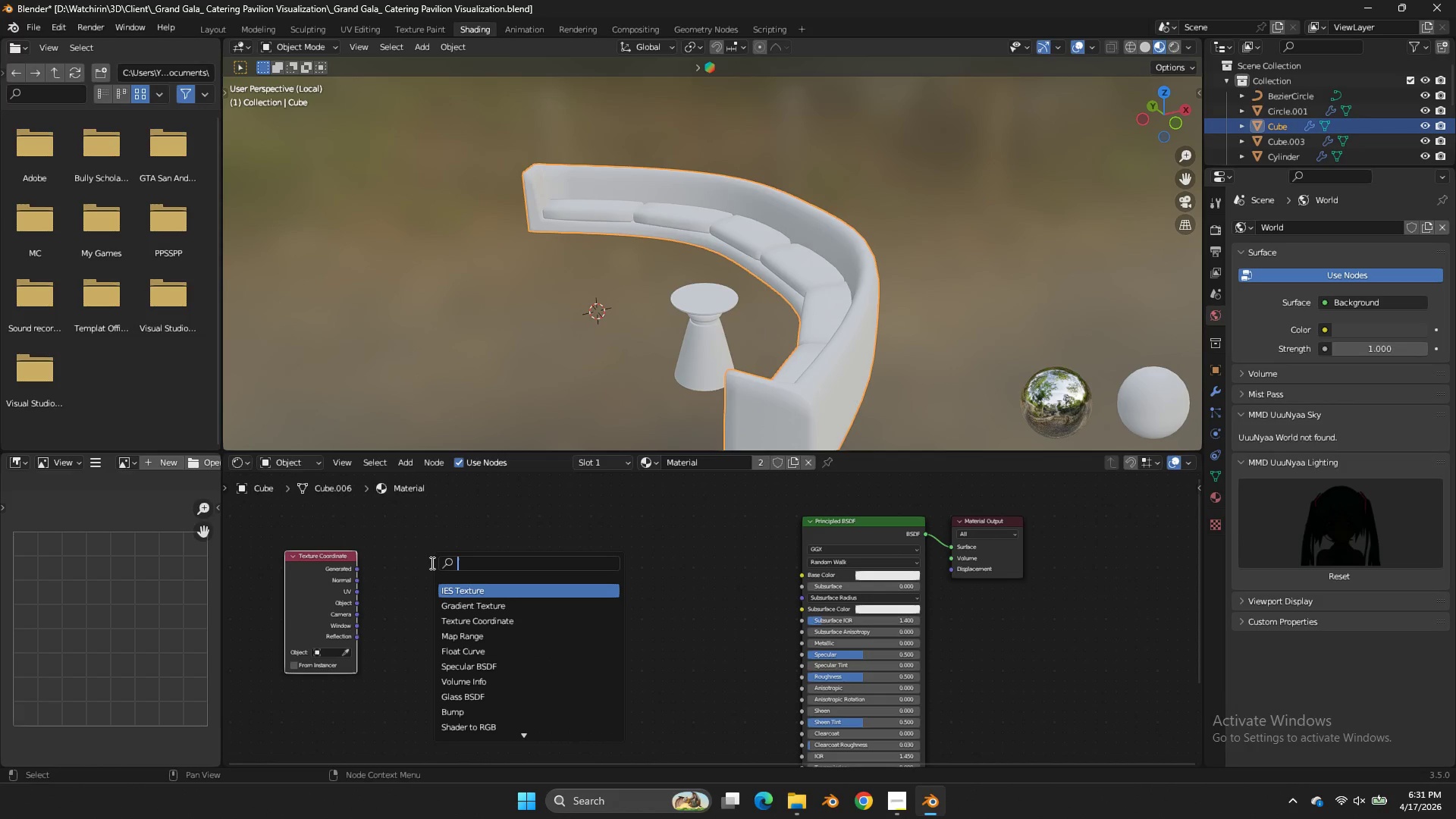 
type(mapp)
 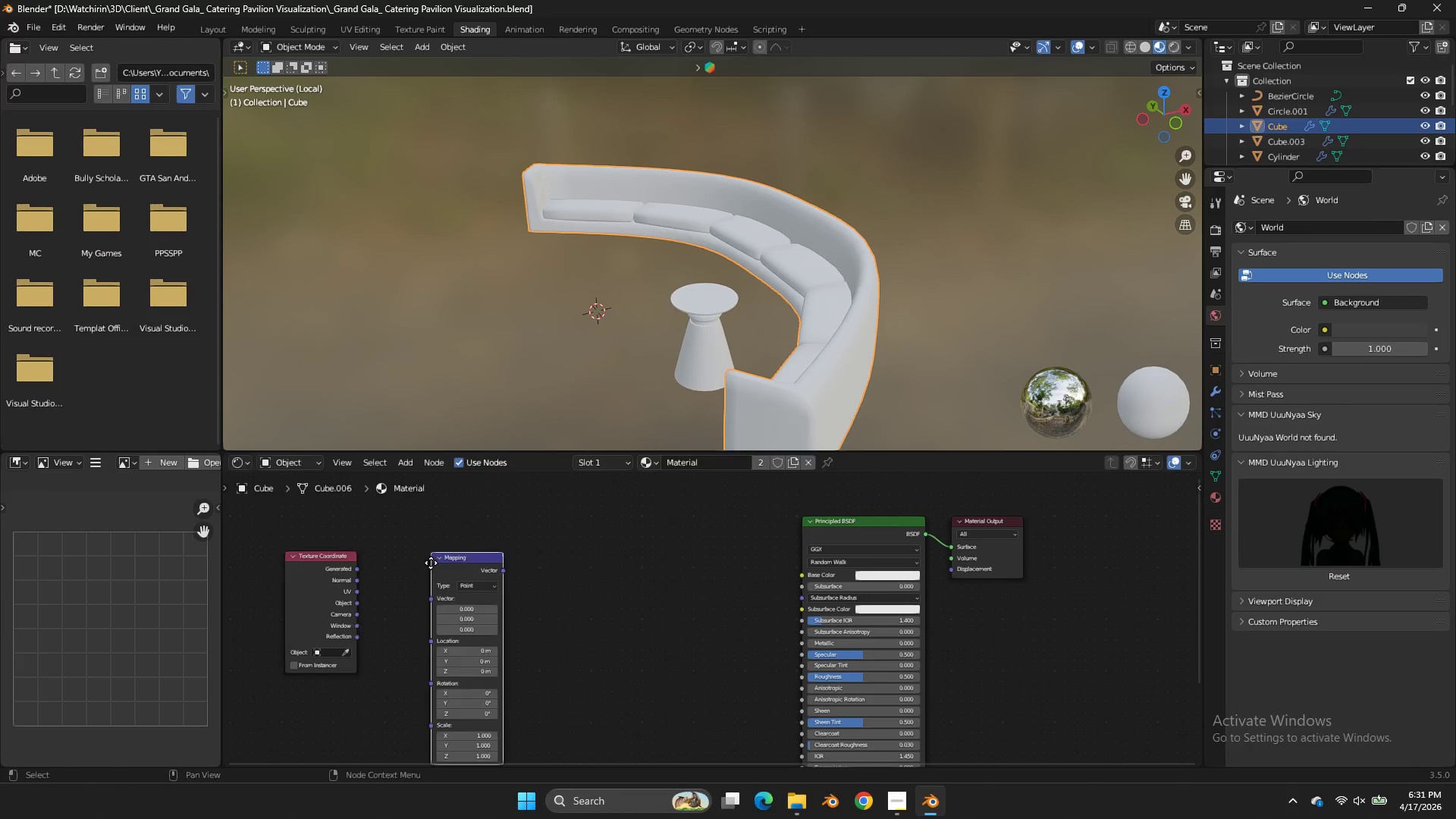 
key(Enter)
 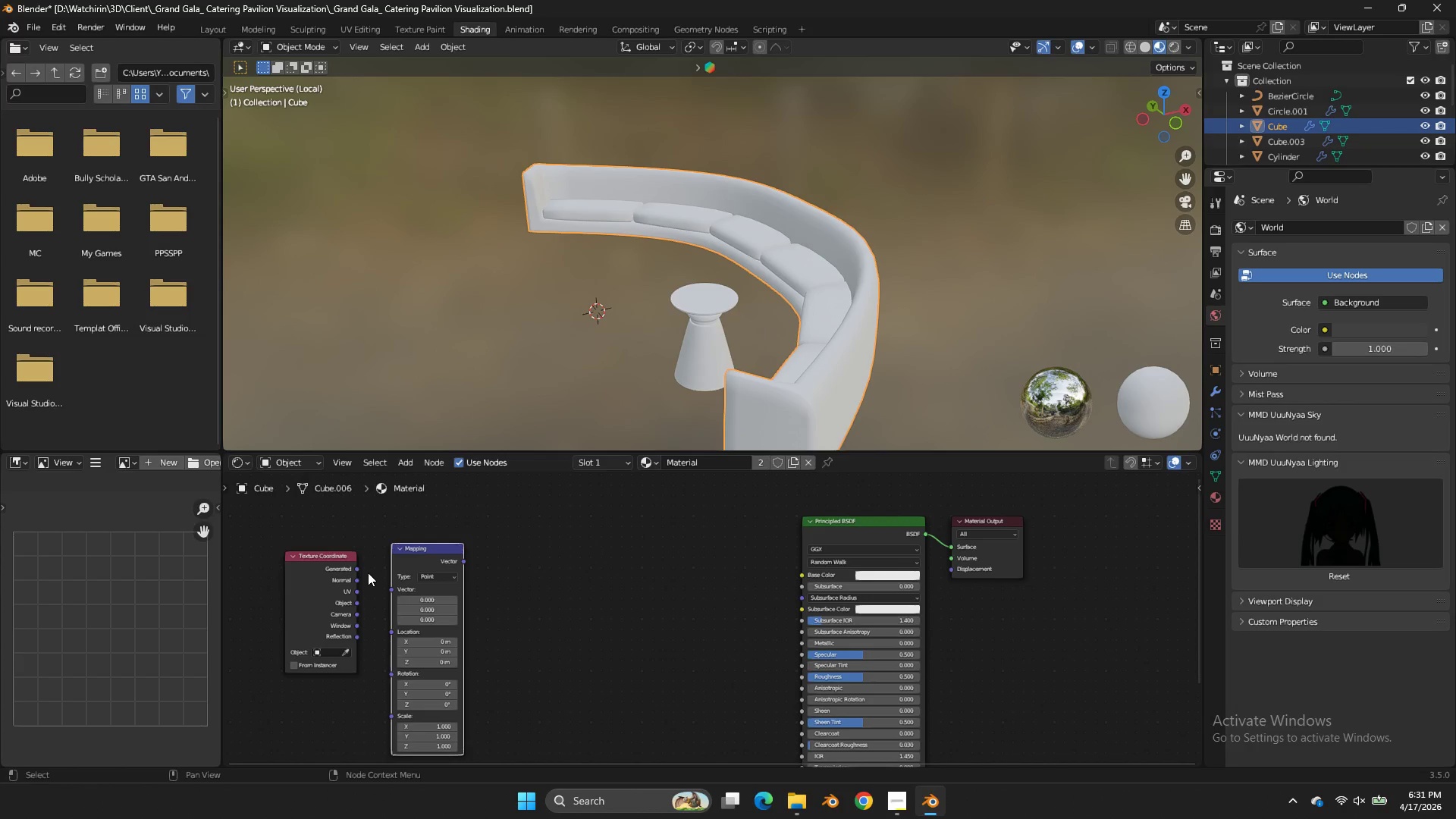 
left_click_drag(start_coordinate=[357, 569], to_coordinate=[388, 590])
 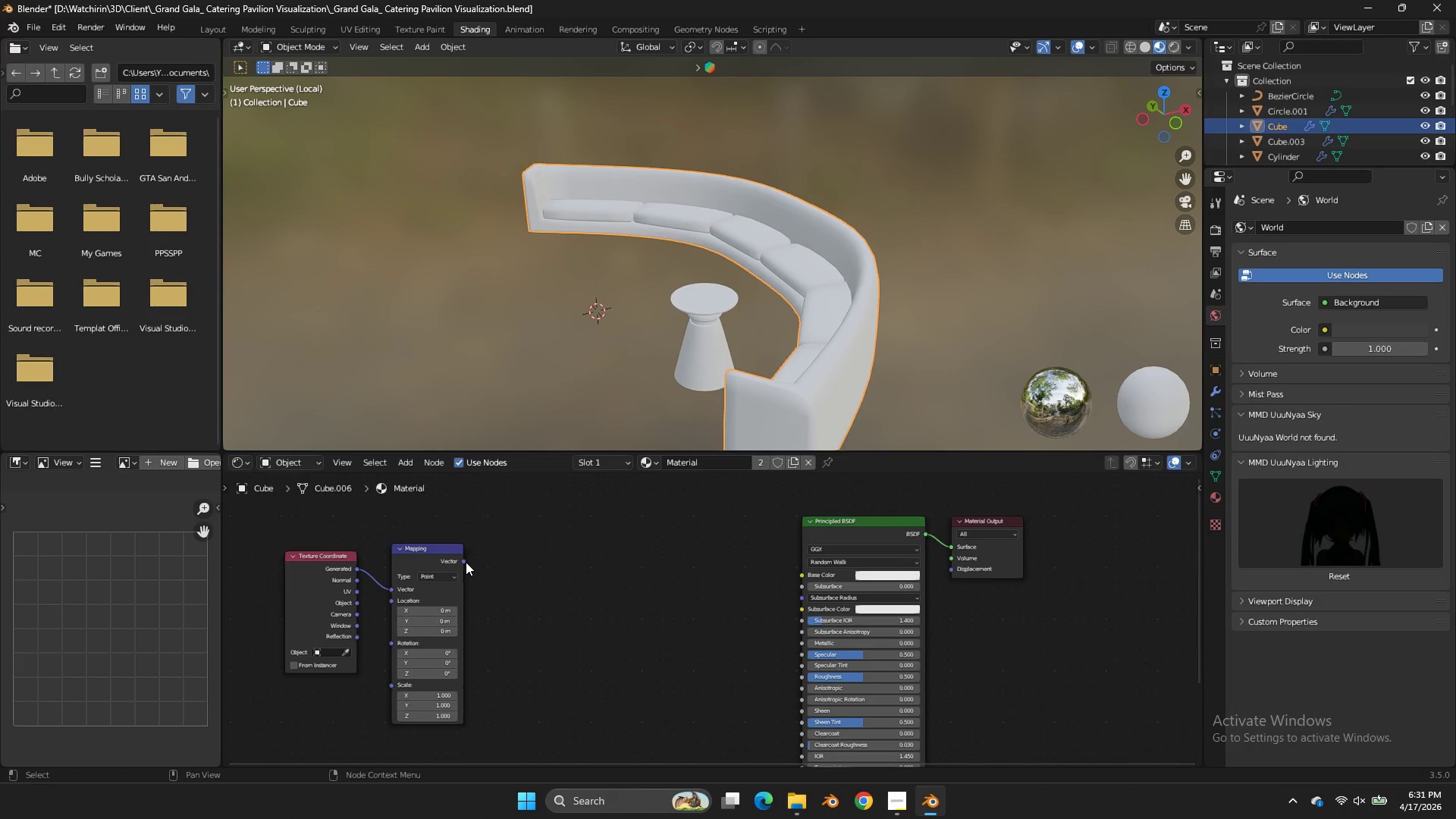 
key(Shift+ShiftLeft)
 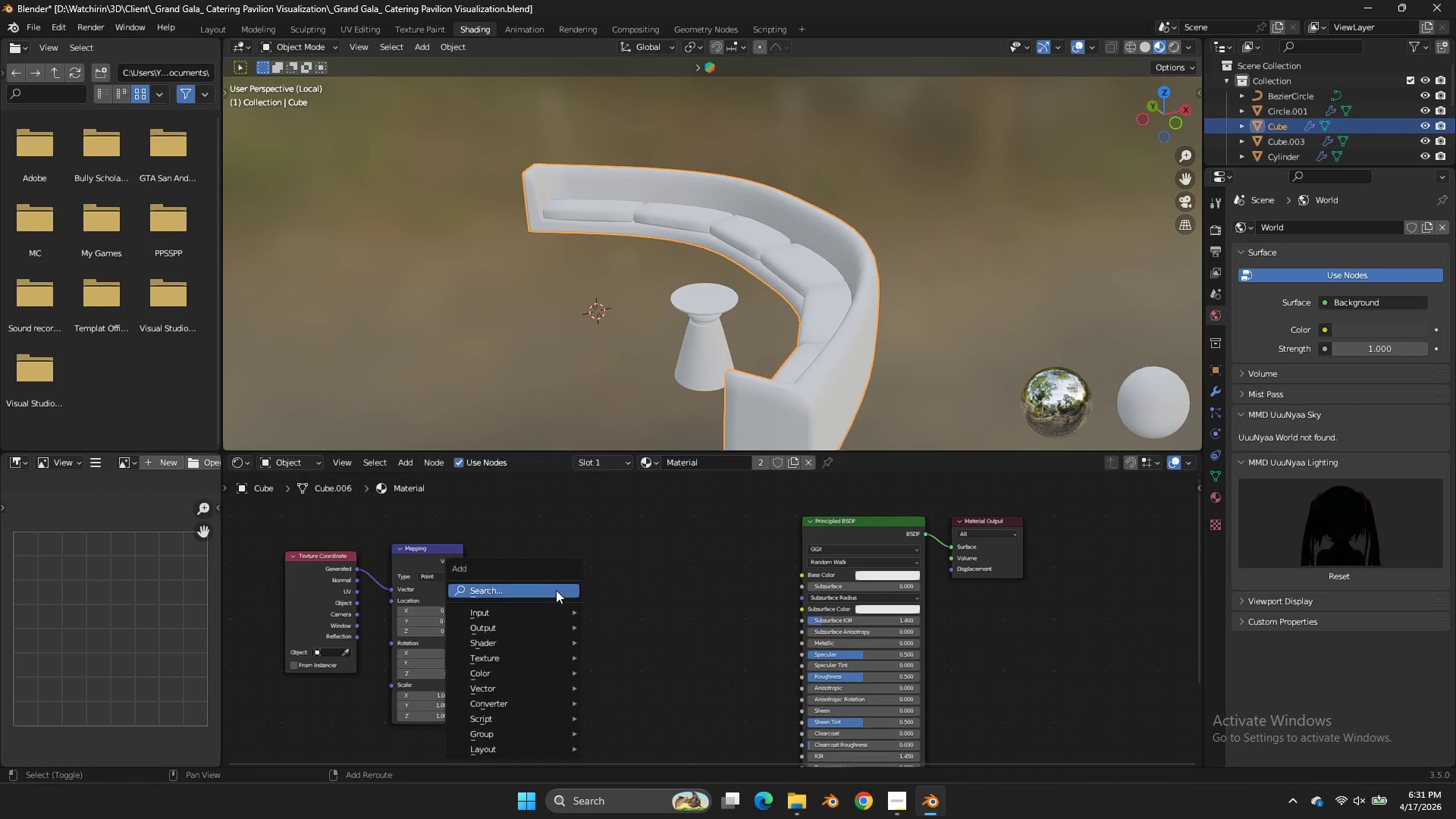 
key(Shift+A)
 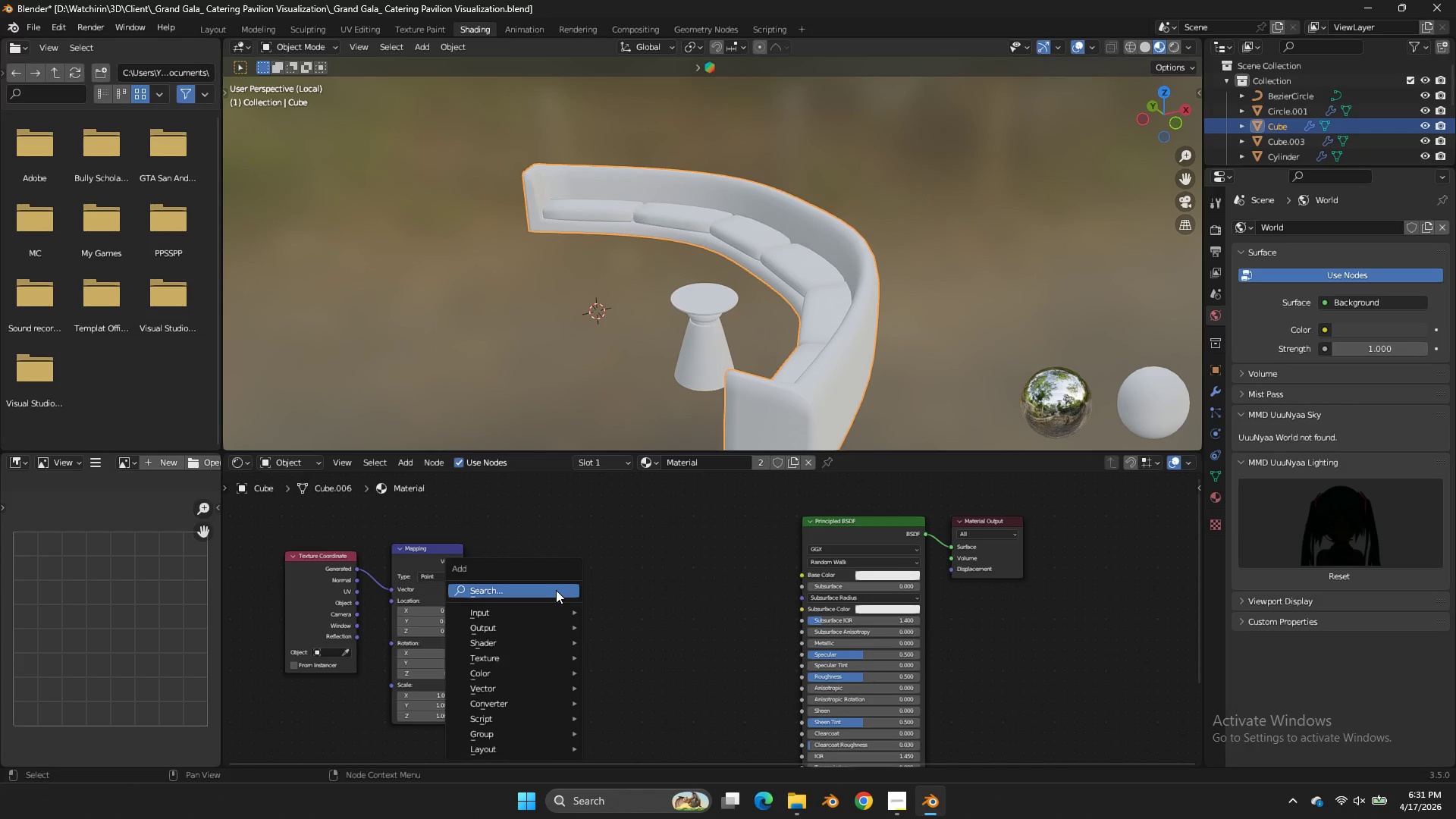 
left_click([556, 590])
 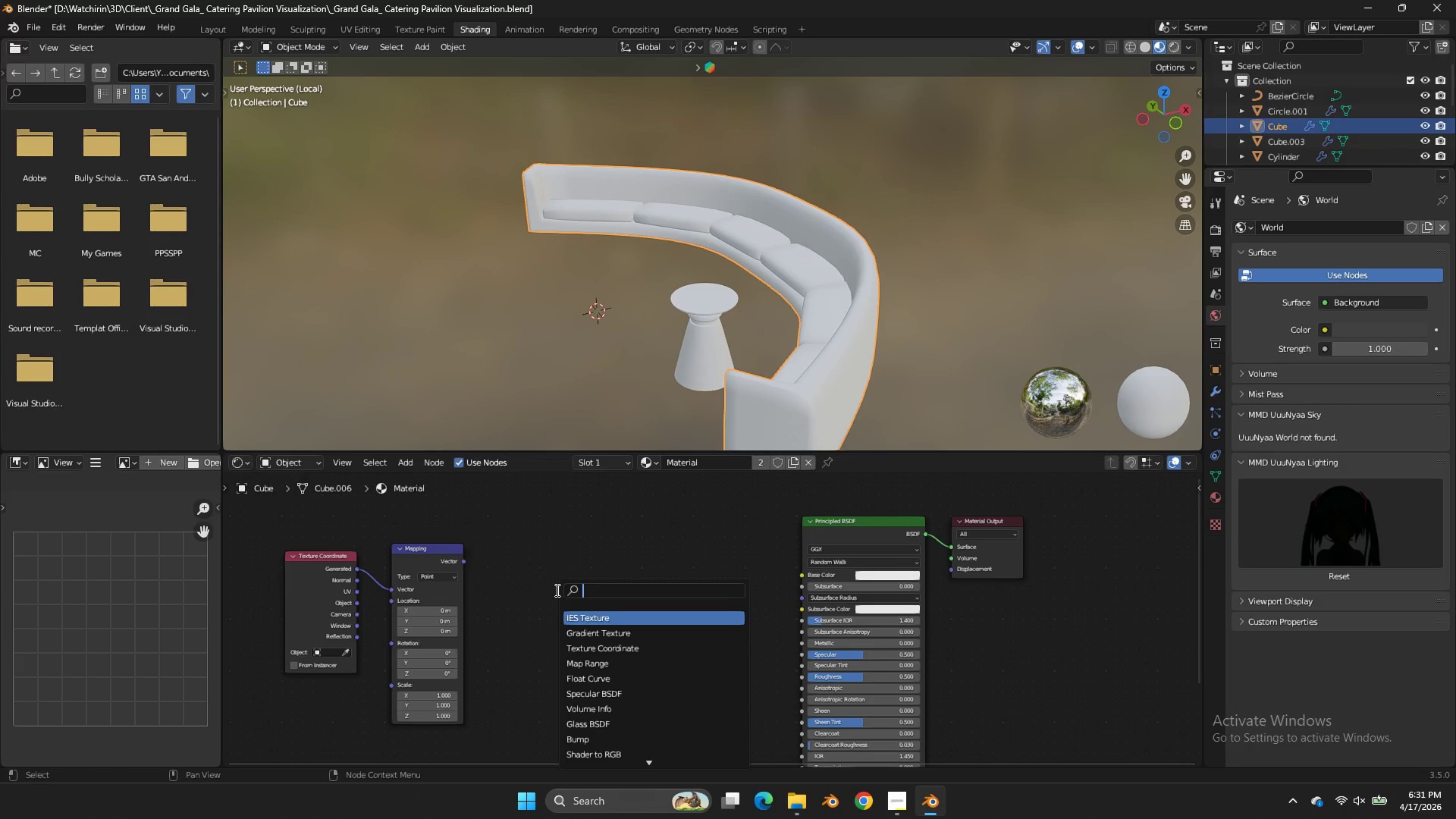 
type(musgrave)
 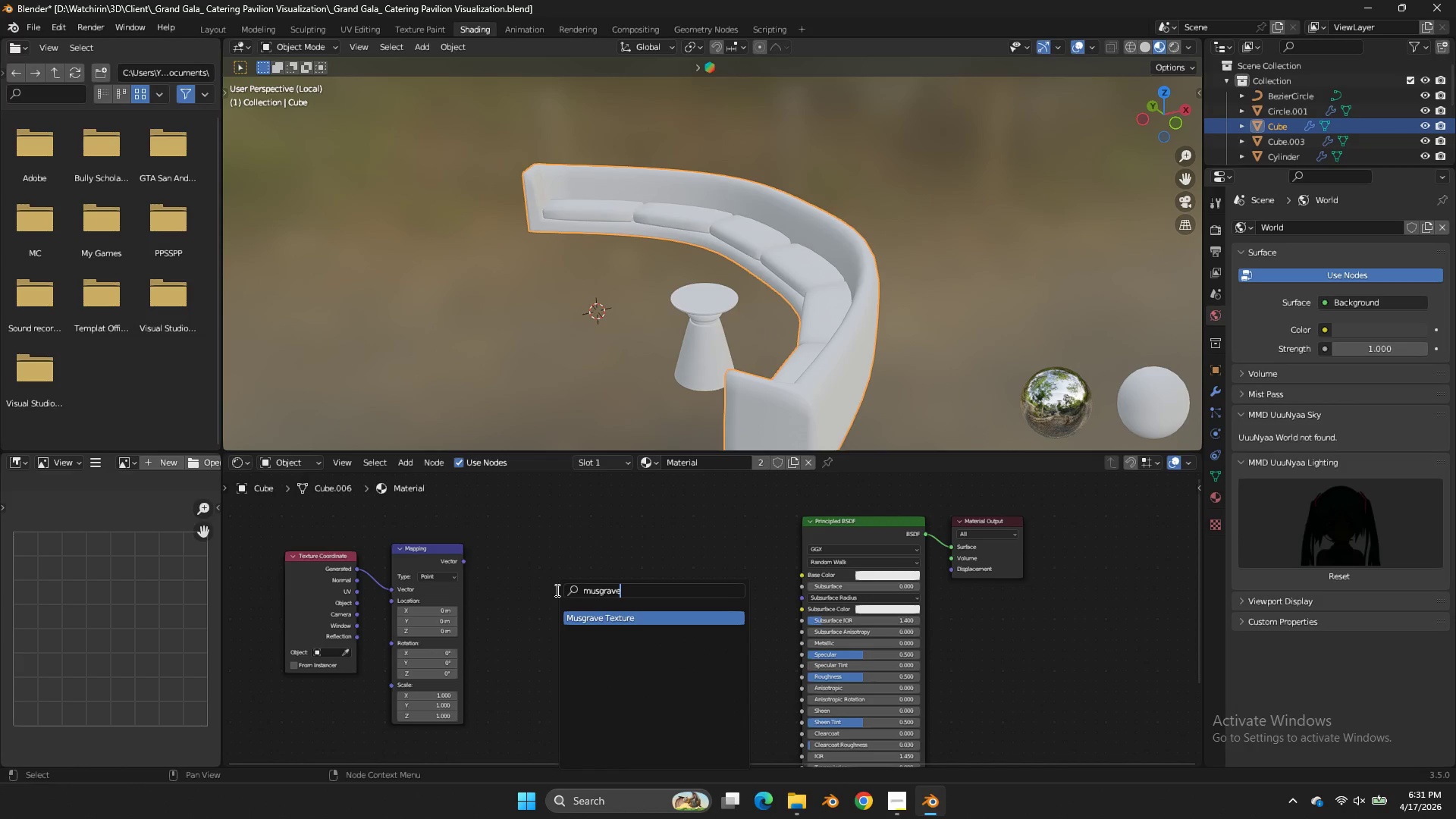 
key(Enter)
 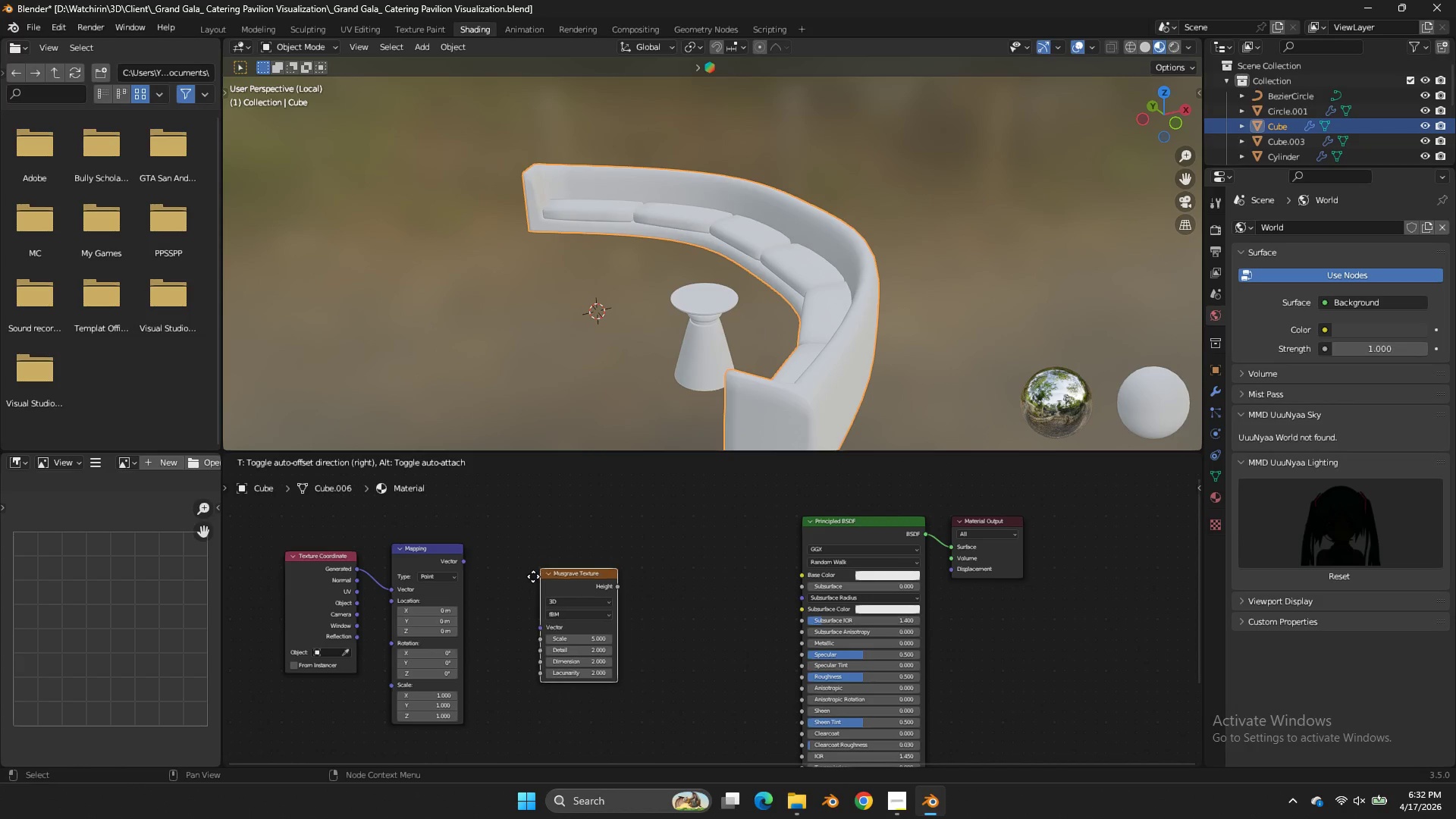 
left_click([499, 569])
 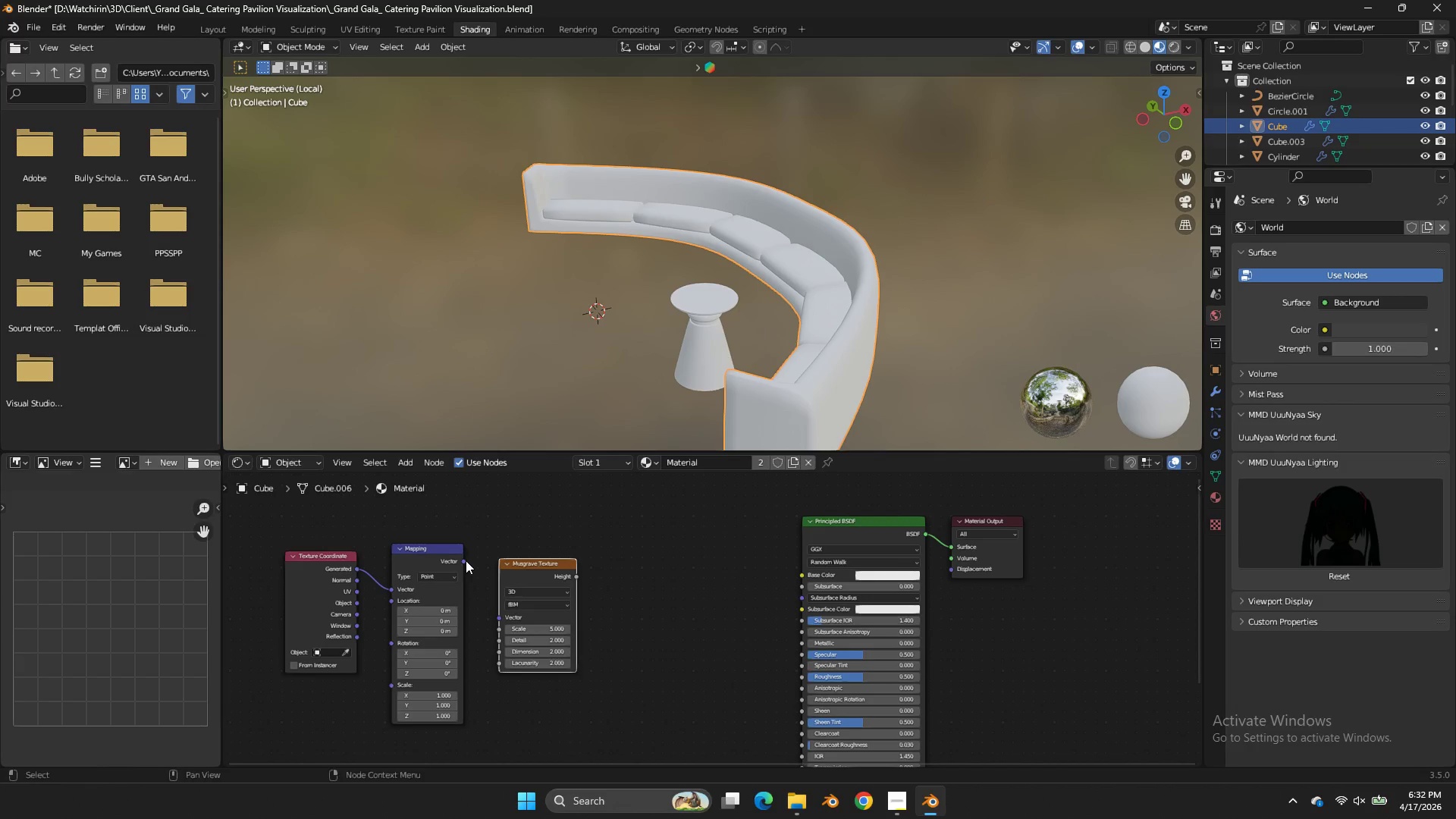 
left_click_drag(start_coordinate=[464, 559], to_coordinate=[500, 614])
 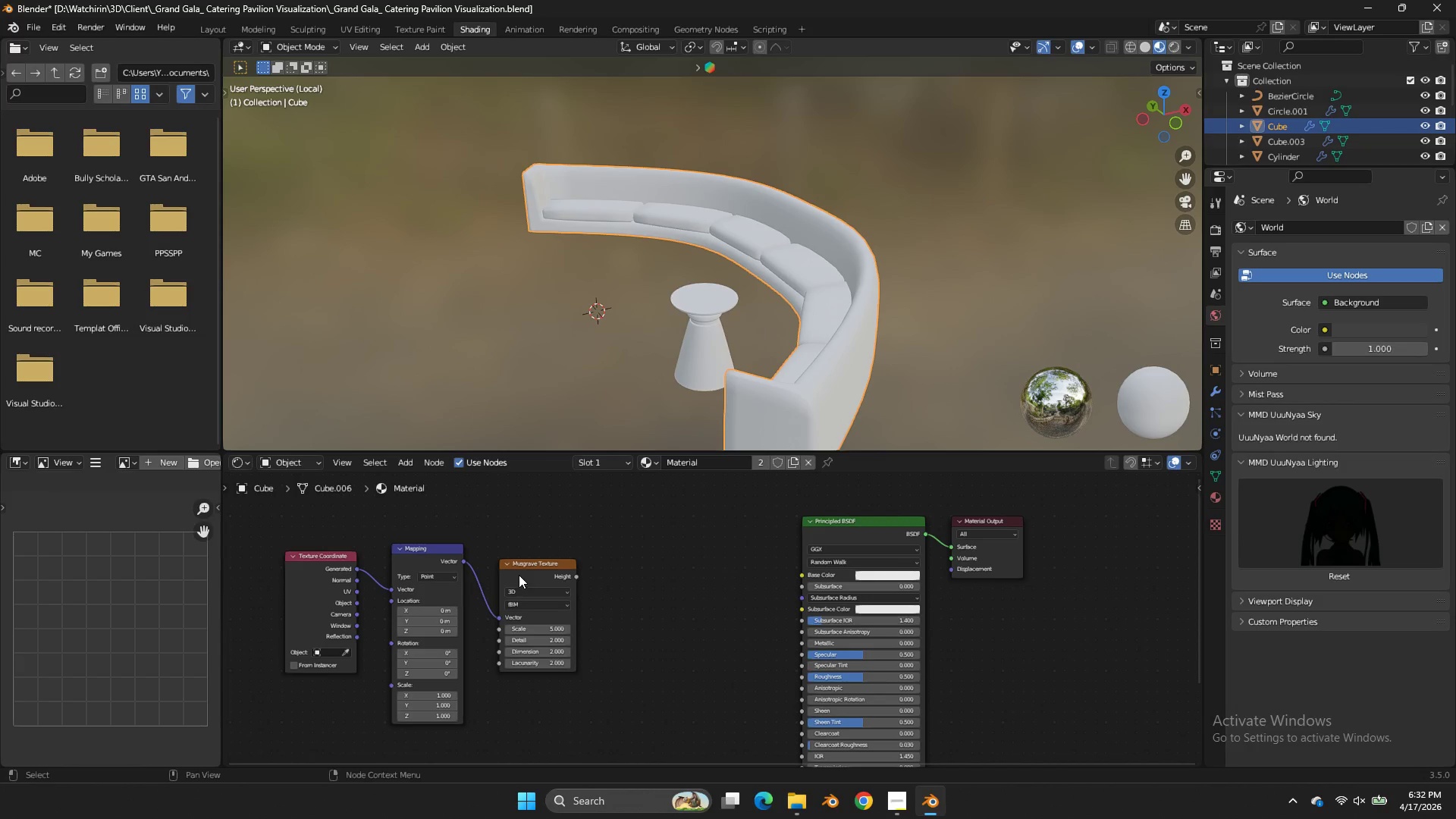 
left_click_drag(start_coordinate=[519, 575], to_coordinate=[498, 575])
 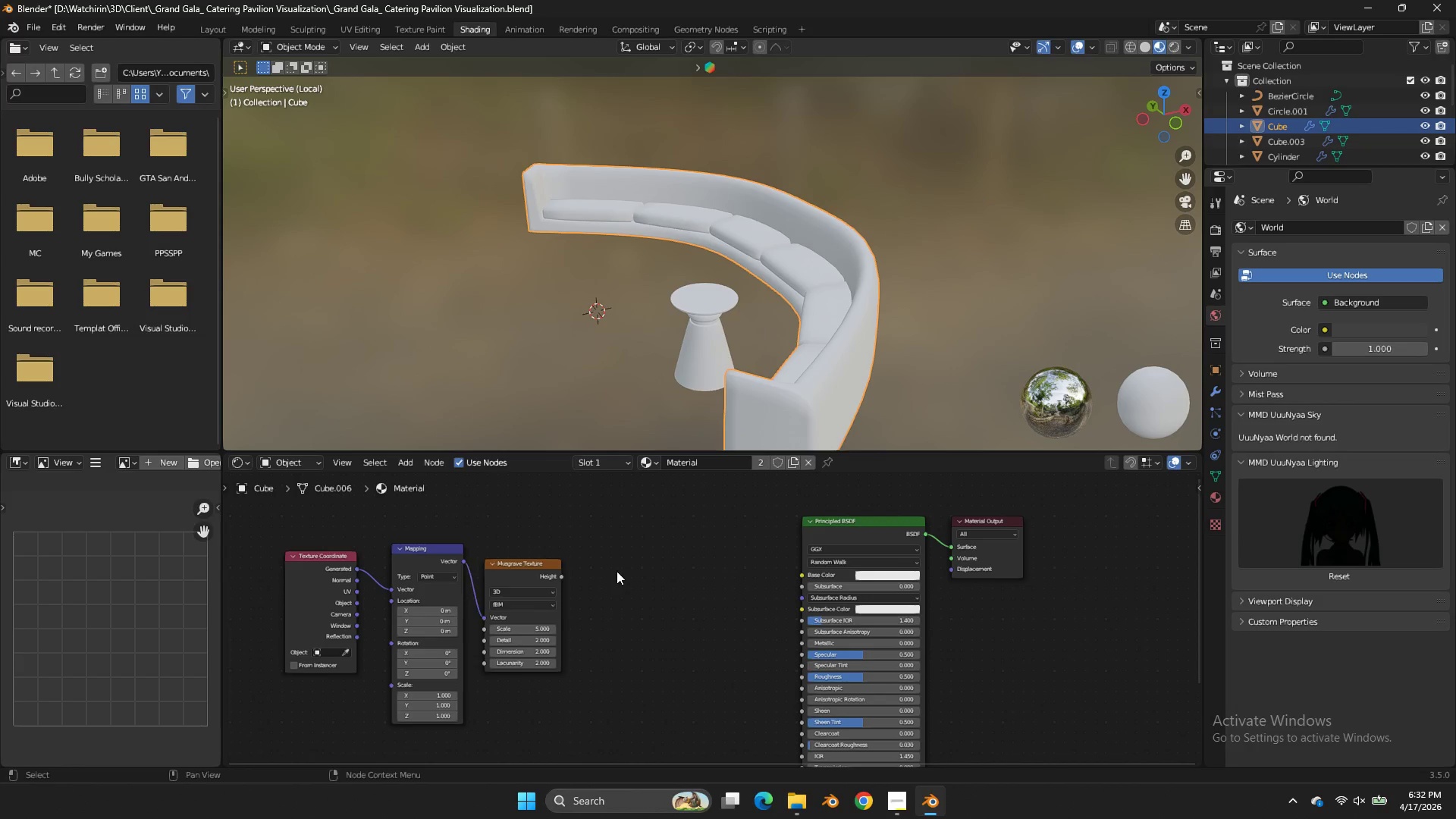 
double_click([617, 571])
 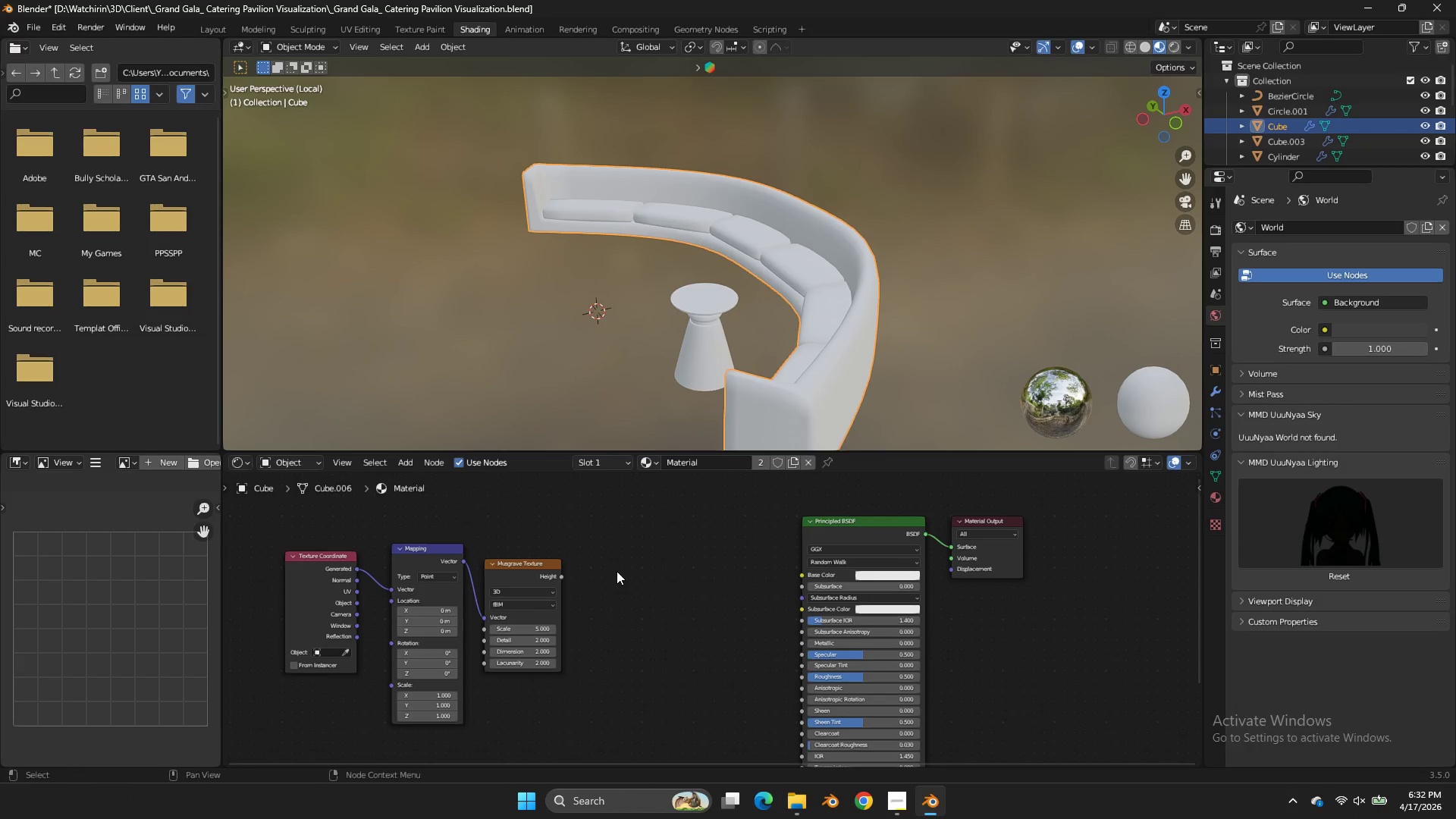 
key(Shift+ShiftLeft)
 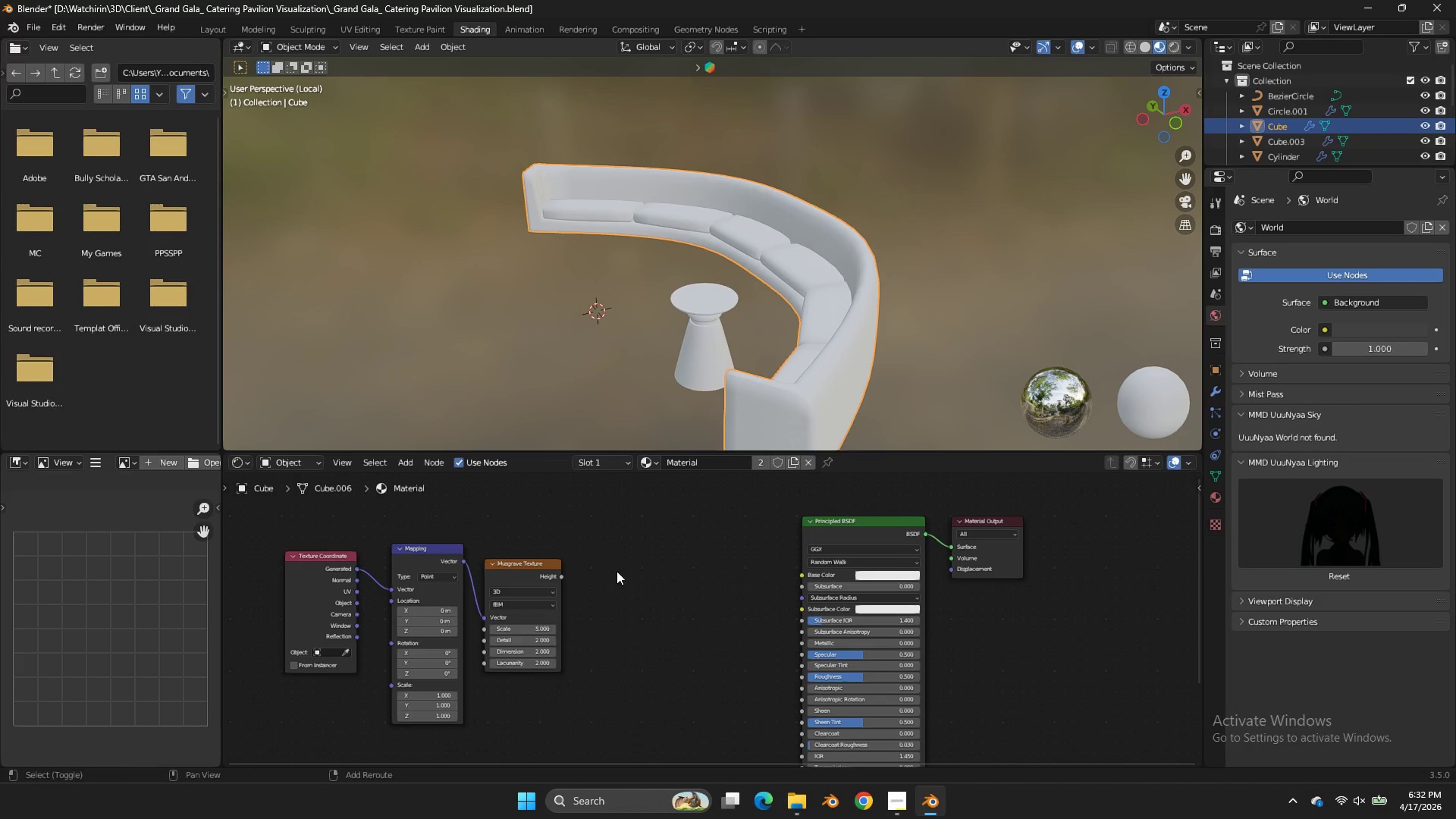 
key(Shift+A)
 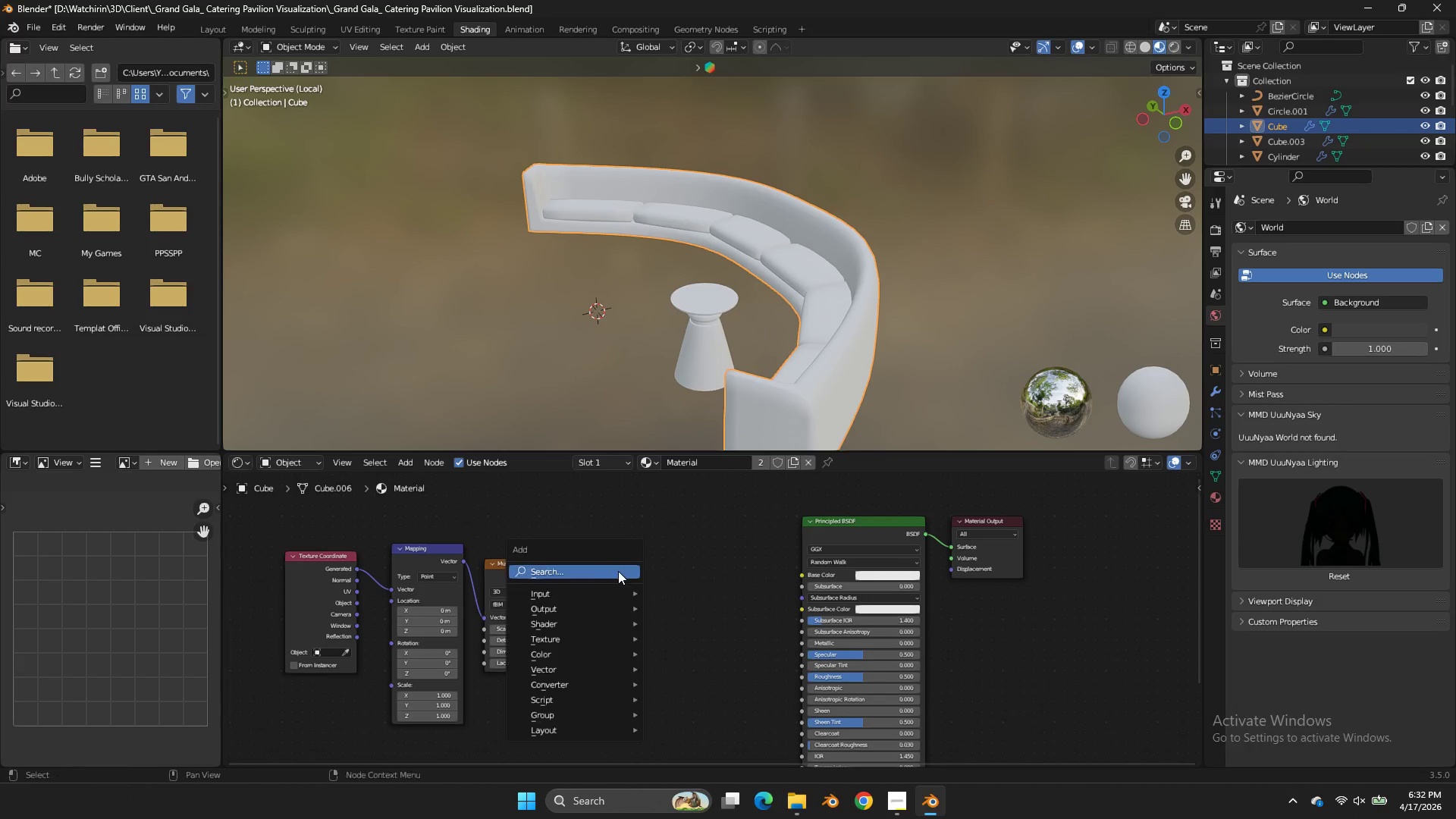 
triple_click([618, 571])
 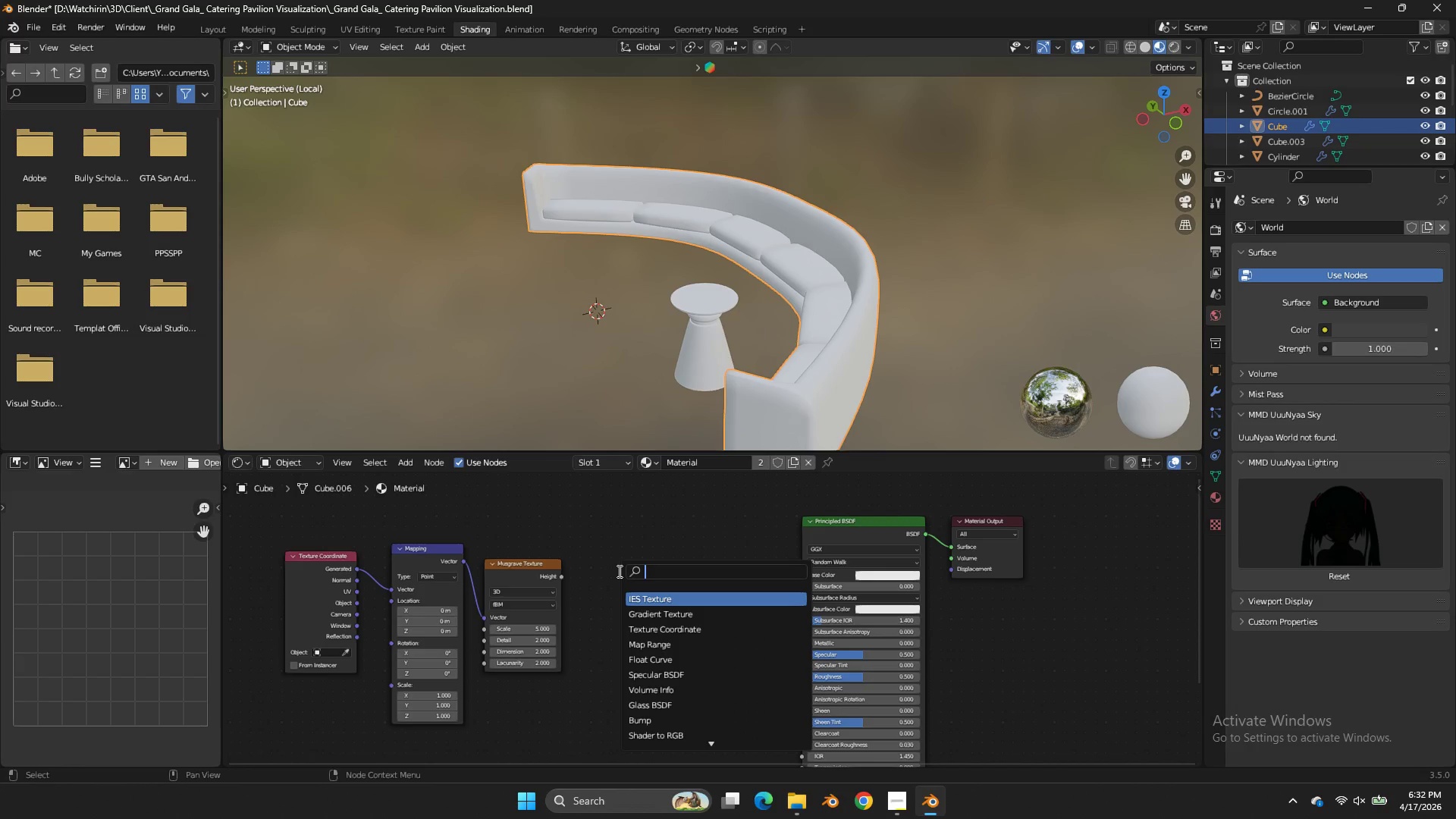 
type(color)
 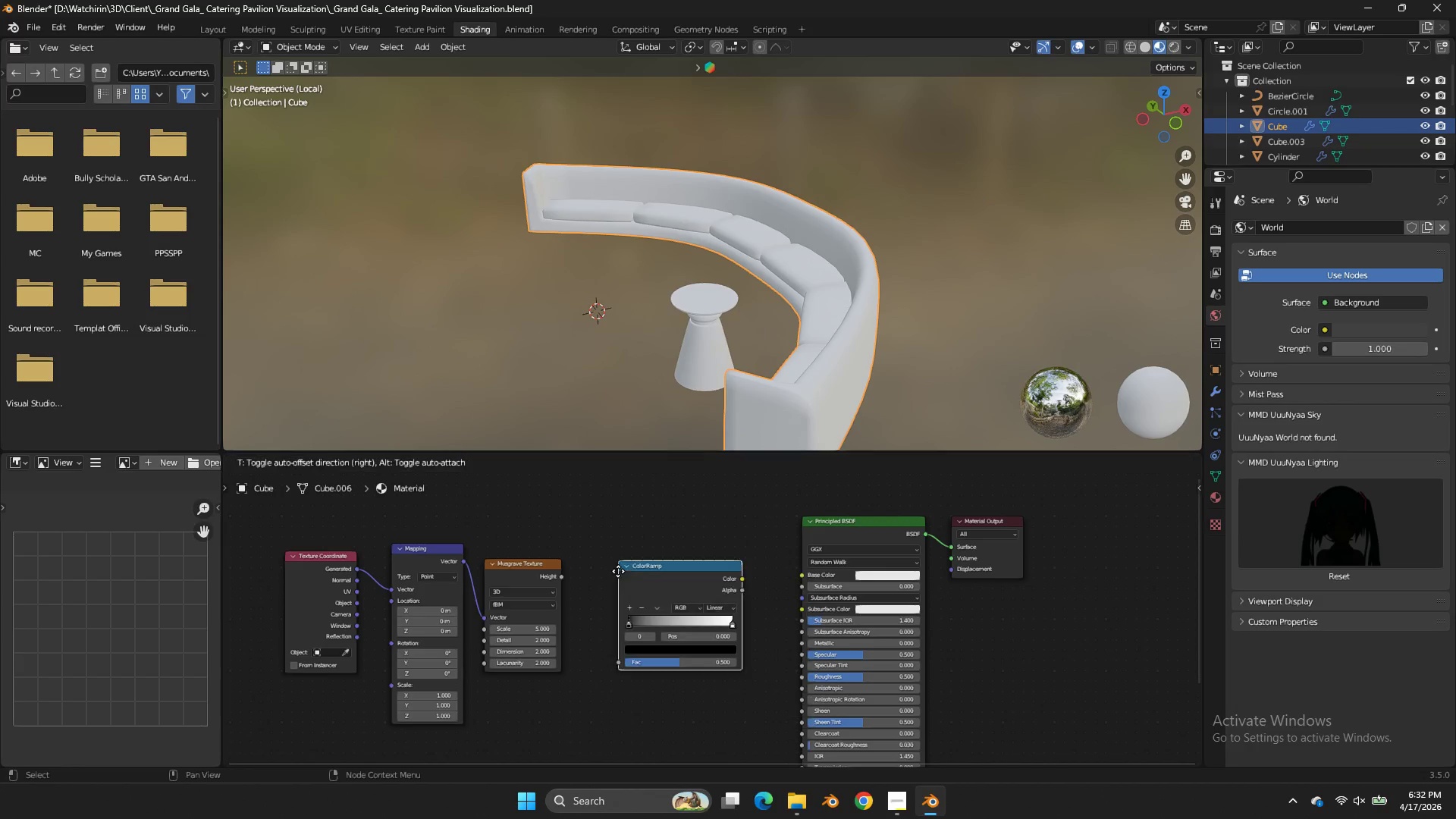 
key(Enter)
 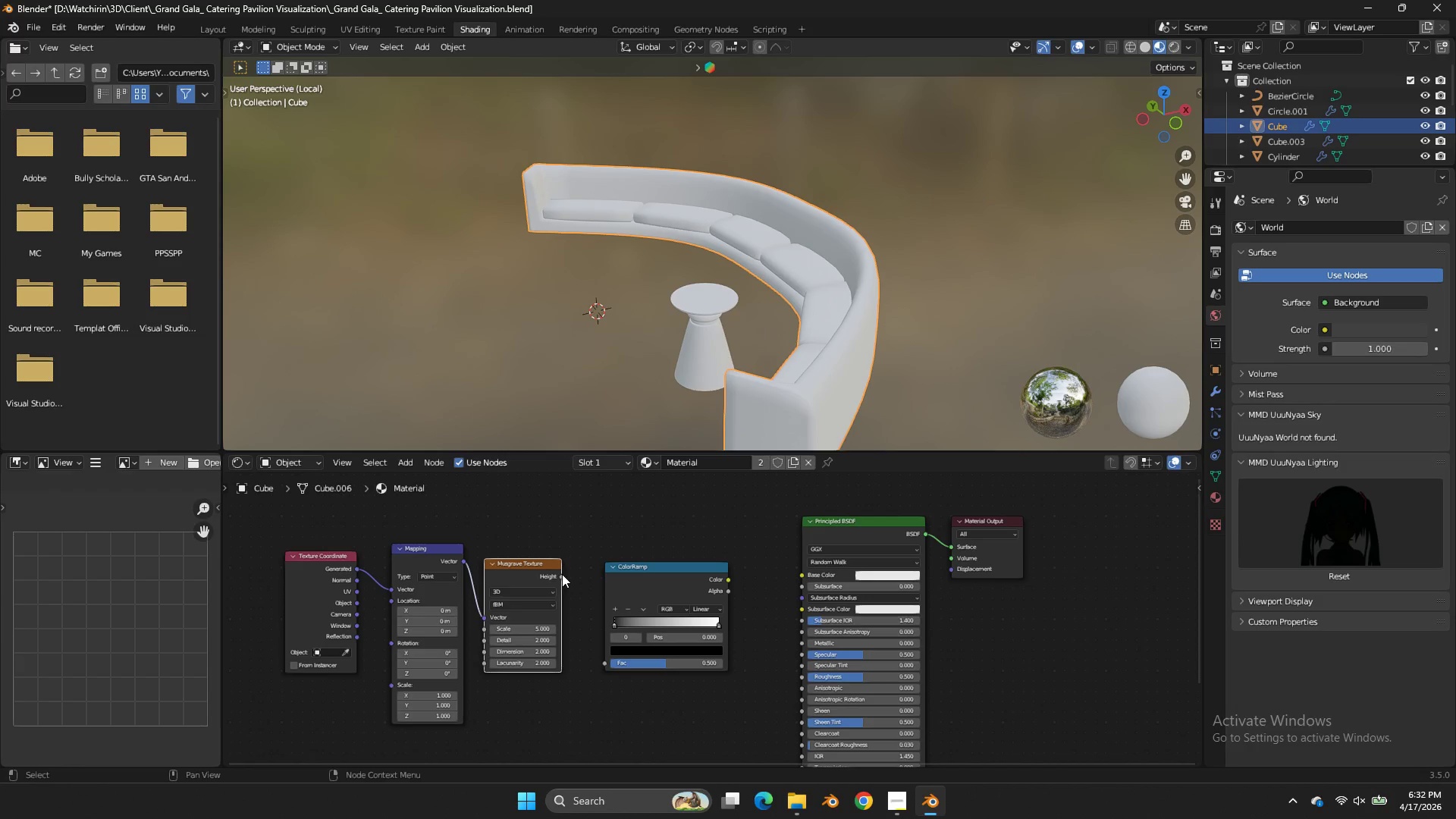 
left_click_drag(start_coordinate=[563, 576], to_coordinate=[607, 668])
 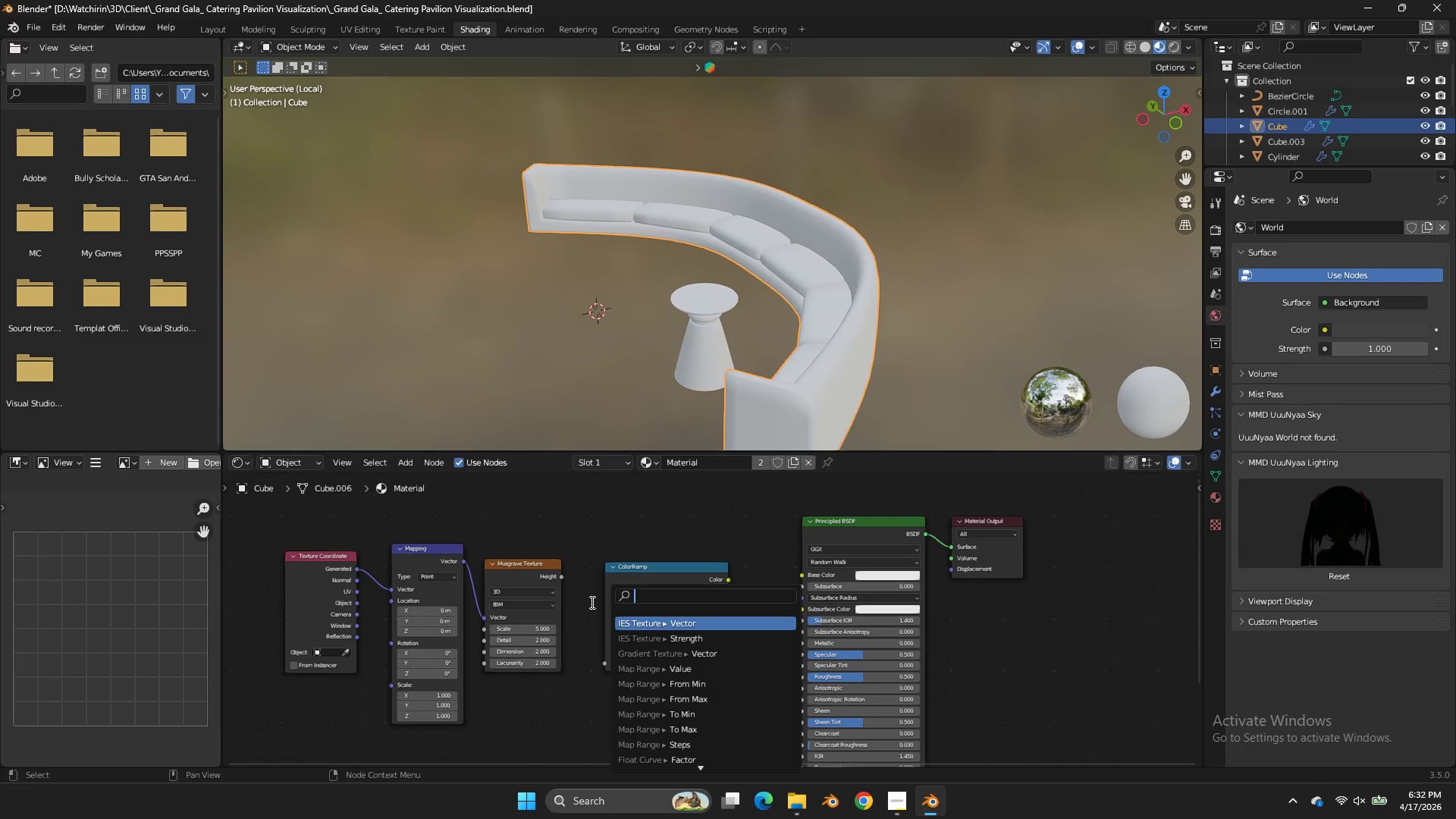 
left_click([579, 590])
 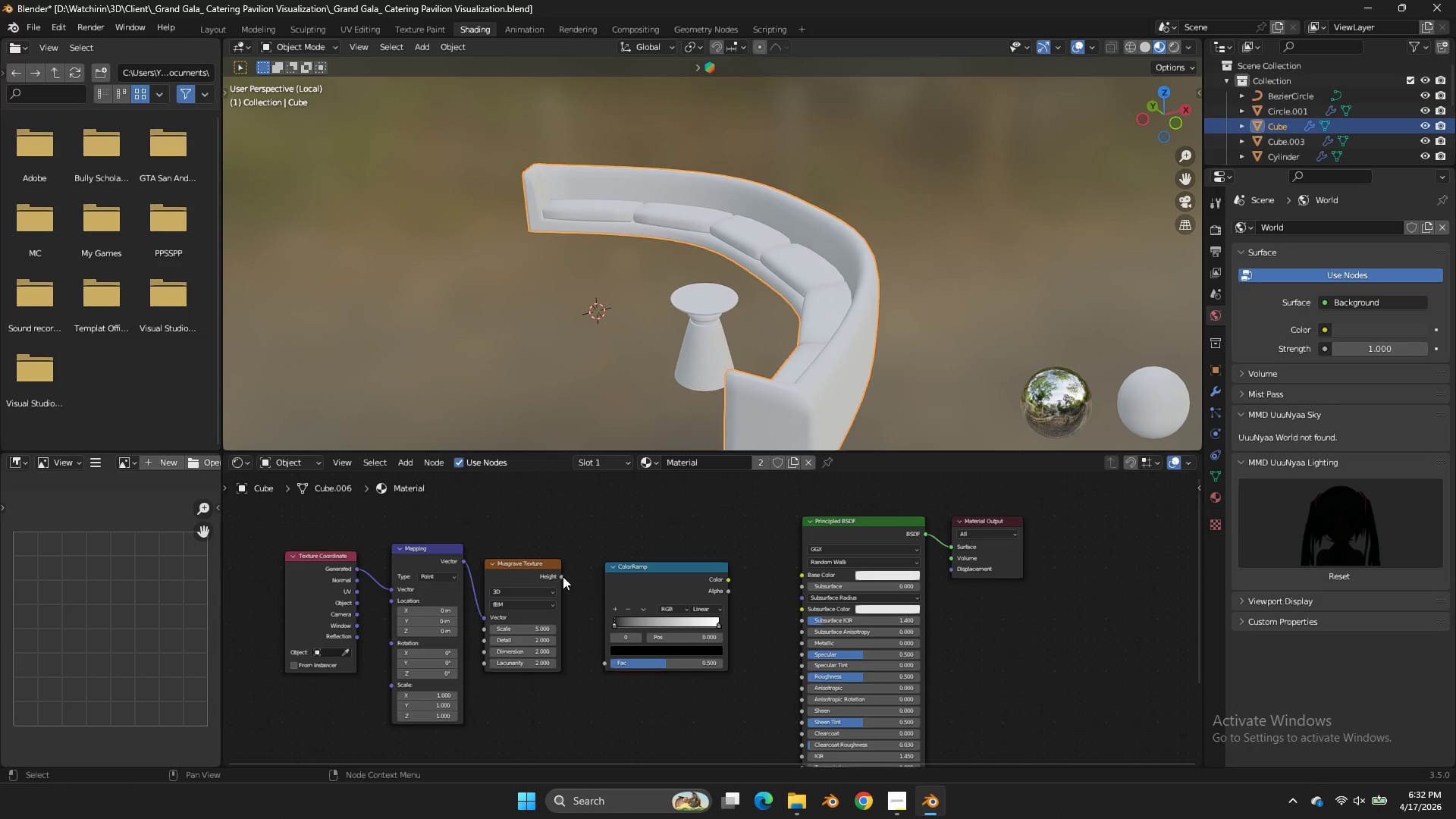 
left_click_drag(start_coordinate=[563, 576], to_coordinate=[609, 664])
 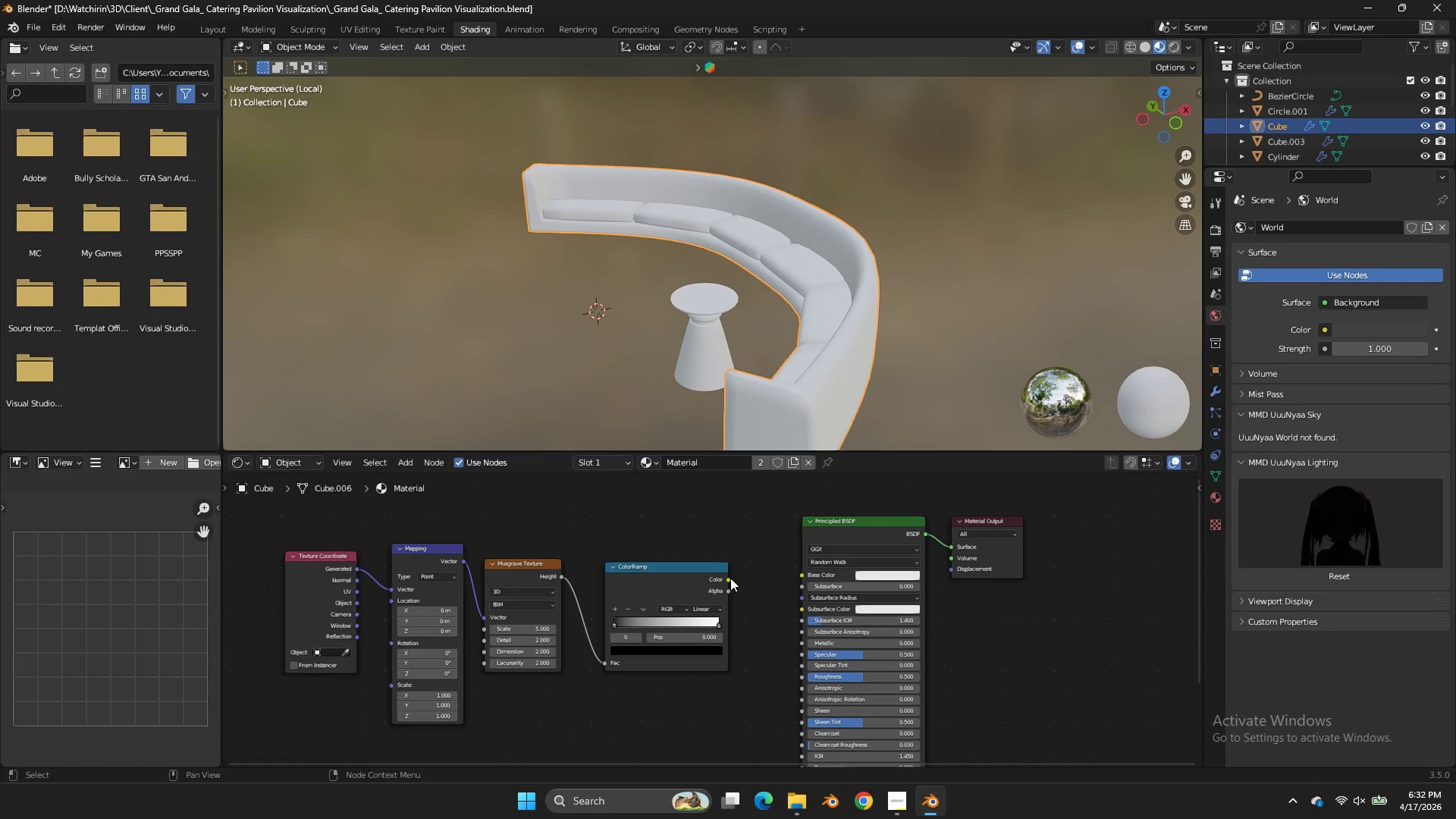 
left_click_drag(start_coordinate=[727, 579], to_coordinate=[803, 576])
 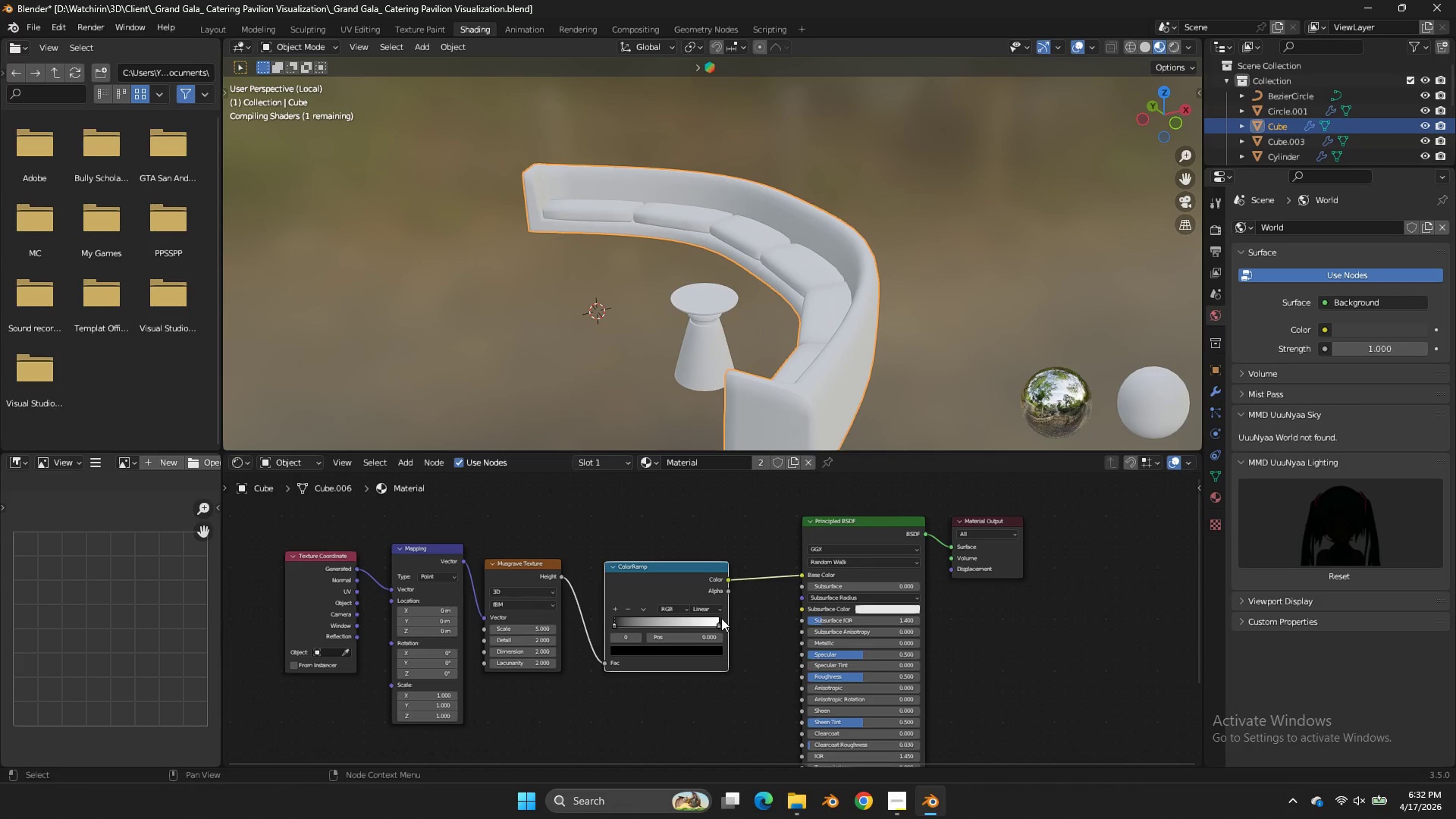 
scroll: coordinate [746, 631], scroll_direction: up, amount: 10.0
 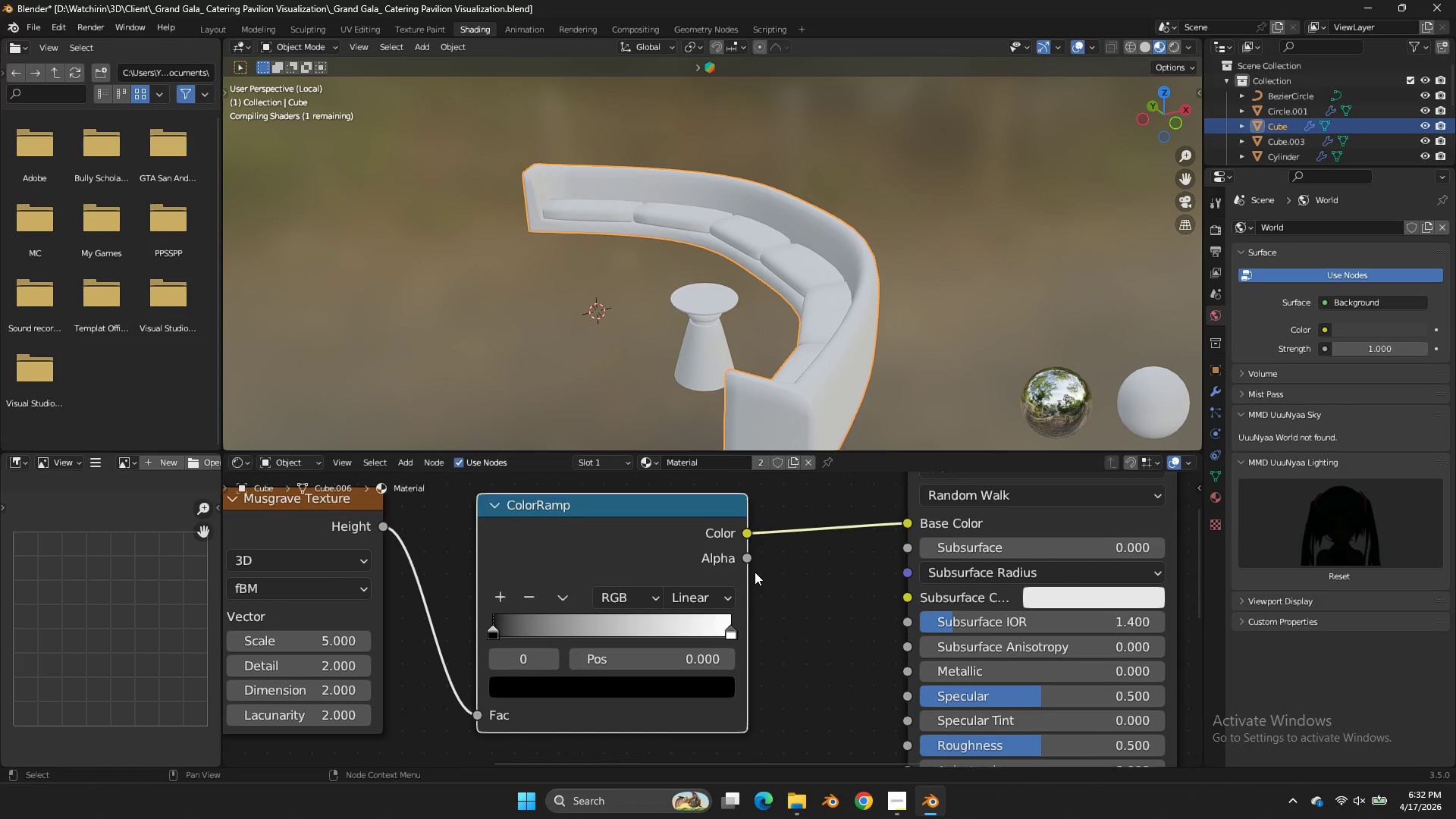 
left_click_drag(start_coordinate=[716, 632], to_coordinate=[662, 635])
 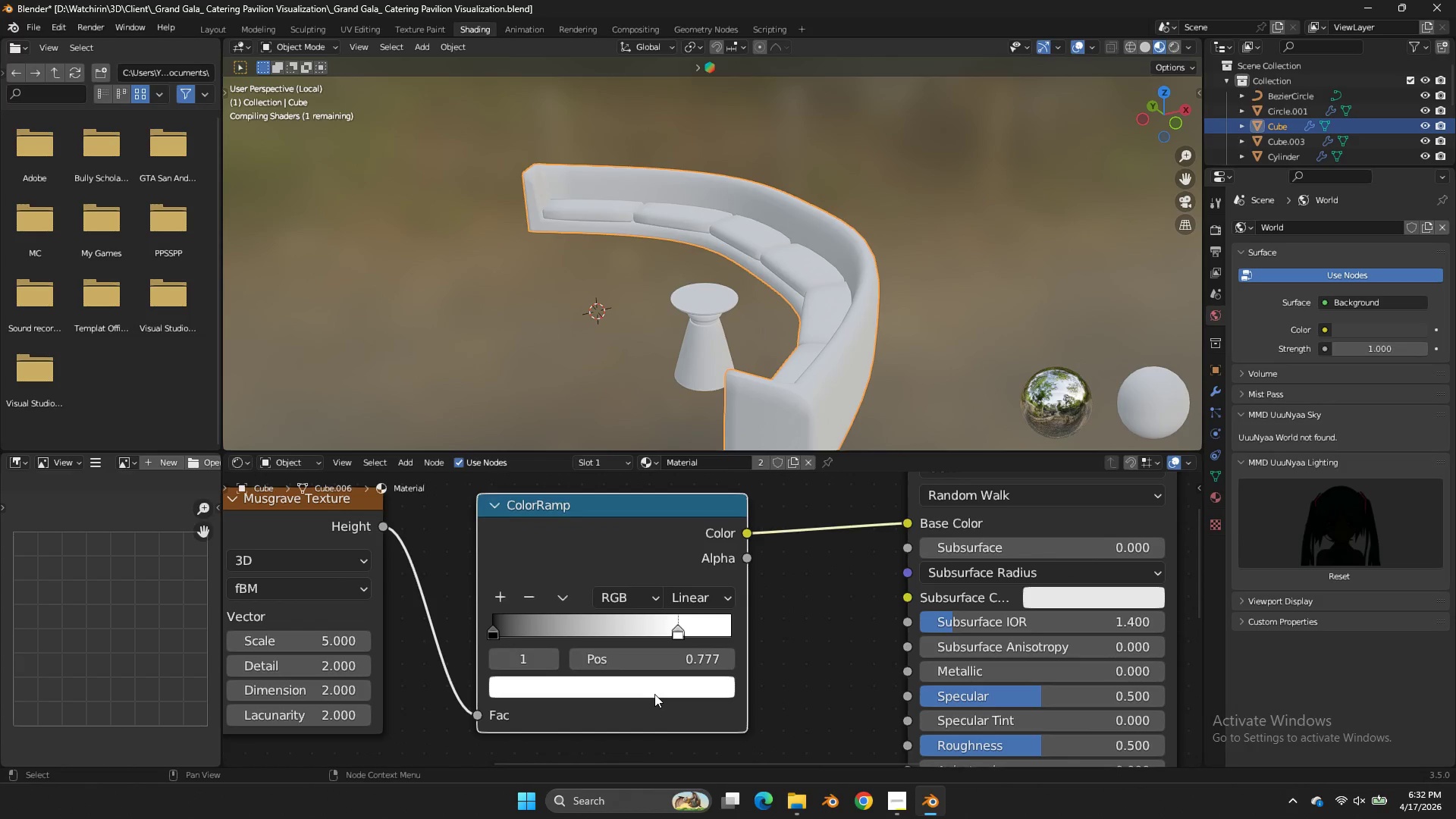 
left_click([654, 694])
 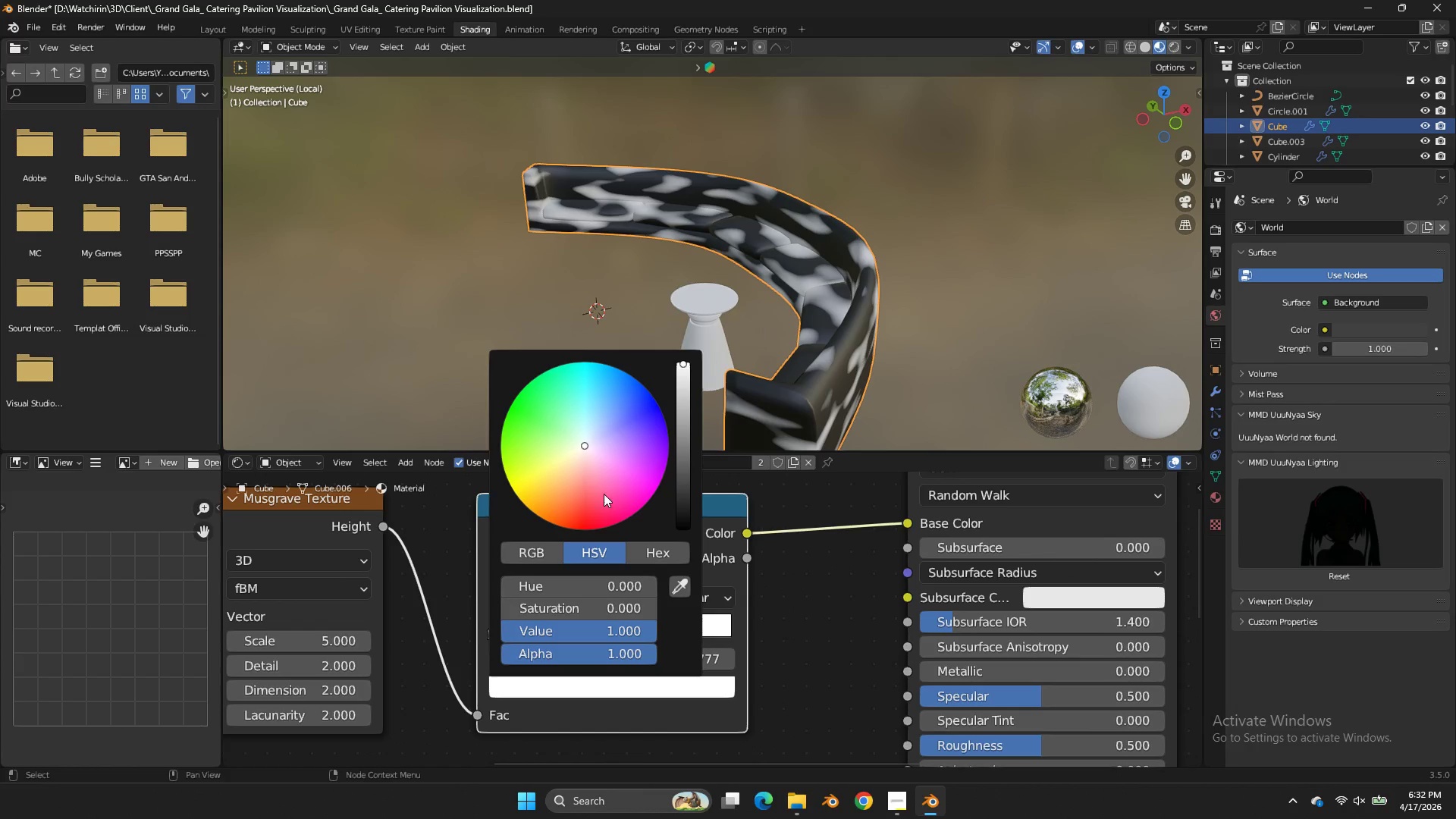 
double_click([552, 431])
 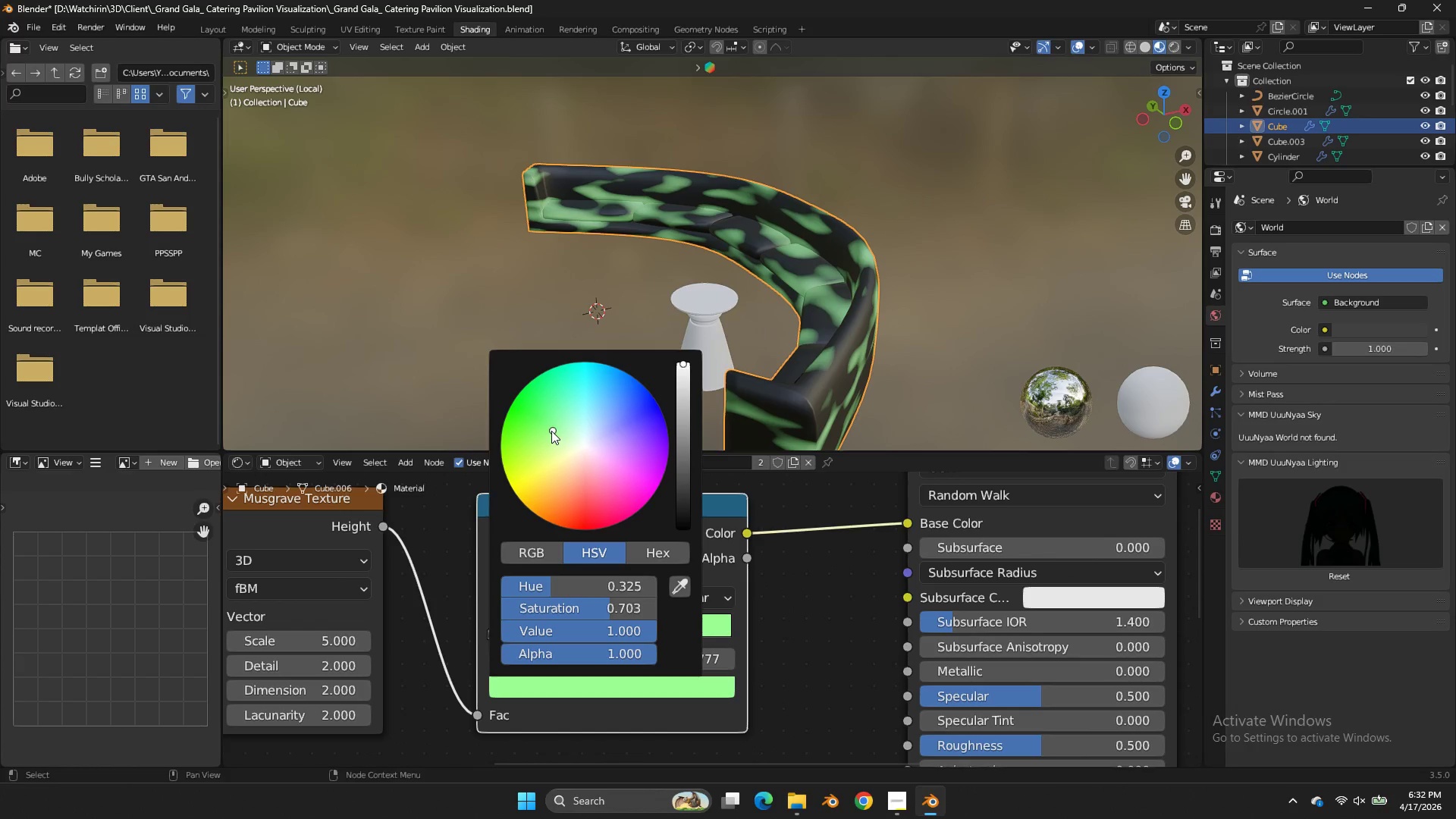 
left_click_drag(start_coordinate=[552, 431], to_coordinate=[543, 427])
 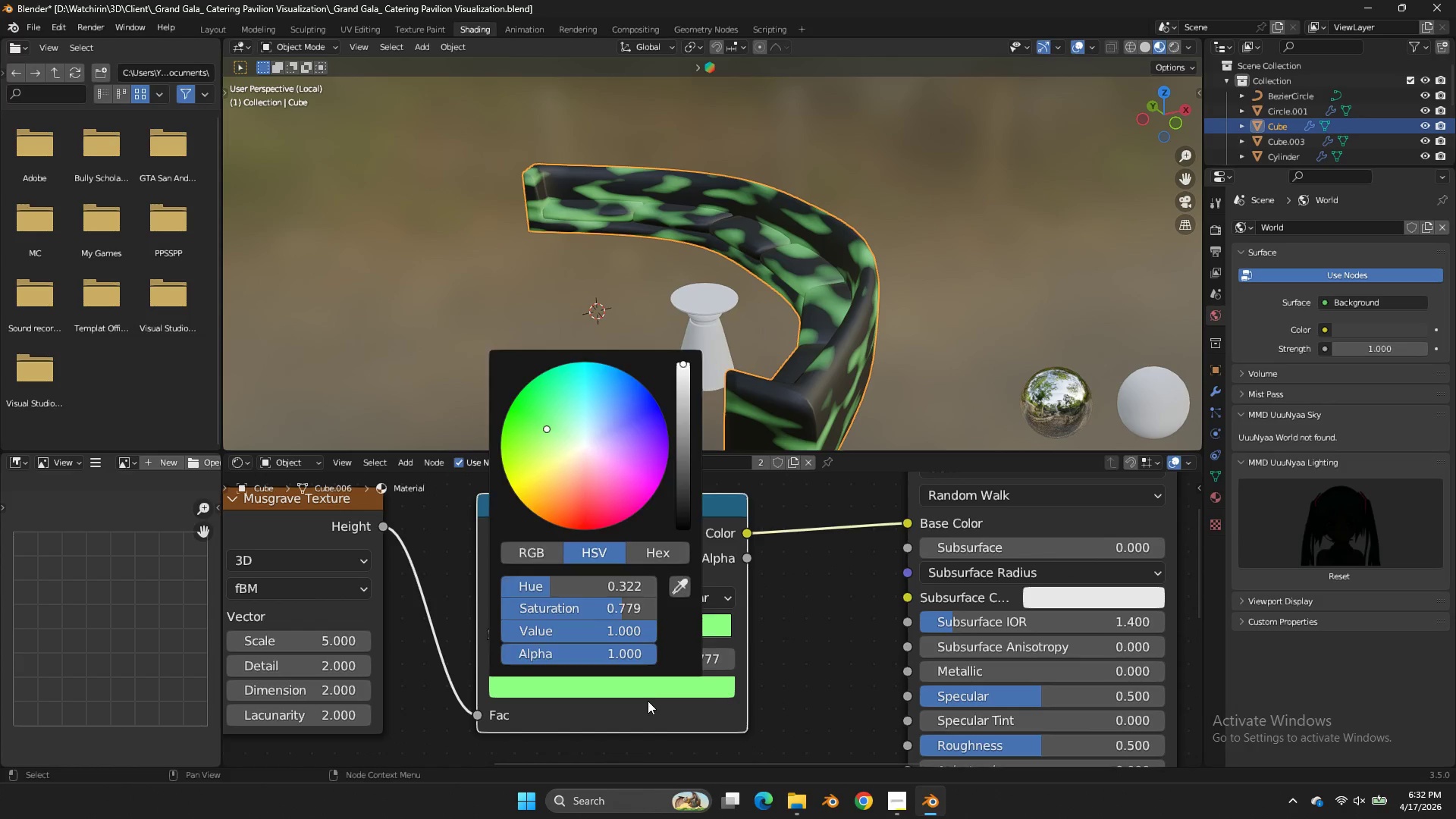 
triple_click([648, 702])
 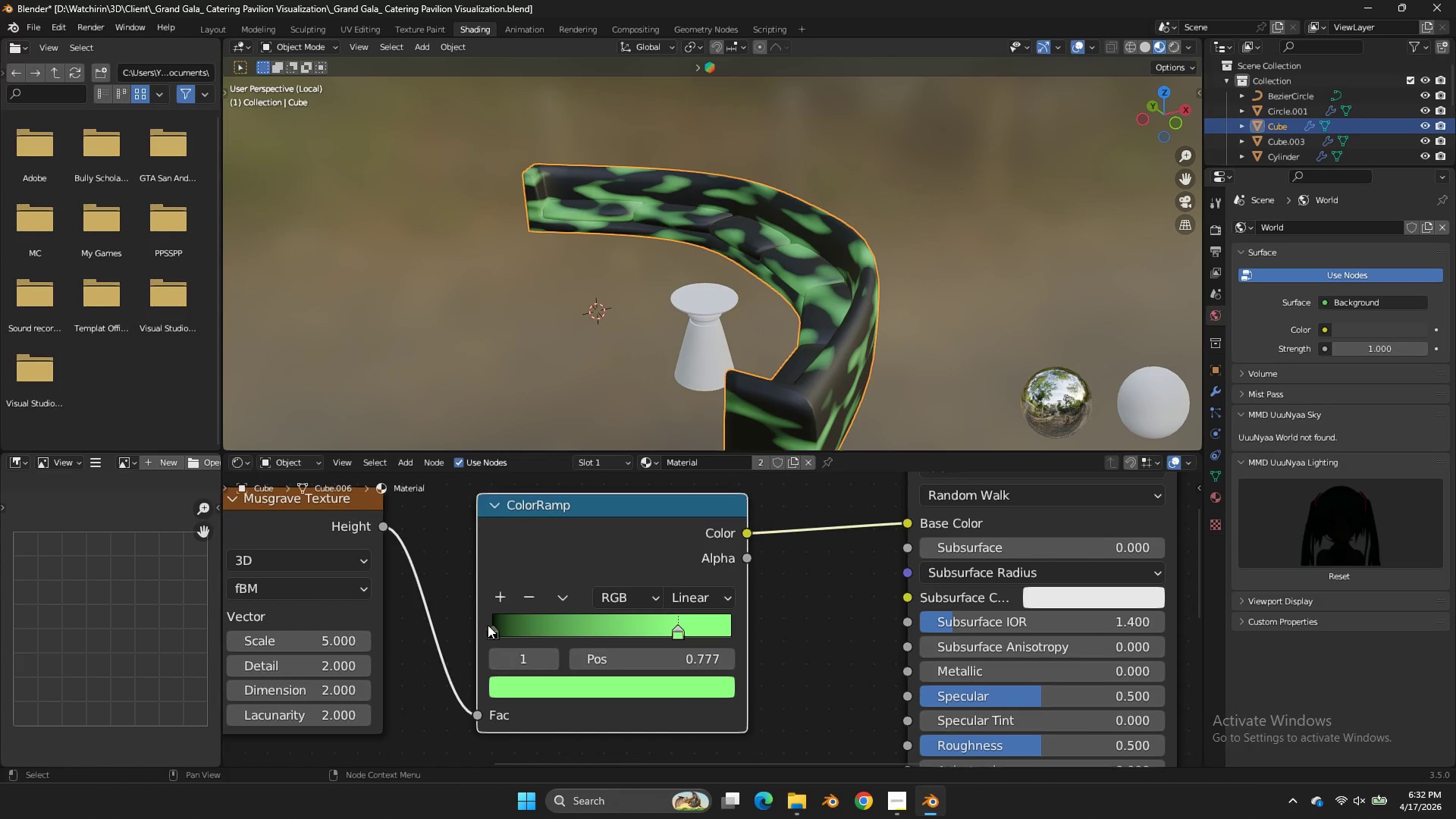 
triple_click([488, 625])
 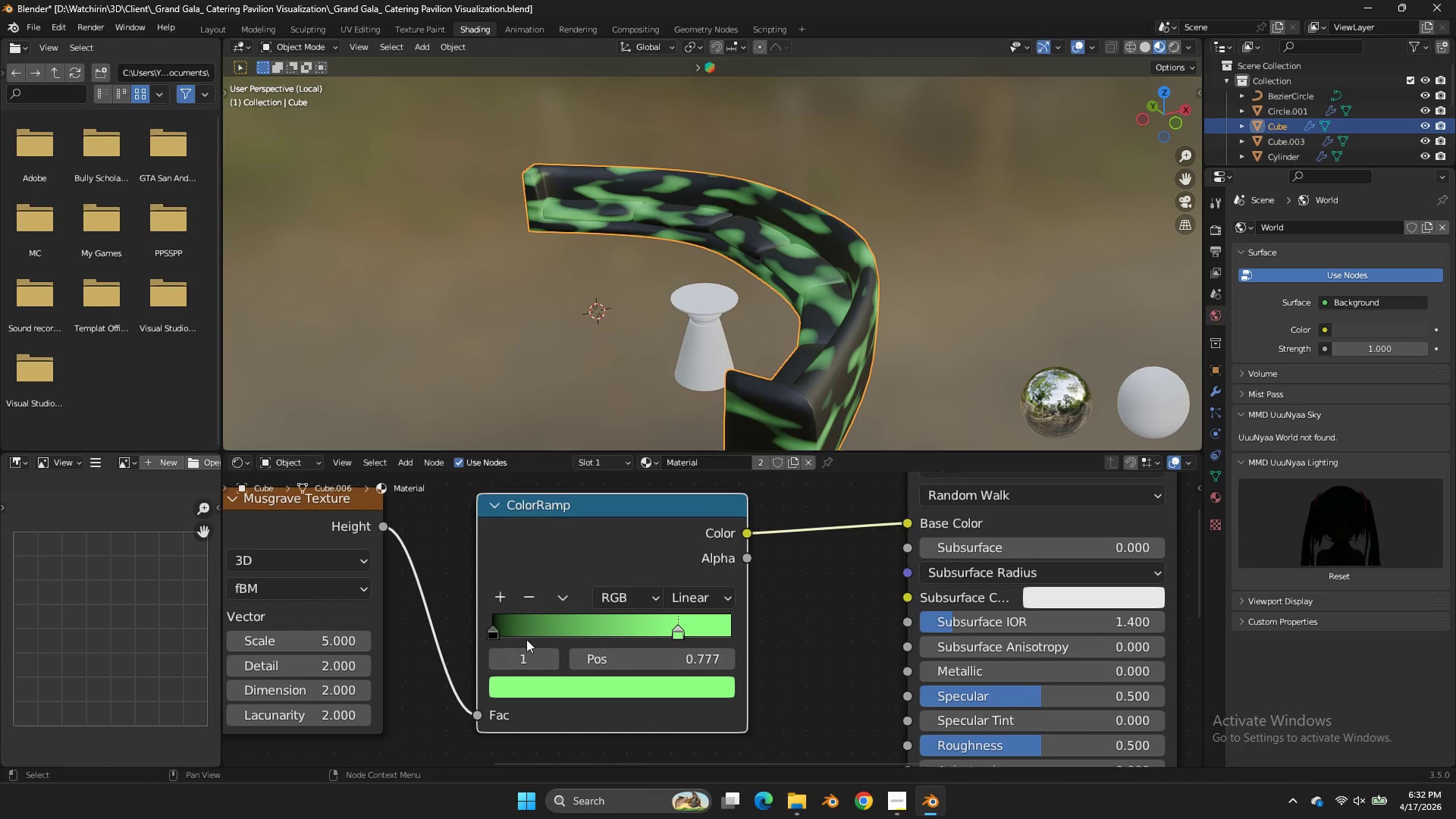 
triple_click([488, 625])
 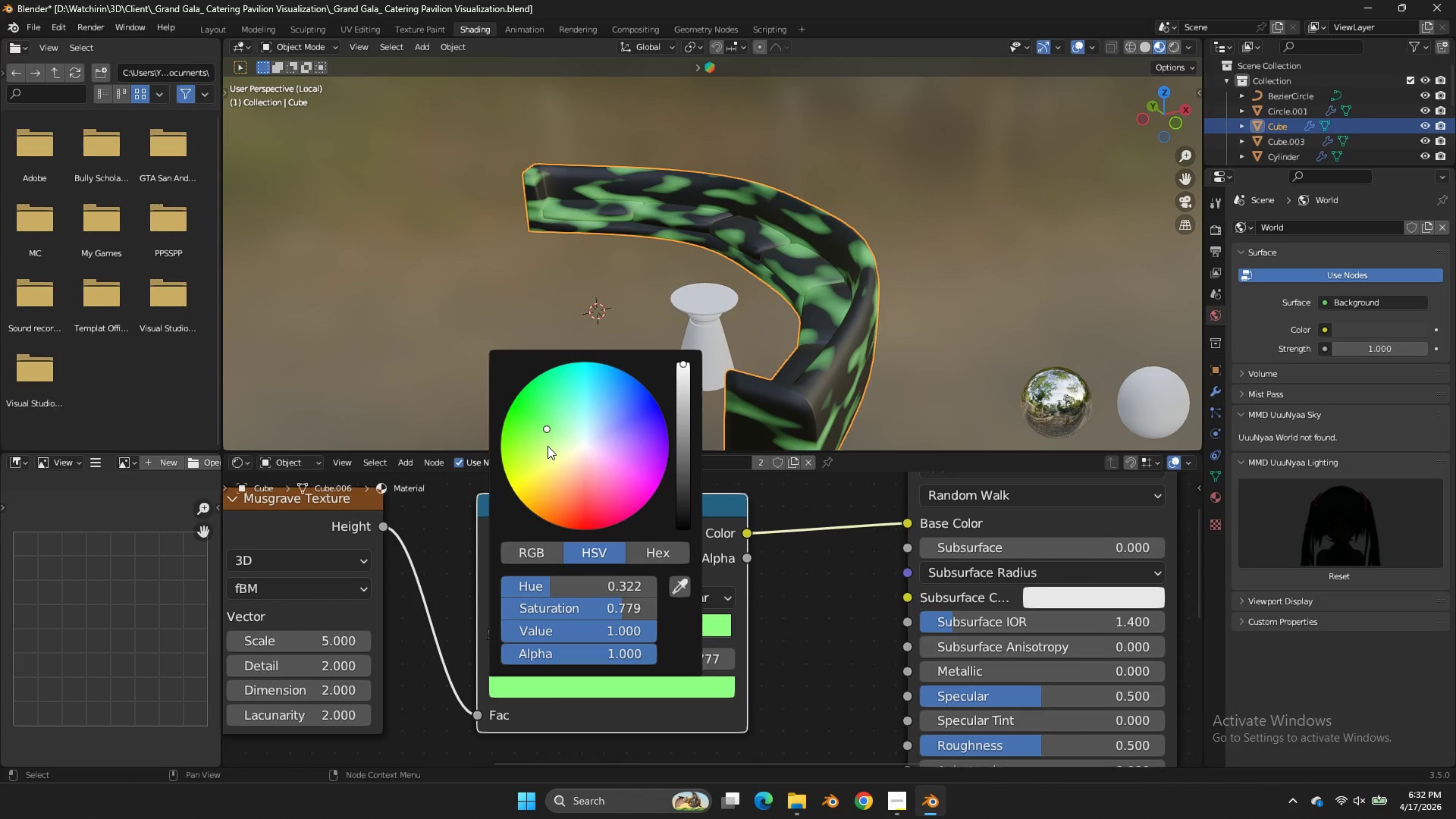 
left_click_drag(start_coordinate=[539, 435], to_coordinate=[902, 428])
 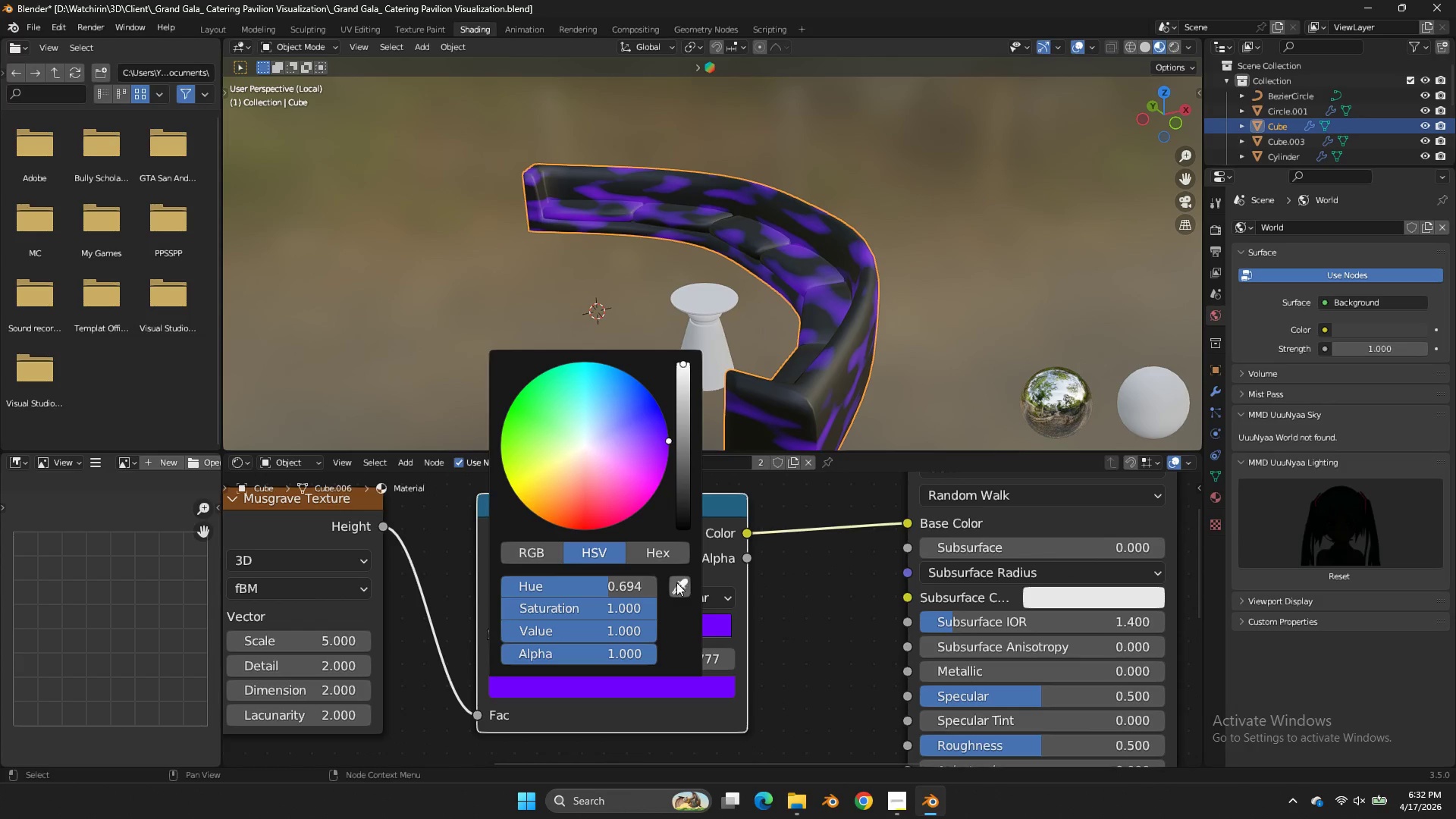 
left_click([676, 582])
 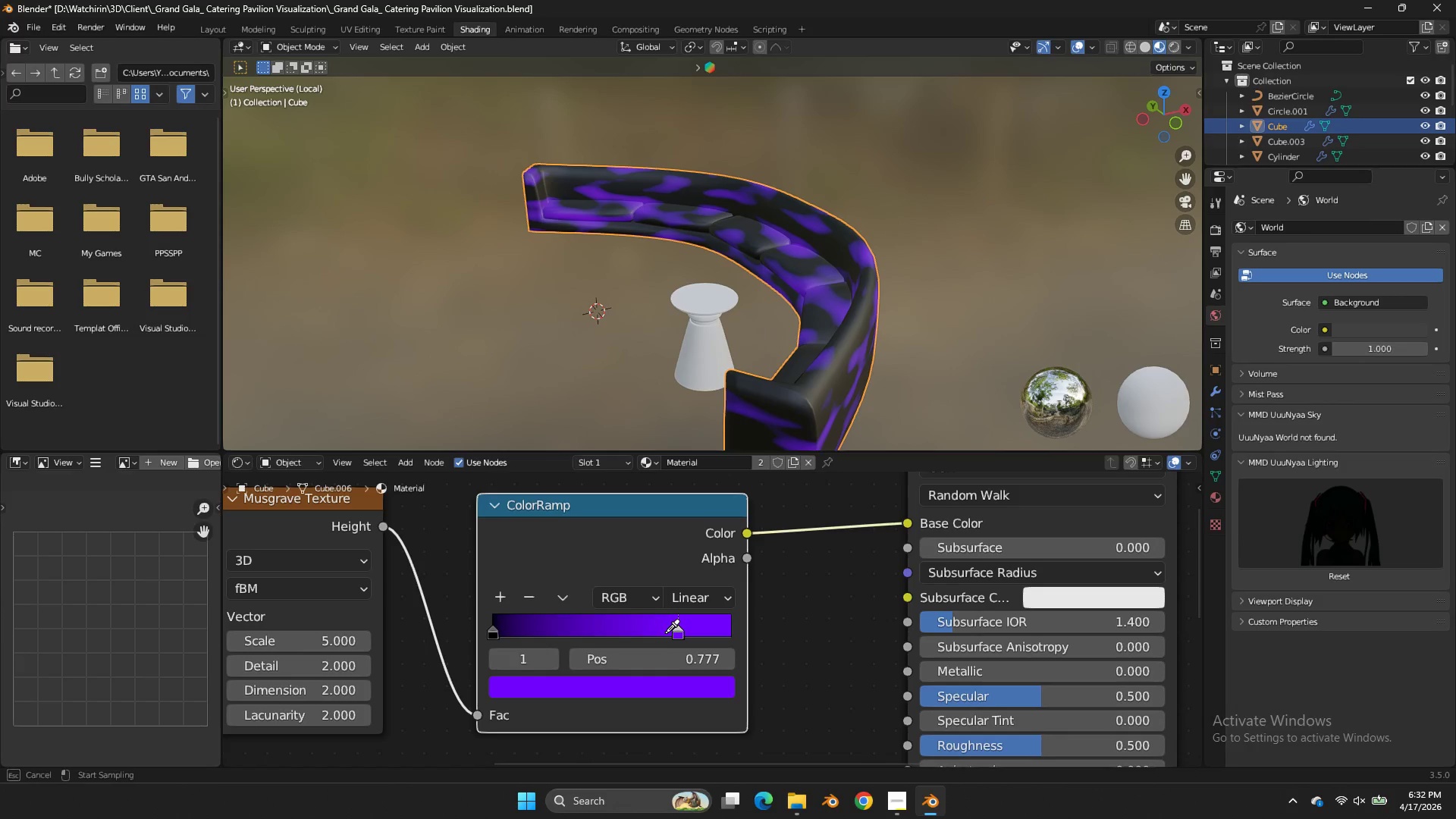 
left_click([666, 632])
 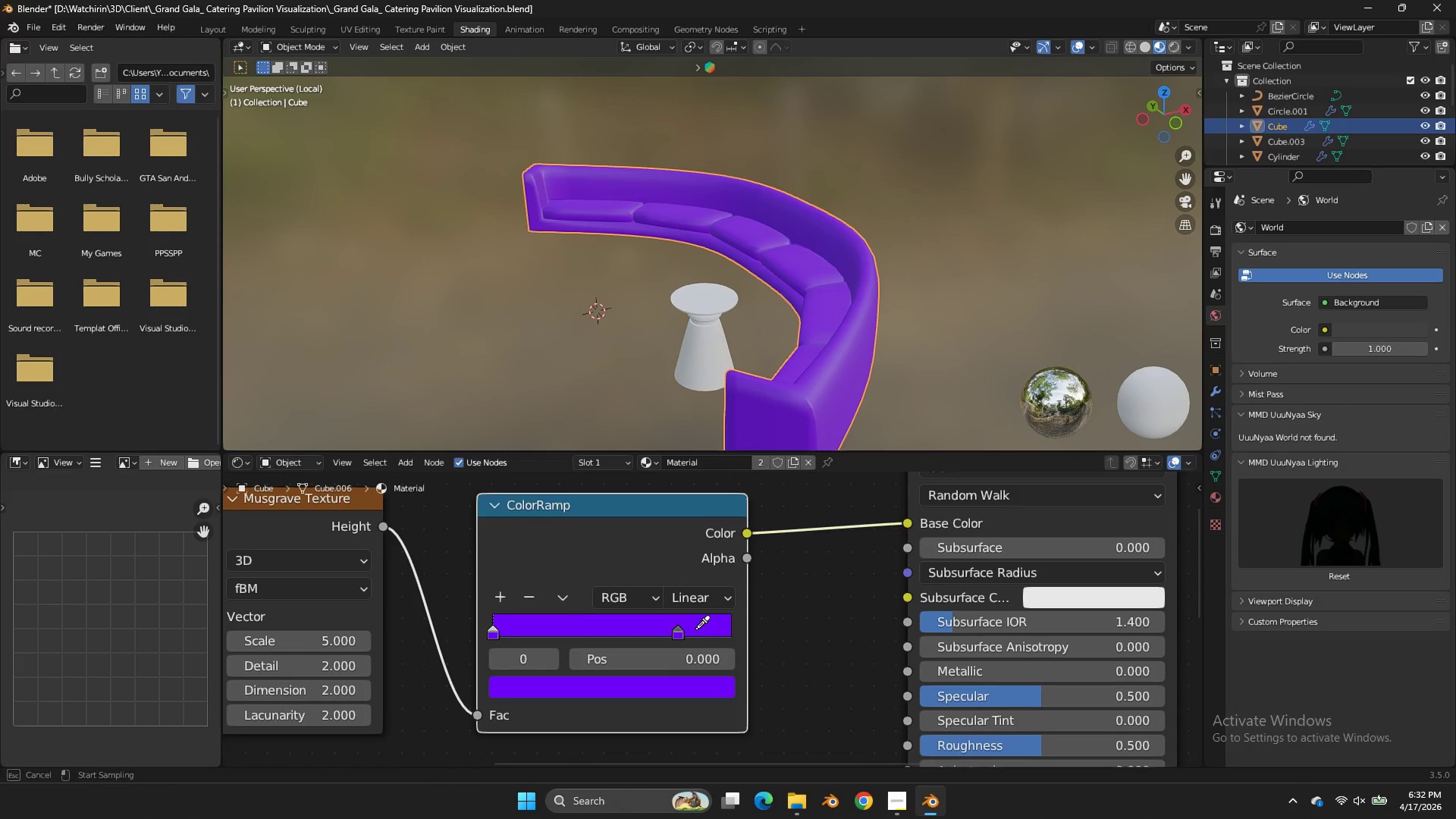 
left_click([531, 596])
 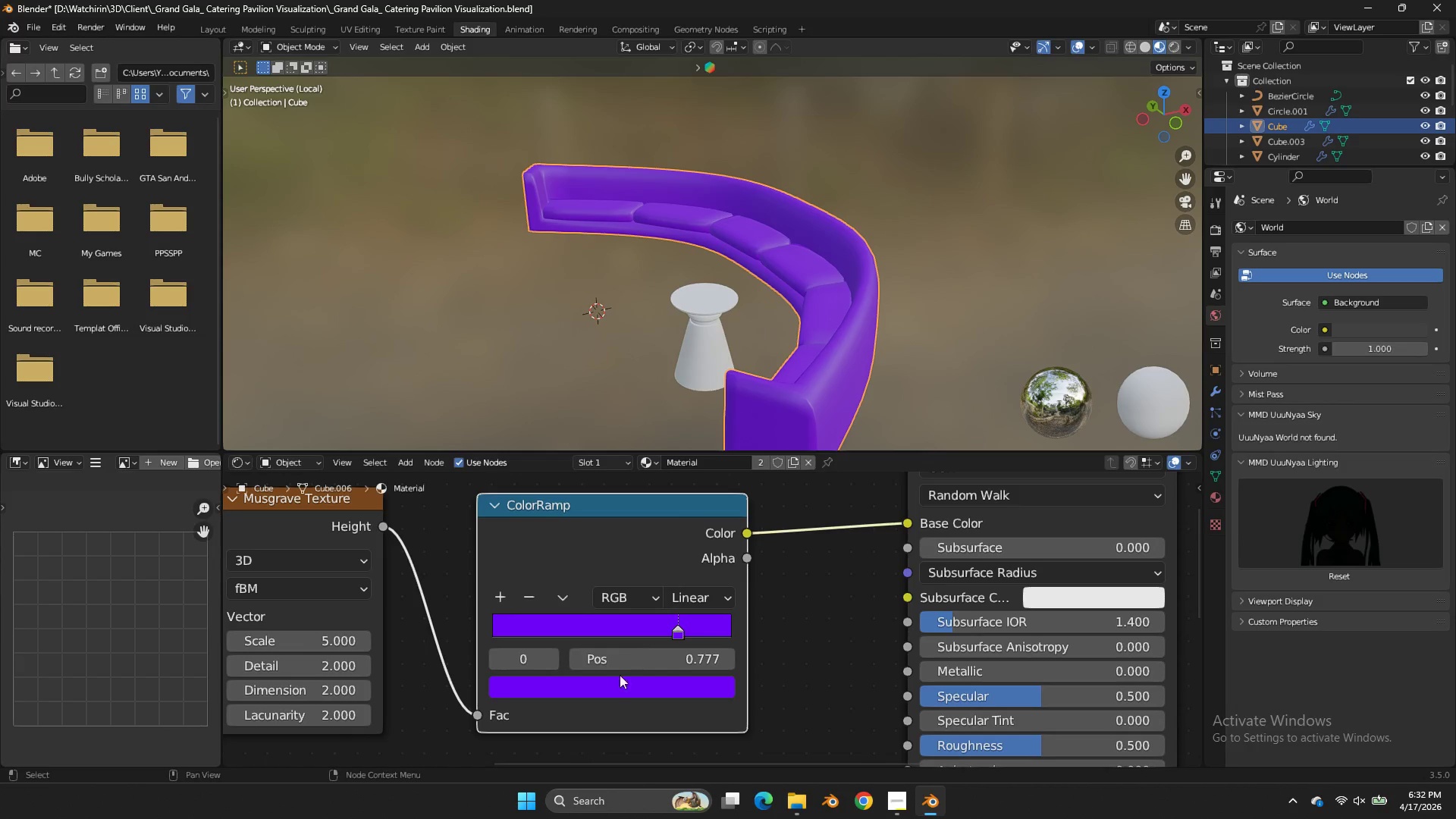 
left_click([615, 686])
 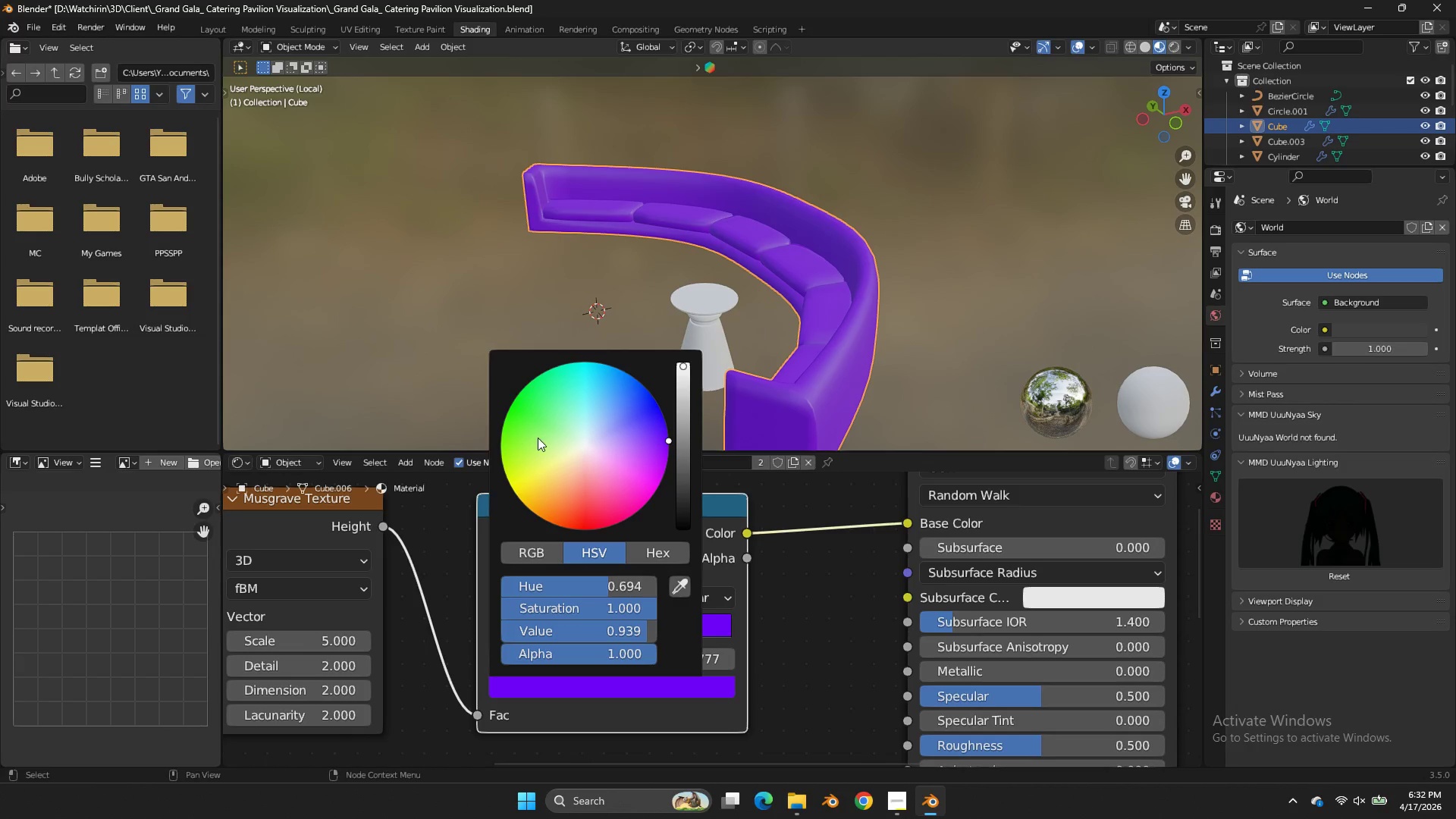 
left_click([517, 418])
 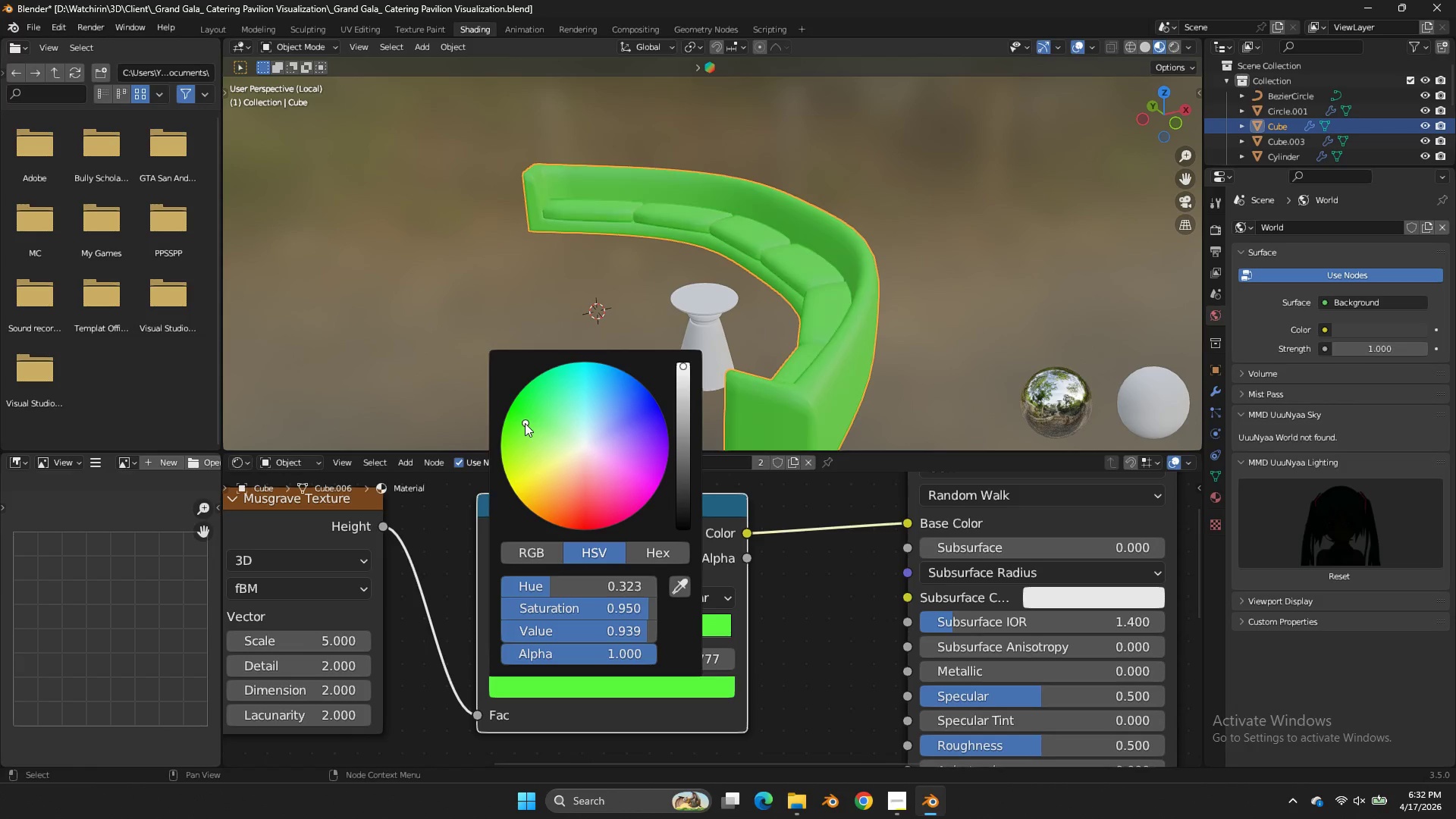 
left_click_drag(start_coordinate=[525, 423], to_coordinate=[902, 433])
 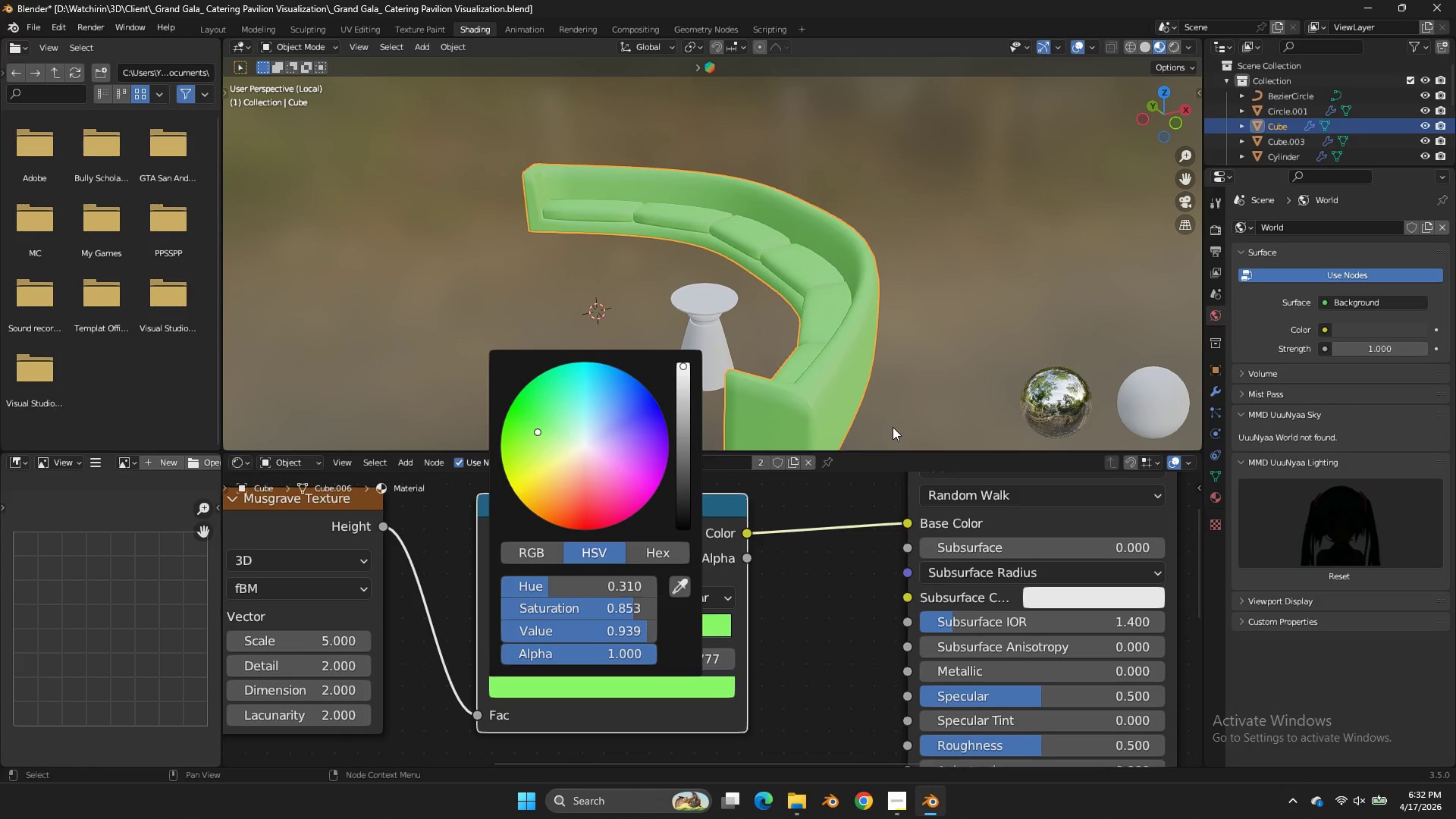 
left_click_drag(start_coordinate=[538, 433], to_coordinate=[893, 428])
 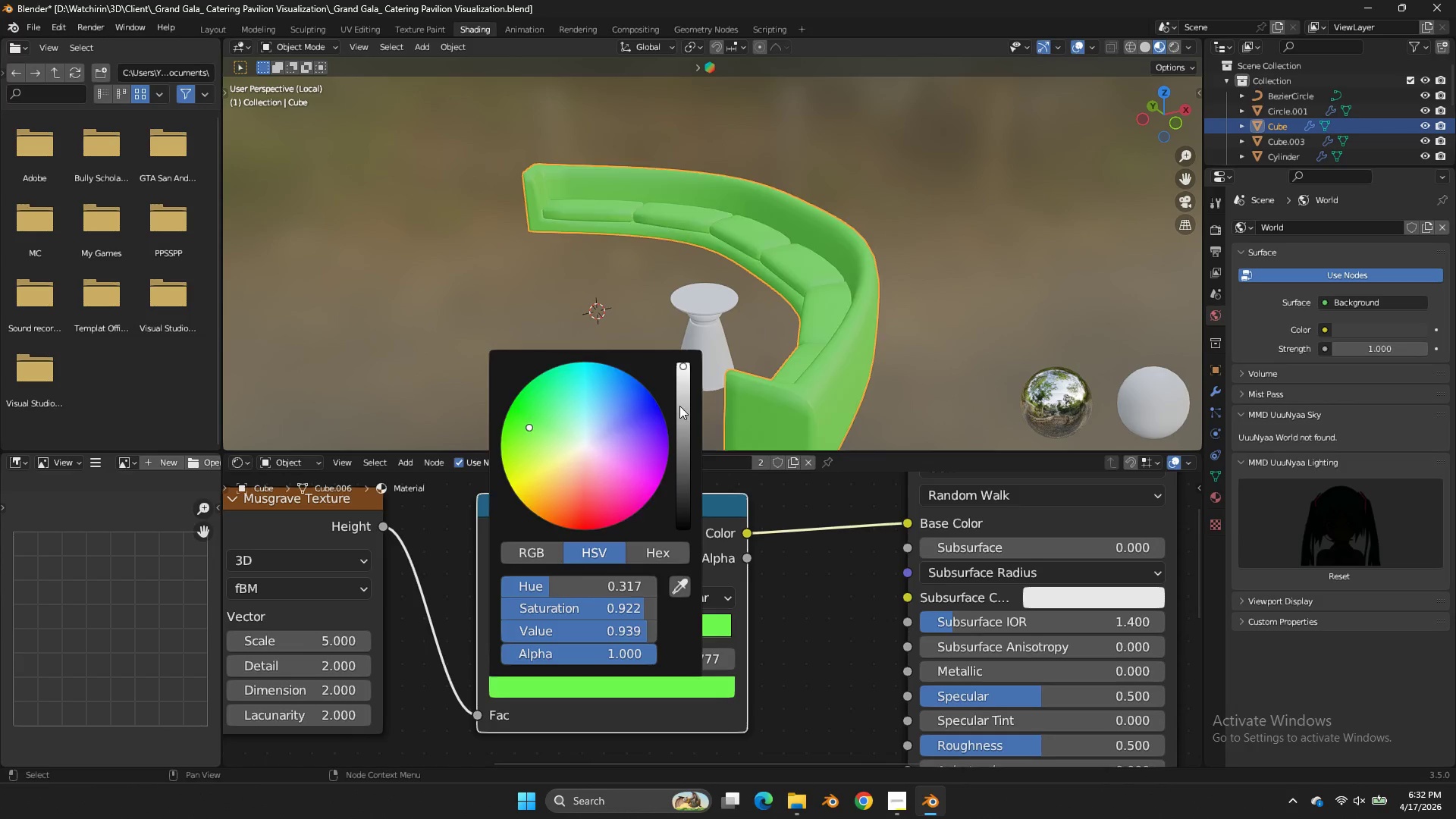 
left_click_drag(start_coordinate=[680, 406], to_coordinate=[692, 452])
 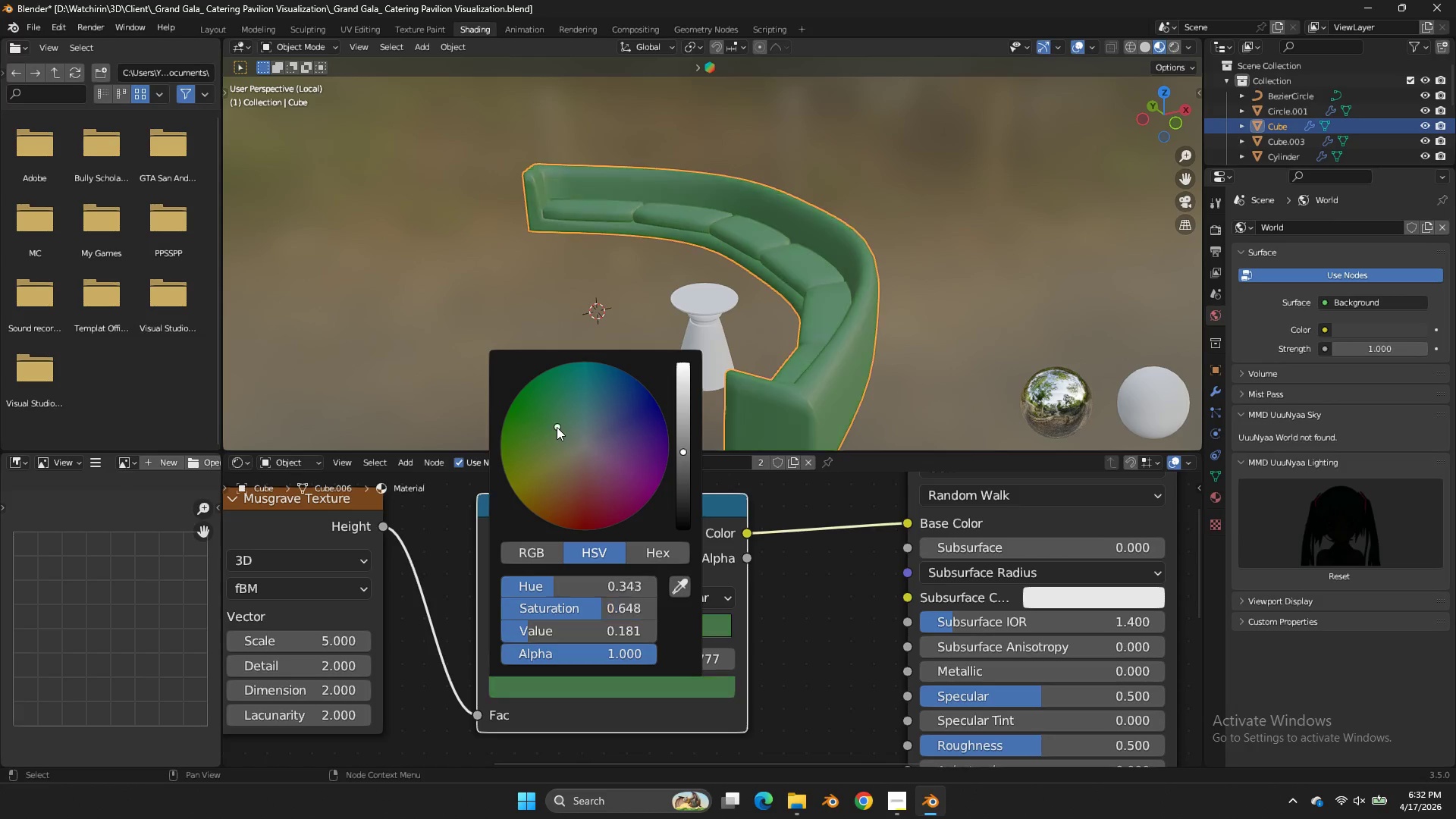 
left_click_drag(start_coordinate=[557, 427], to_coordinate=[902, 447])
 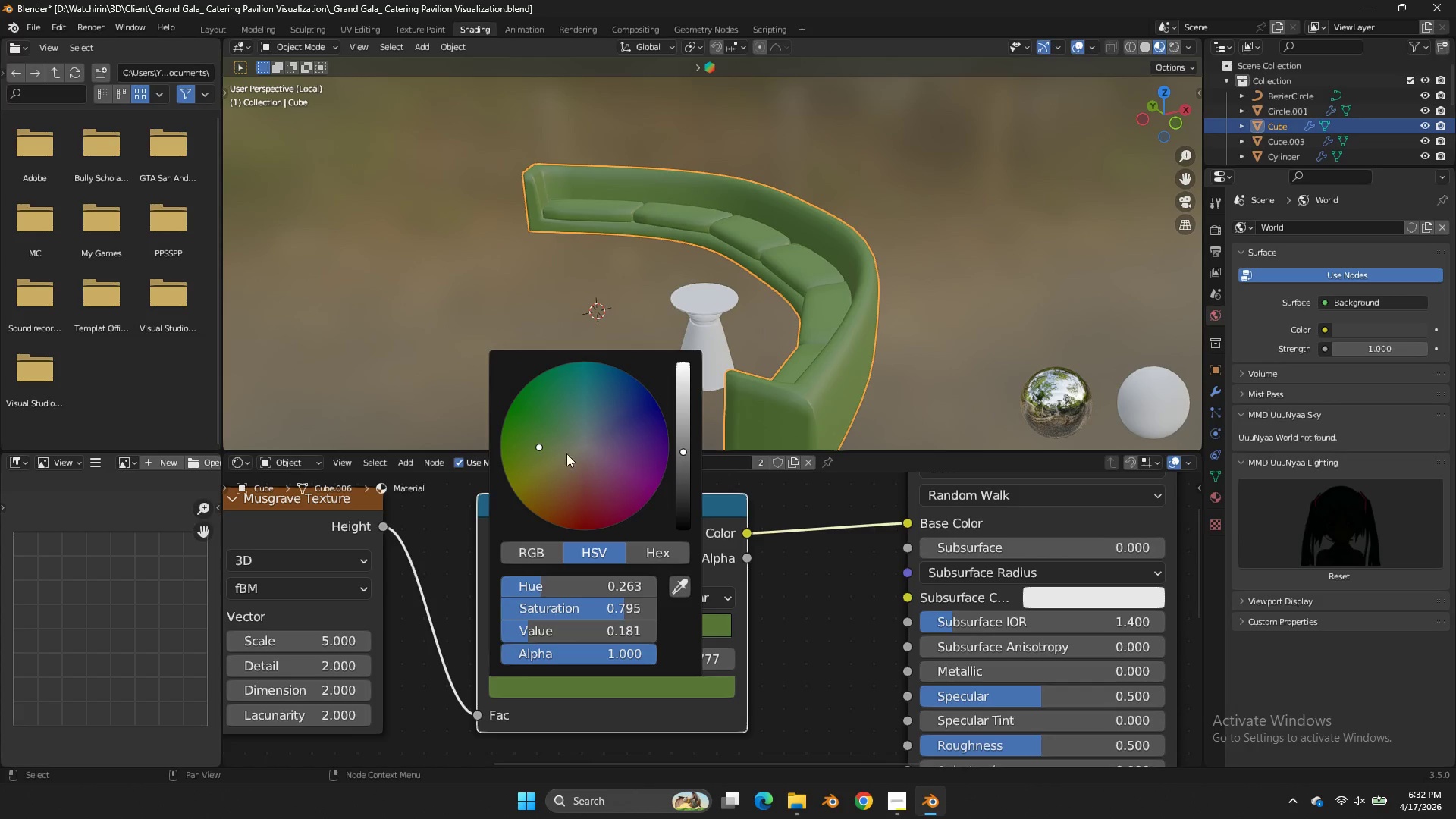 
left_click_drag(start_coordinate=[561, 443], to_coordinate=[909, 423])
 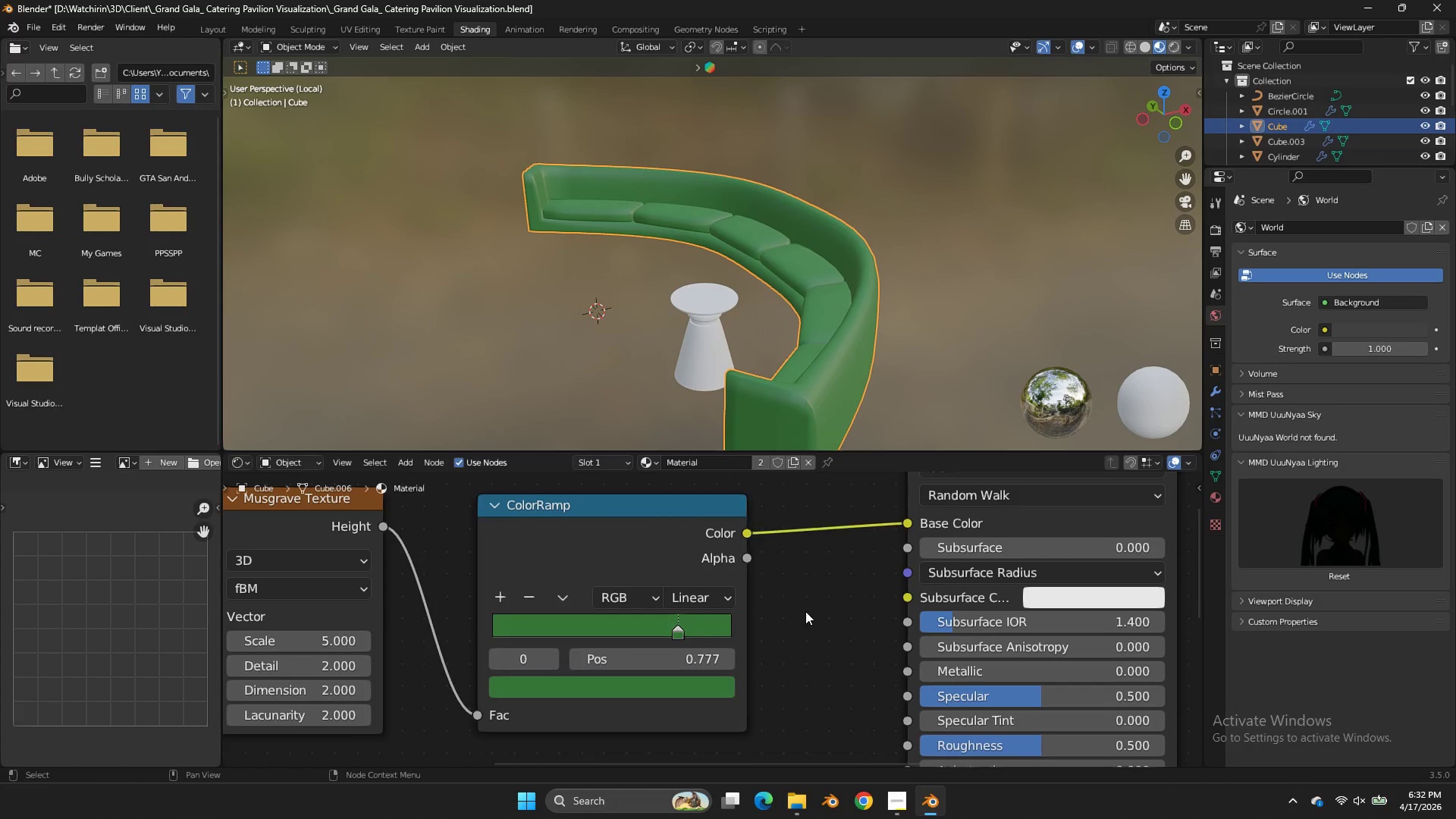 
left_click([805, 611])
 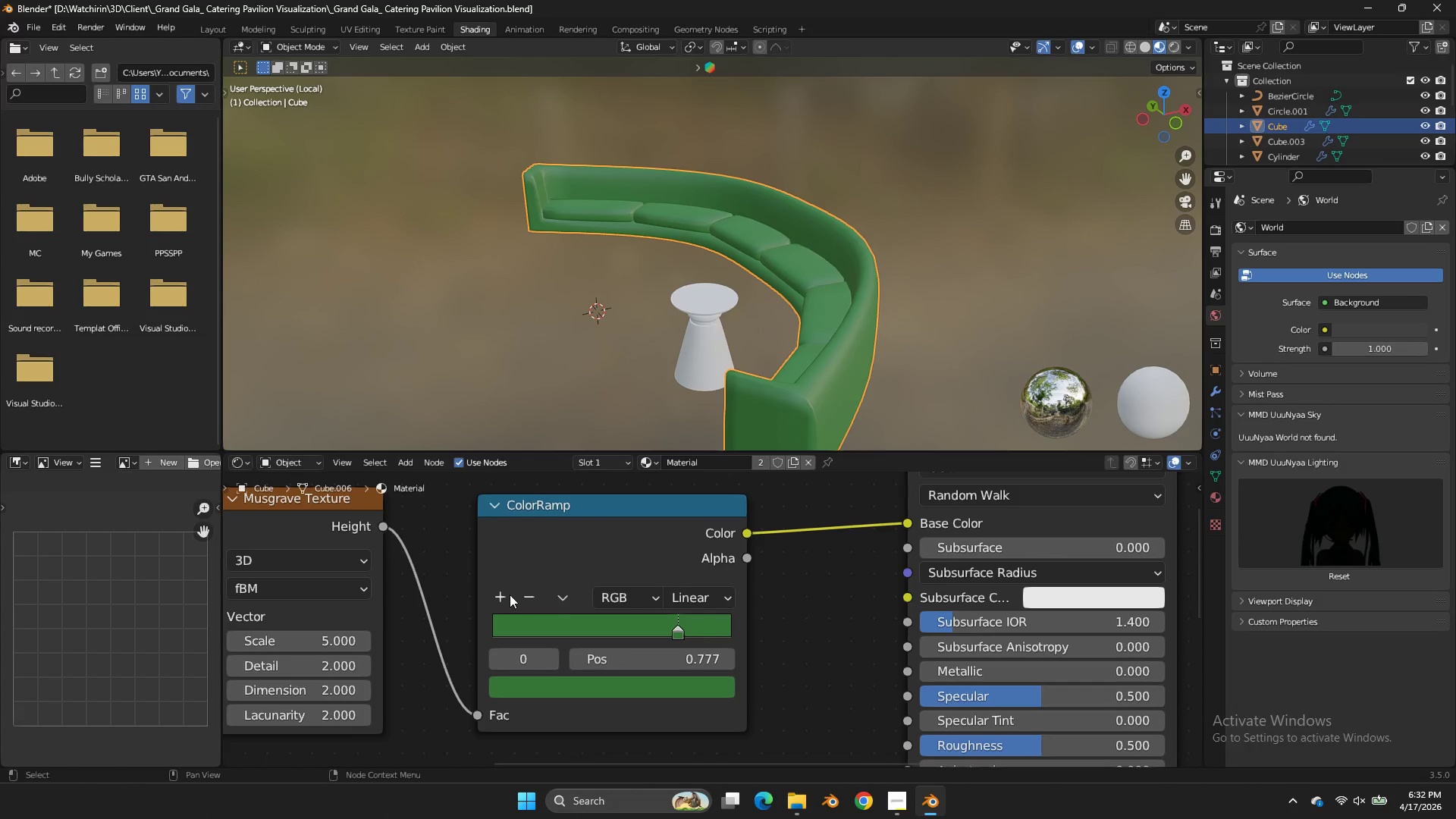 
left_click([504, 592])
 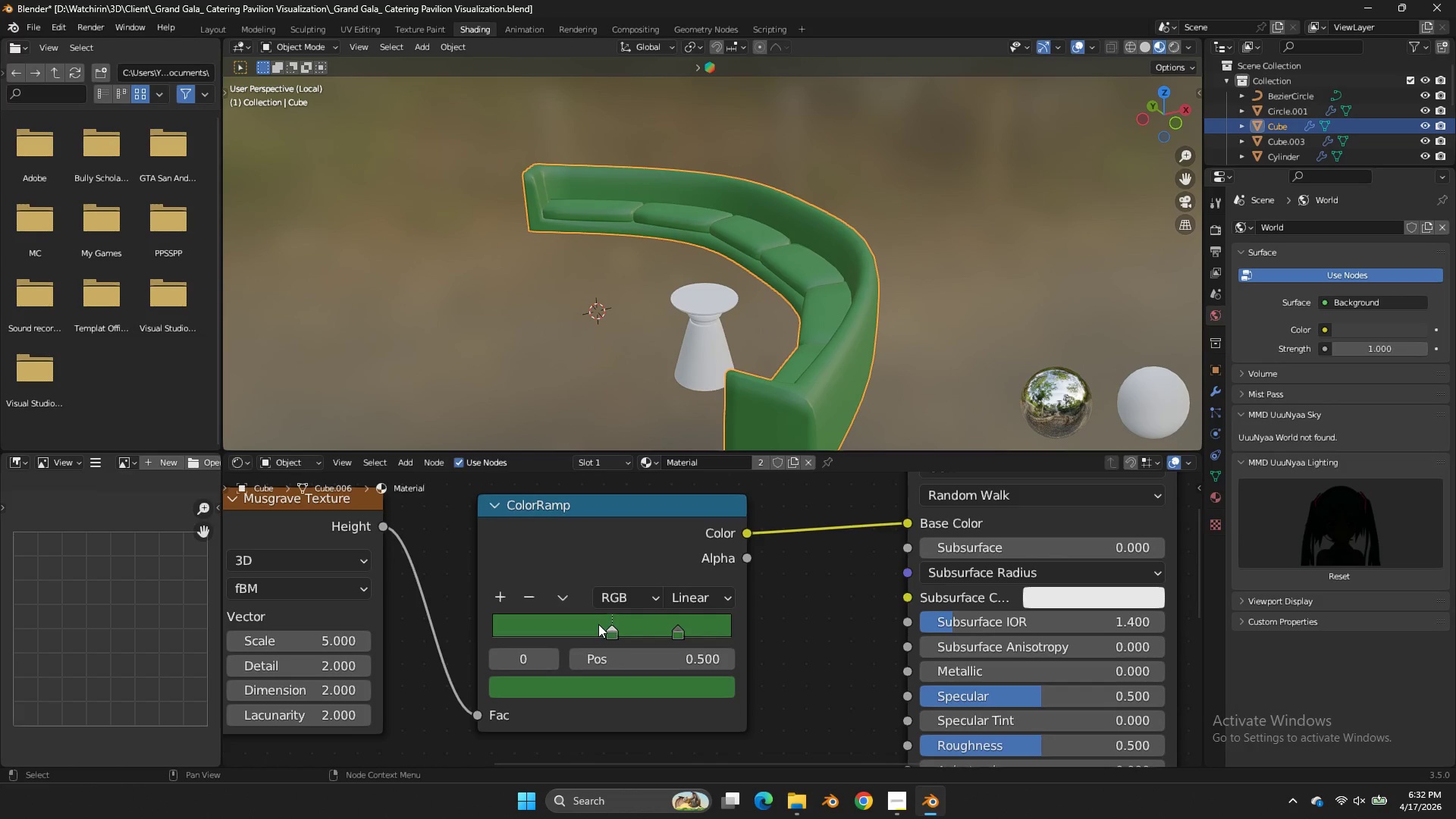 
left_click_drag(start_coordinate=[598, 624], to_coordinate=[440, 629])
 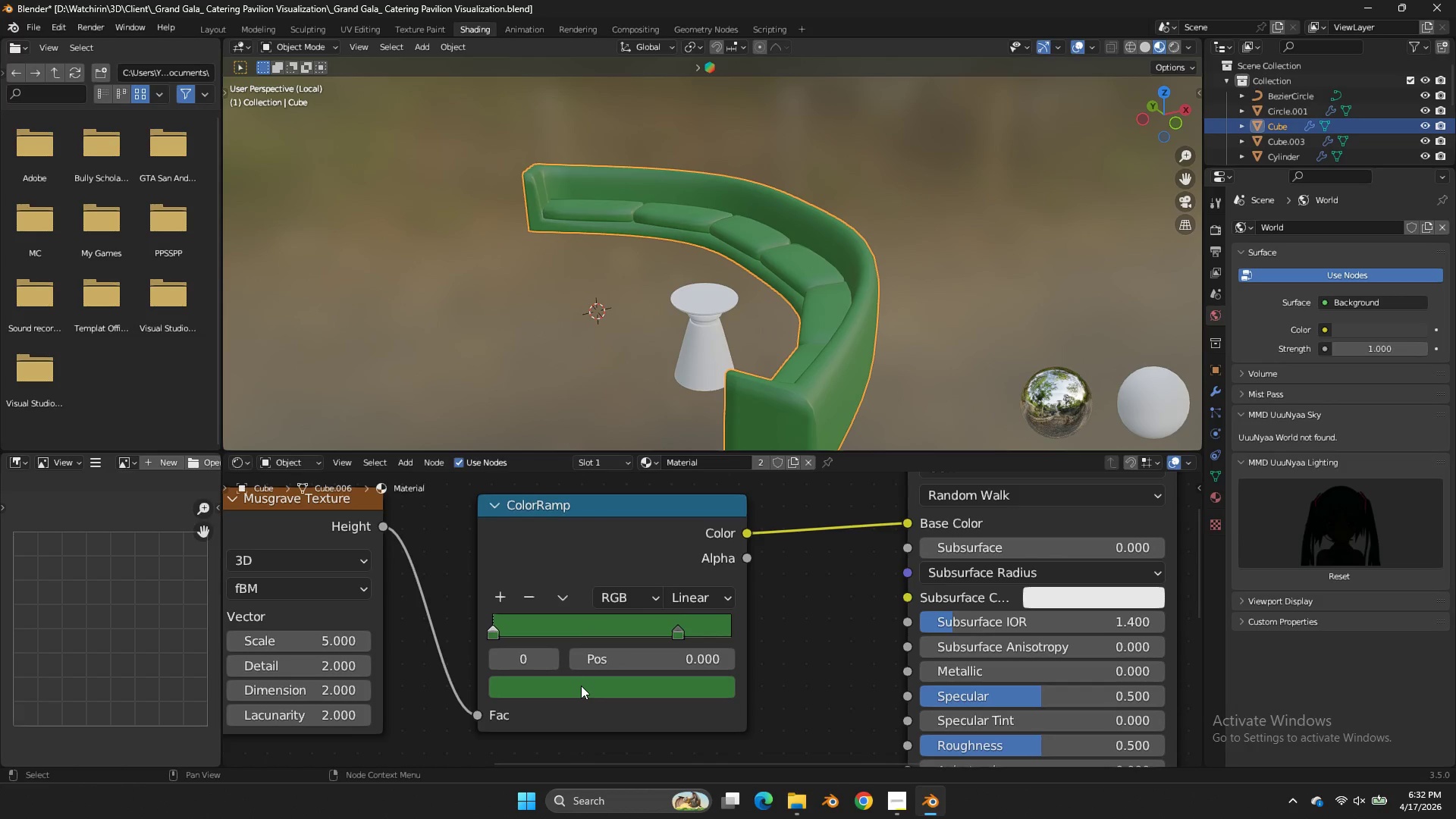 
left_click([582, 687])
 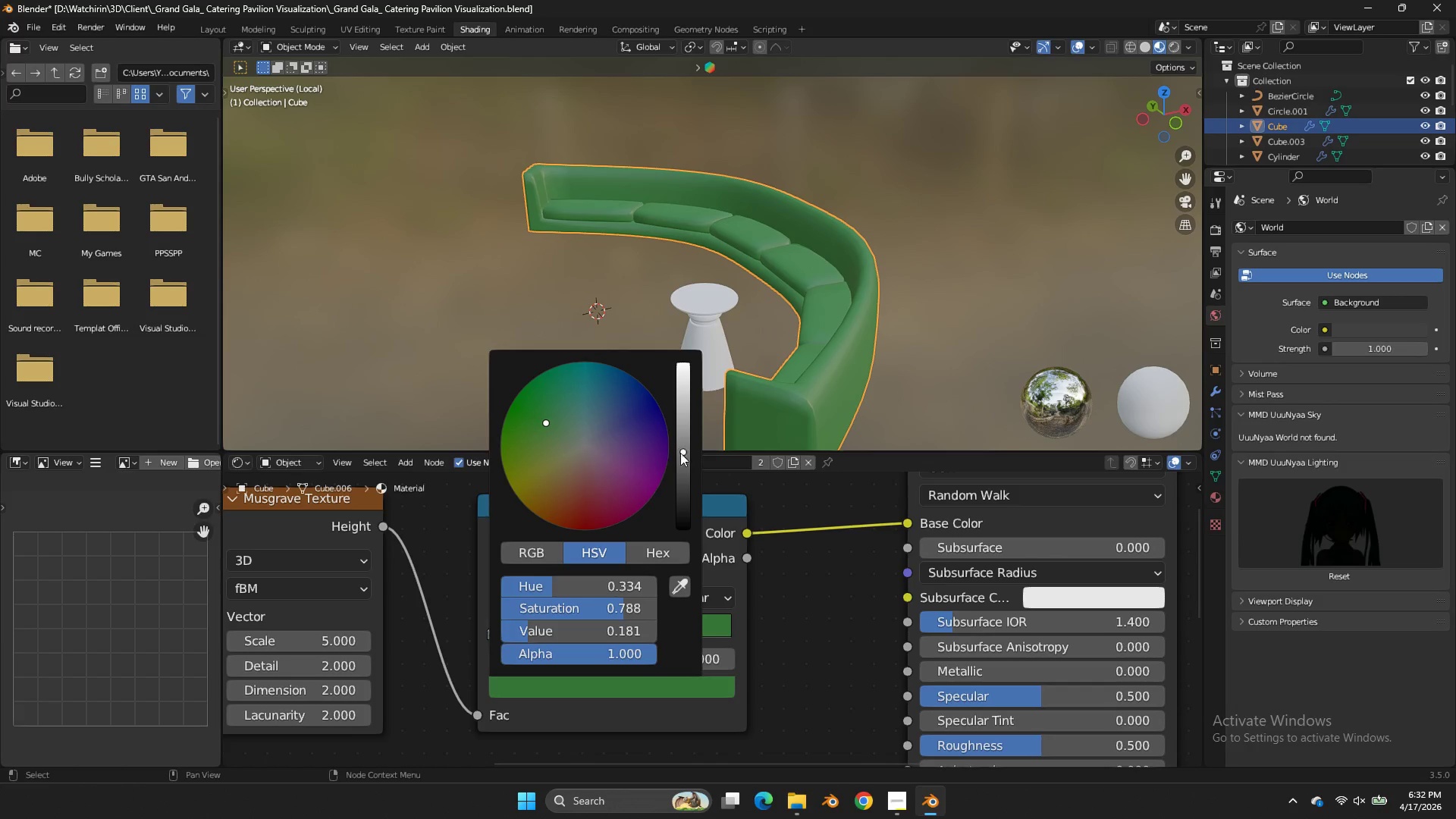 
left_click_drag(start_coordinate=[682, 463], to_coordinate=[683, 475])
 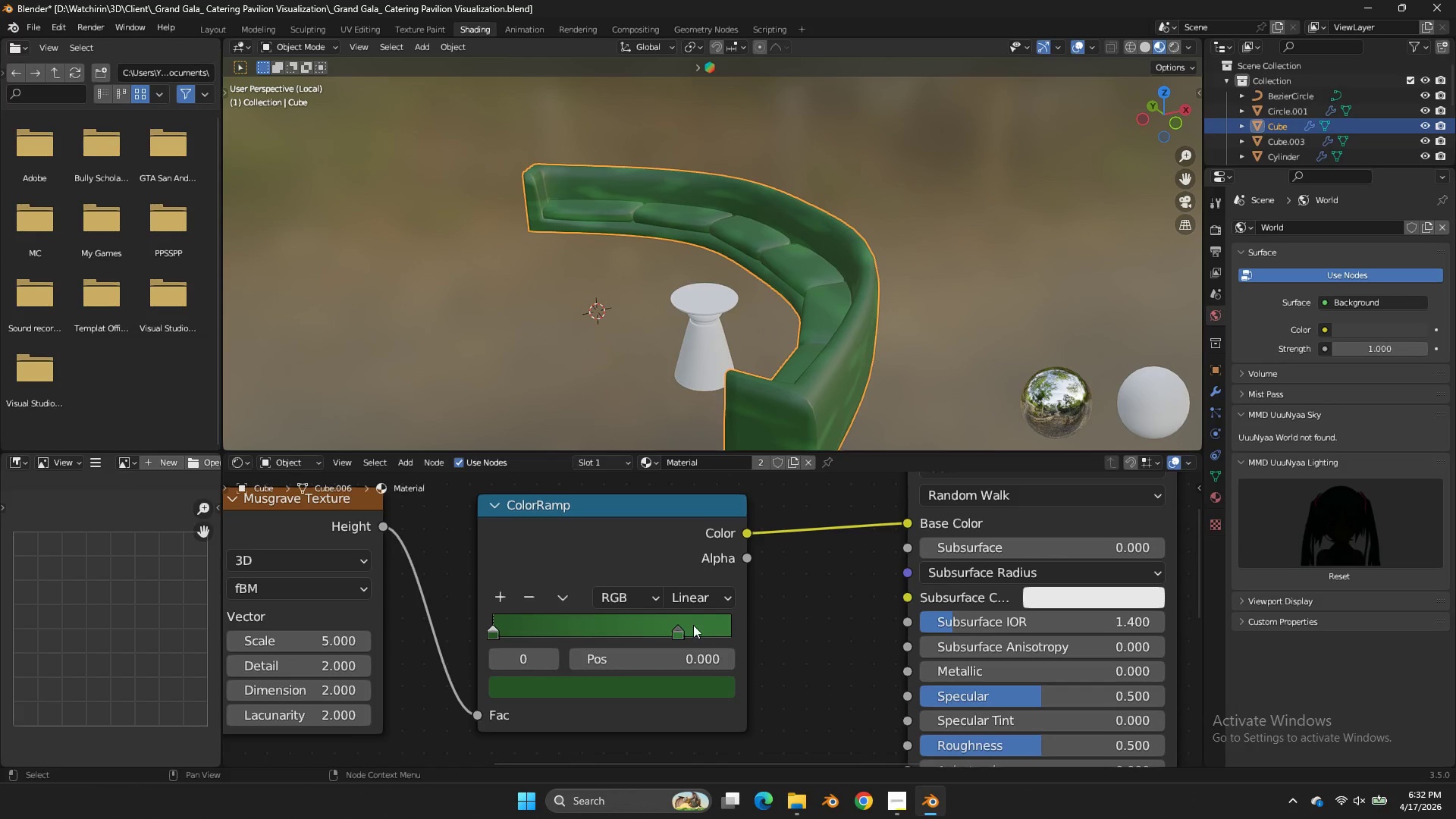 
left_click_drag(start_coordinate=[690, 625], to_coordinate=[598, 625])
 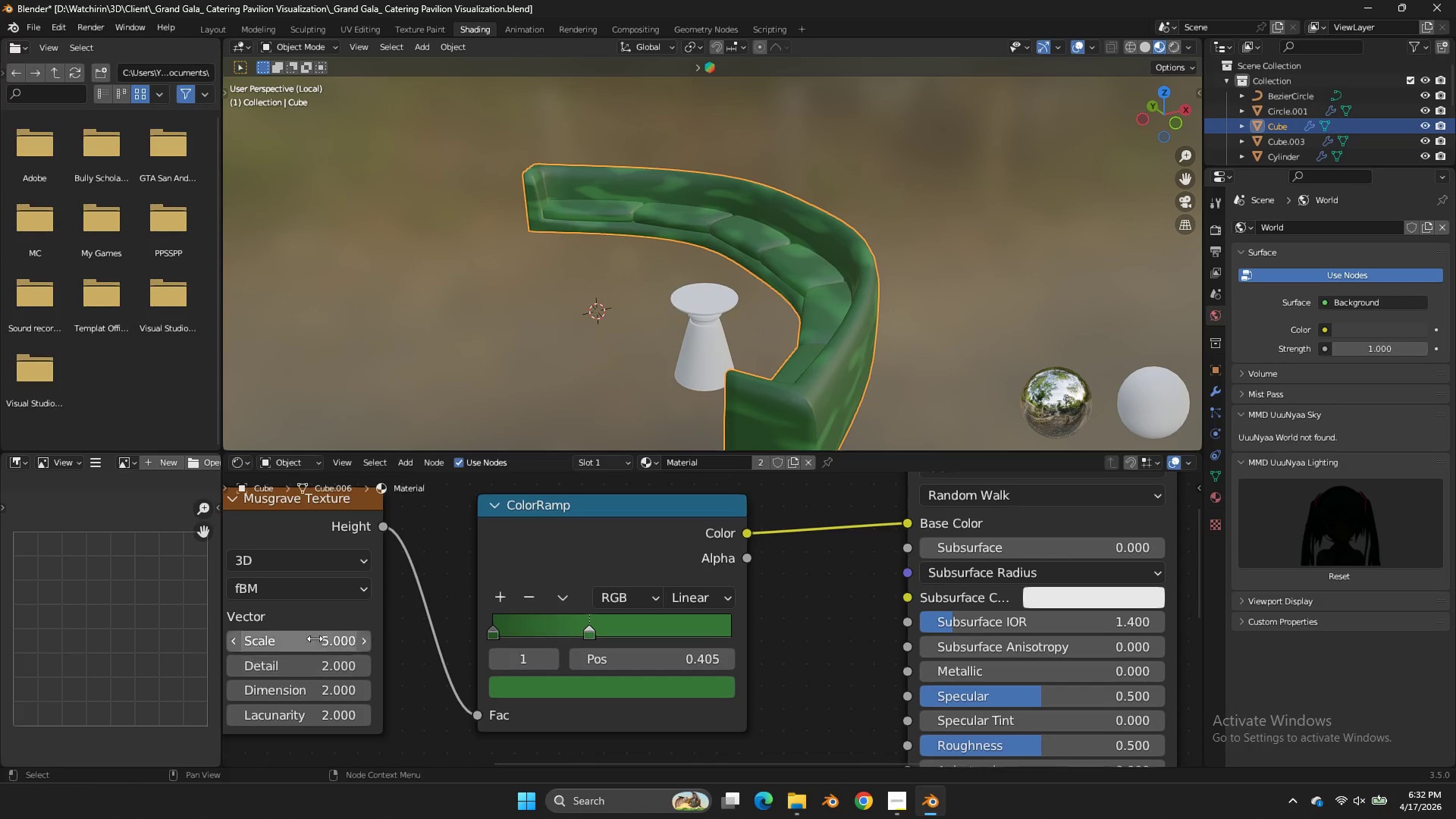 
left_click_drag(start_coordinate=[315, 639], to_coordinate=[779, 340])
 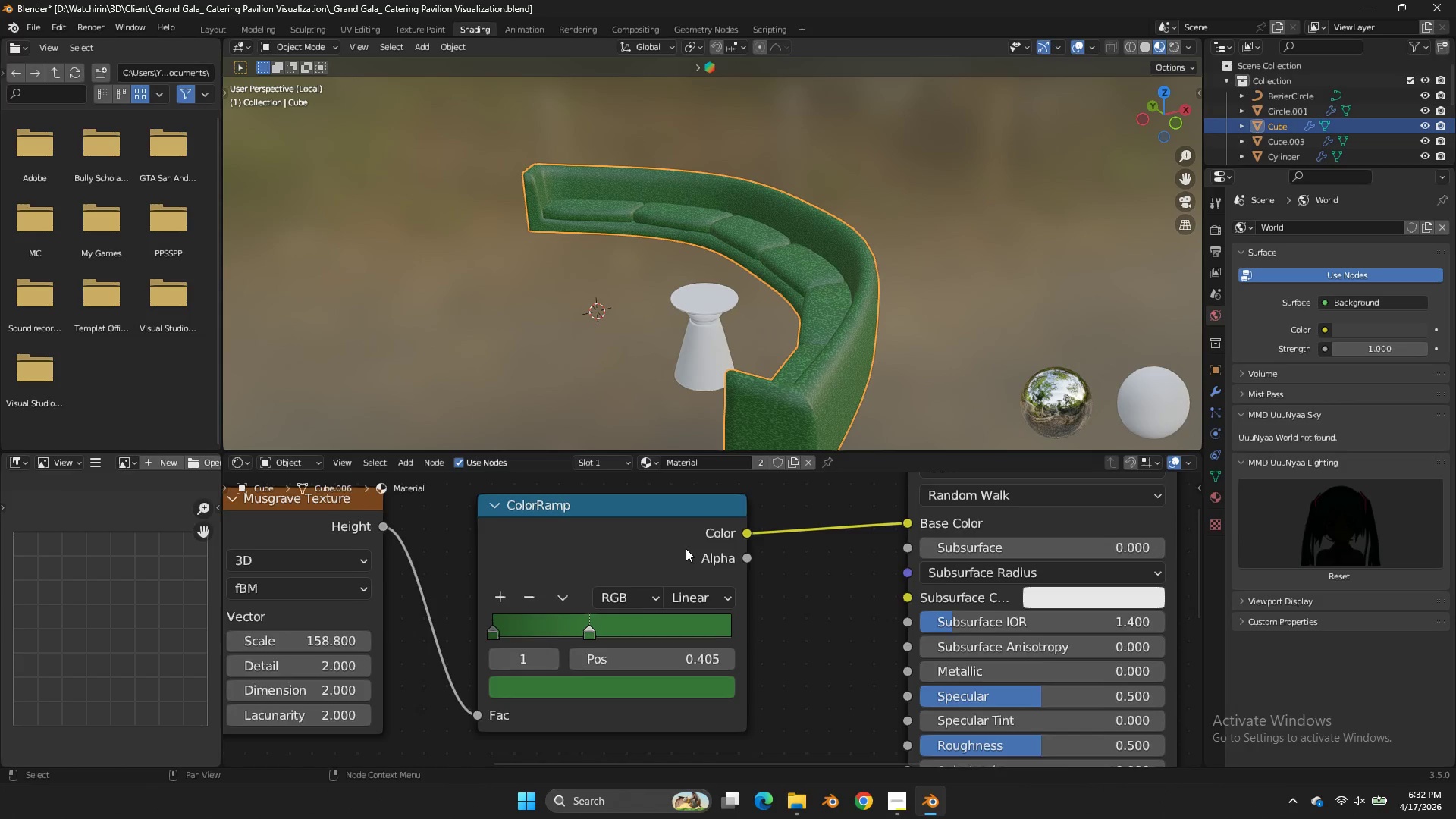 
scroll: coordinate [695, 545], scroll_direction: up, amount: 3.0
 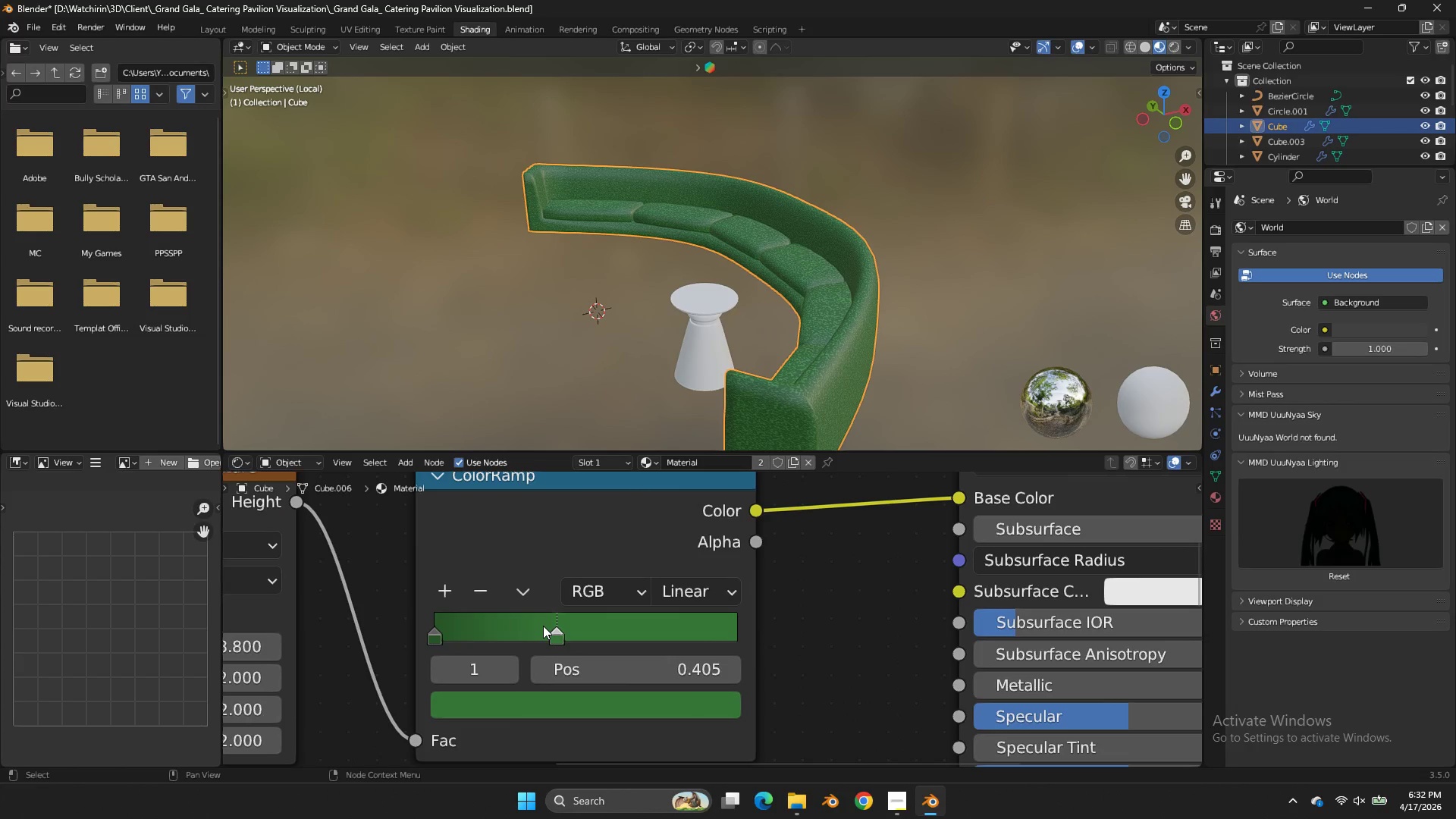 
left_click_drag(start_coordinate=[542, 626], to_coordinate=[551, 621])
 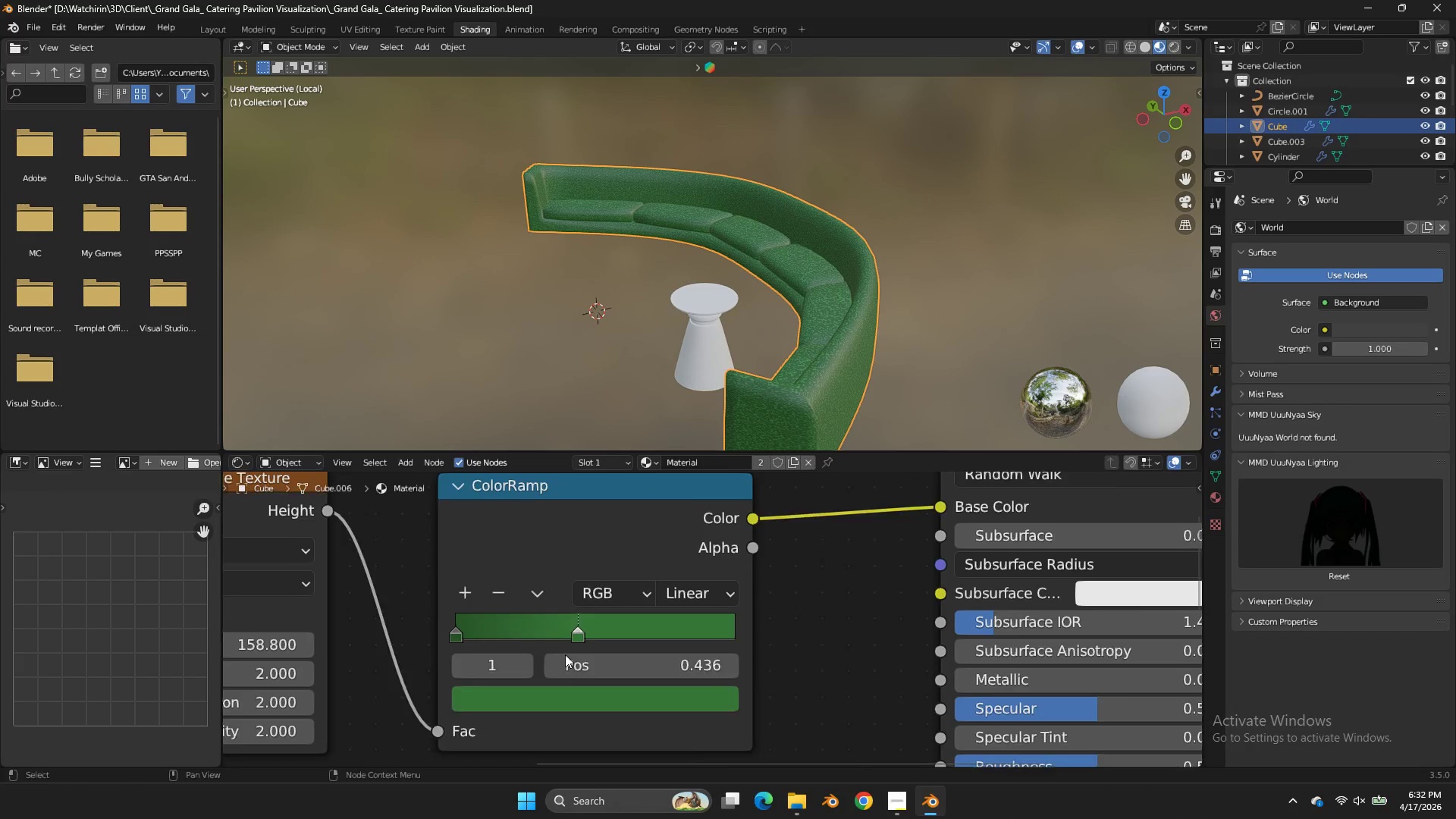 
scroll: coordinate [391, 682], scroll_direction: down, amount: 5.0
 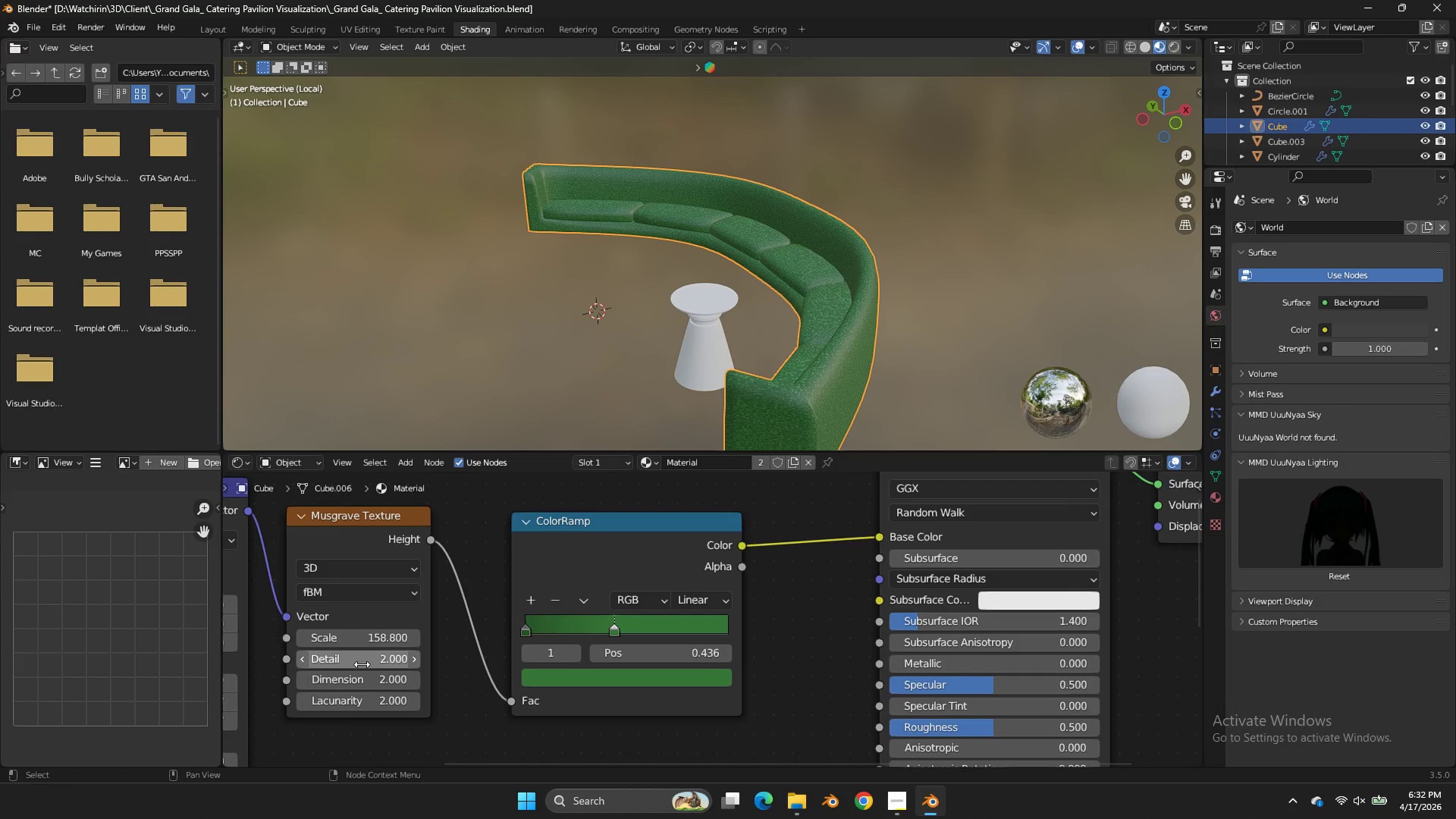 
left_click_drag(start_coordinate=[362, 664], to_coordinate=[731, 477])
 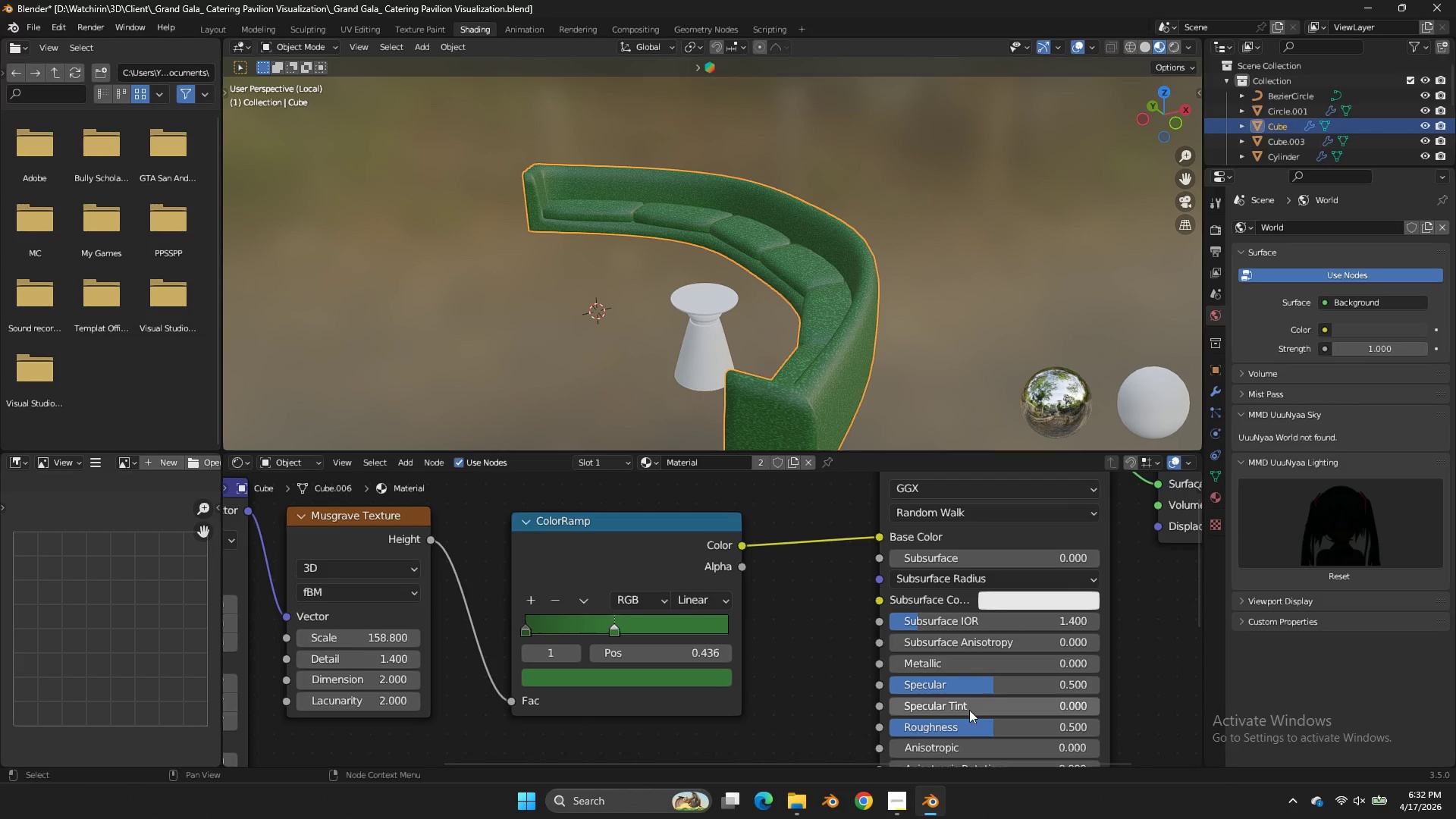 
left_click_drag(start_coordinate=[971, 724], to_coordinate=[664, 340])
 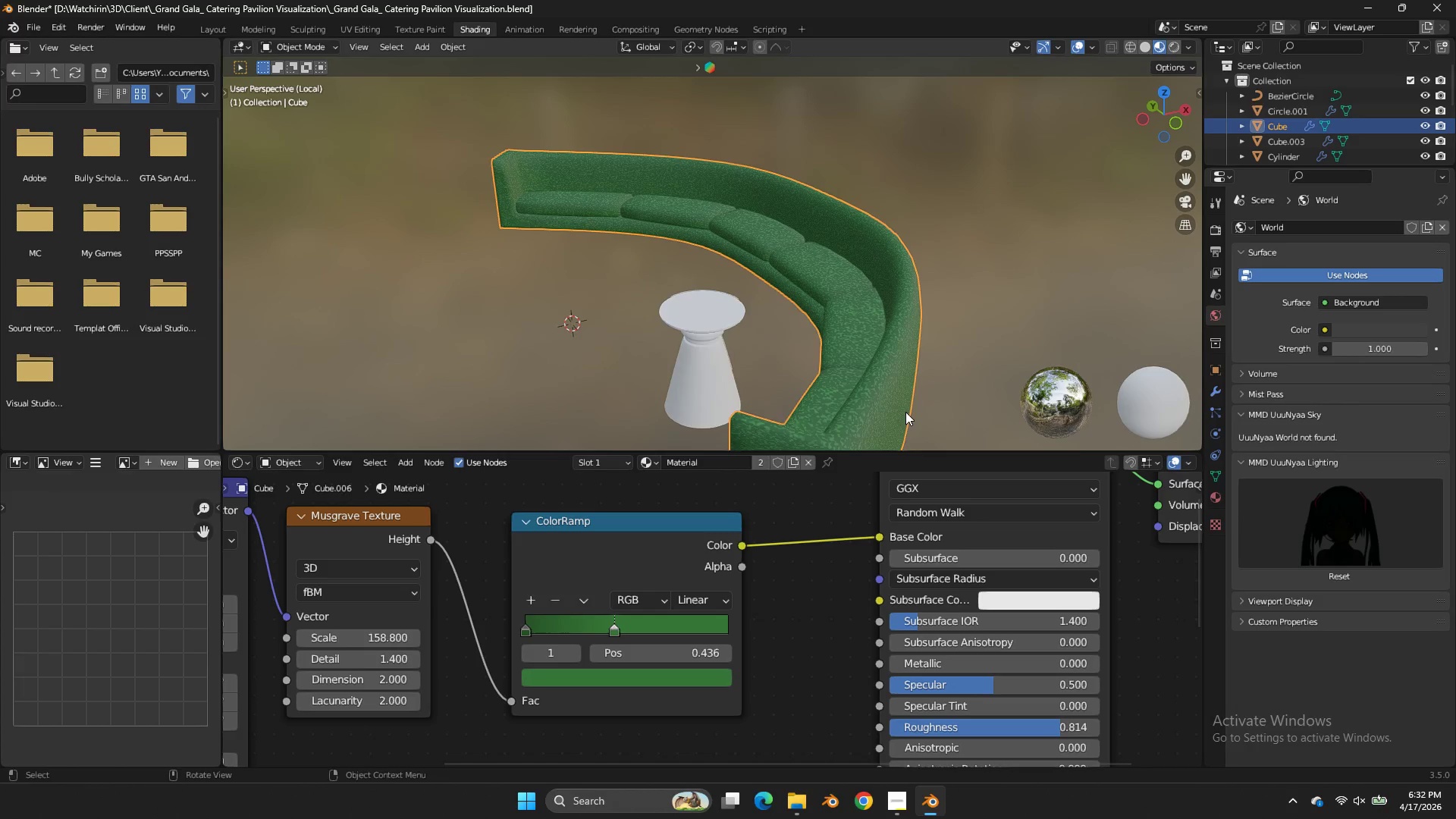 
scroll: coordinate [912, 391], scroll_direction: up, amount: 3.0
 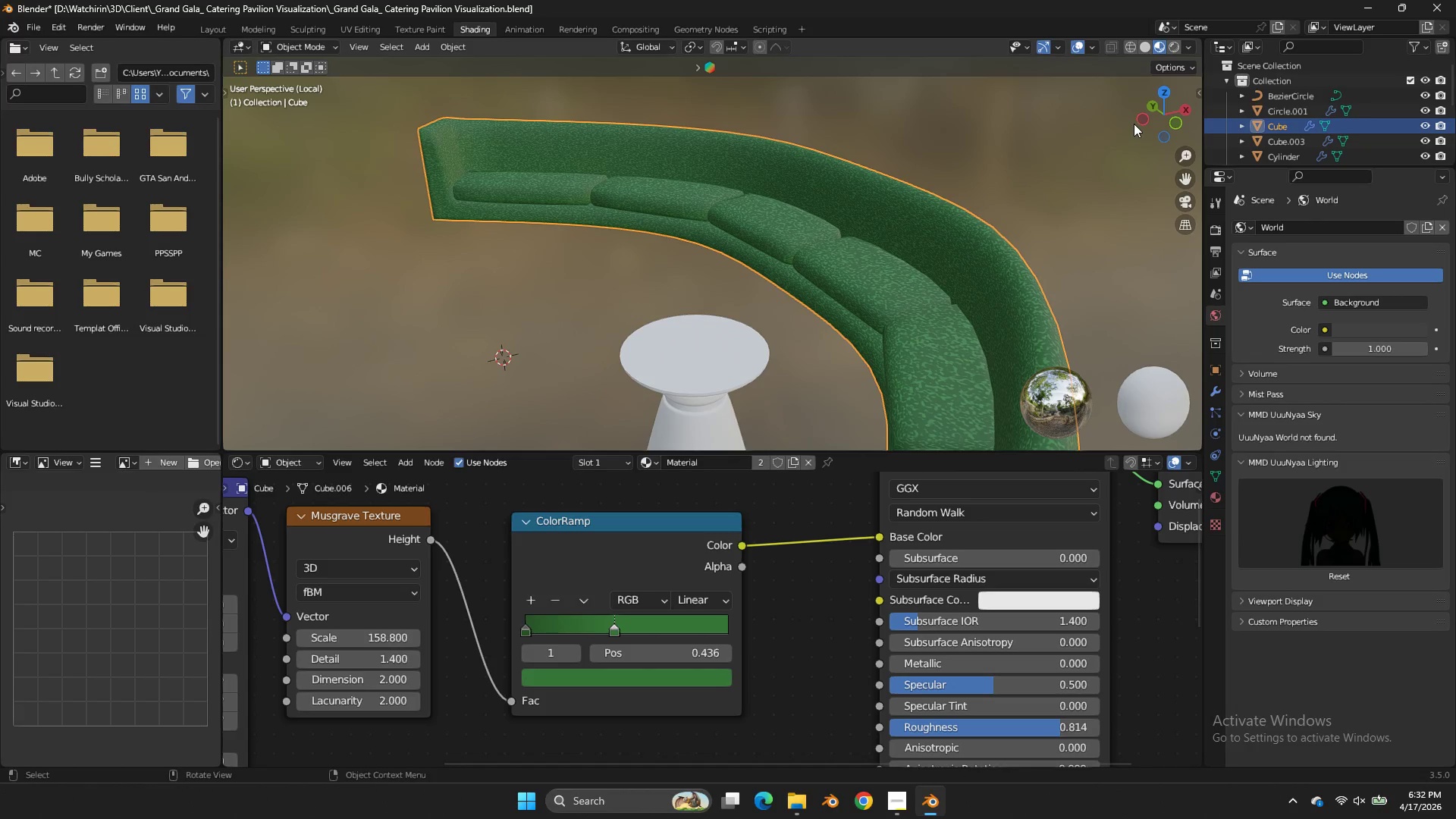 
left_click_drag(start_coordinate=[1135, 121], to_coordinate=[1175, 118])
 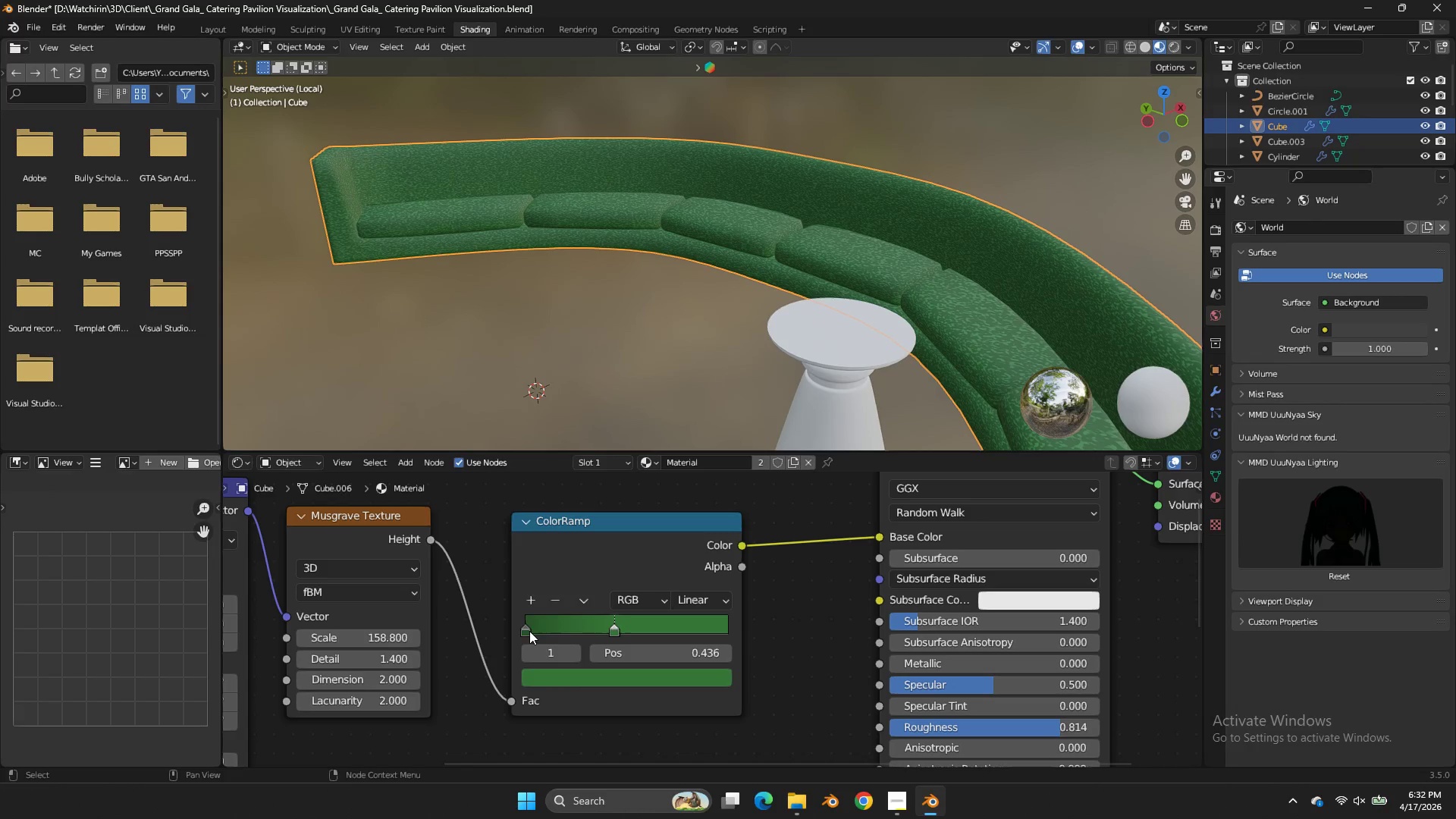 
left_click_drag(start_coordinate=[529, 629], to_coordinate=[544, 633])
 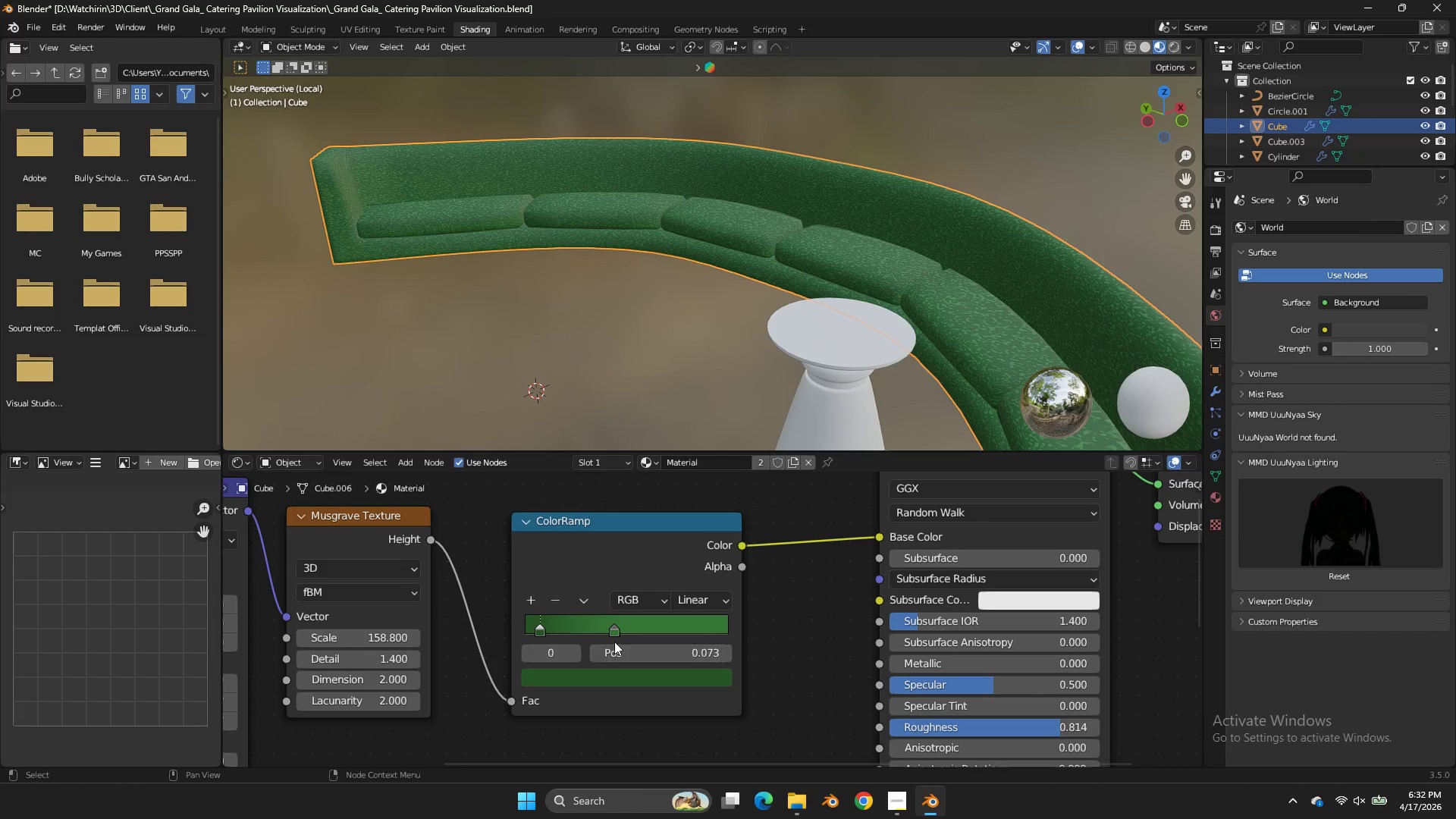 
left_click([612, 635])
 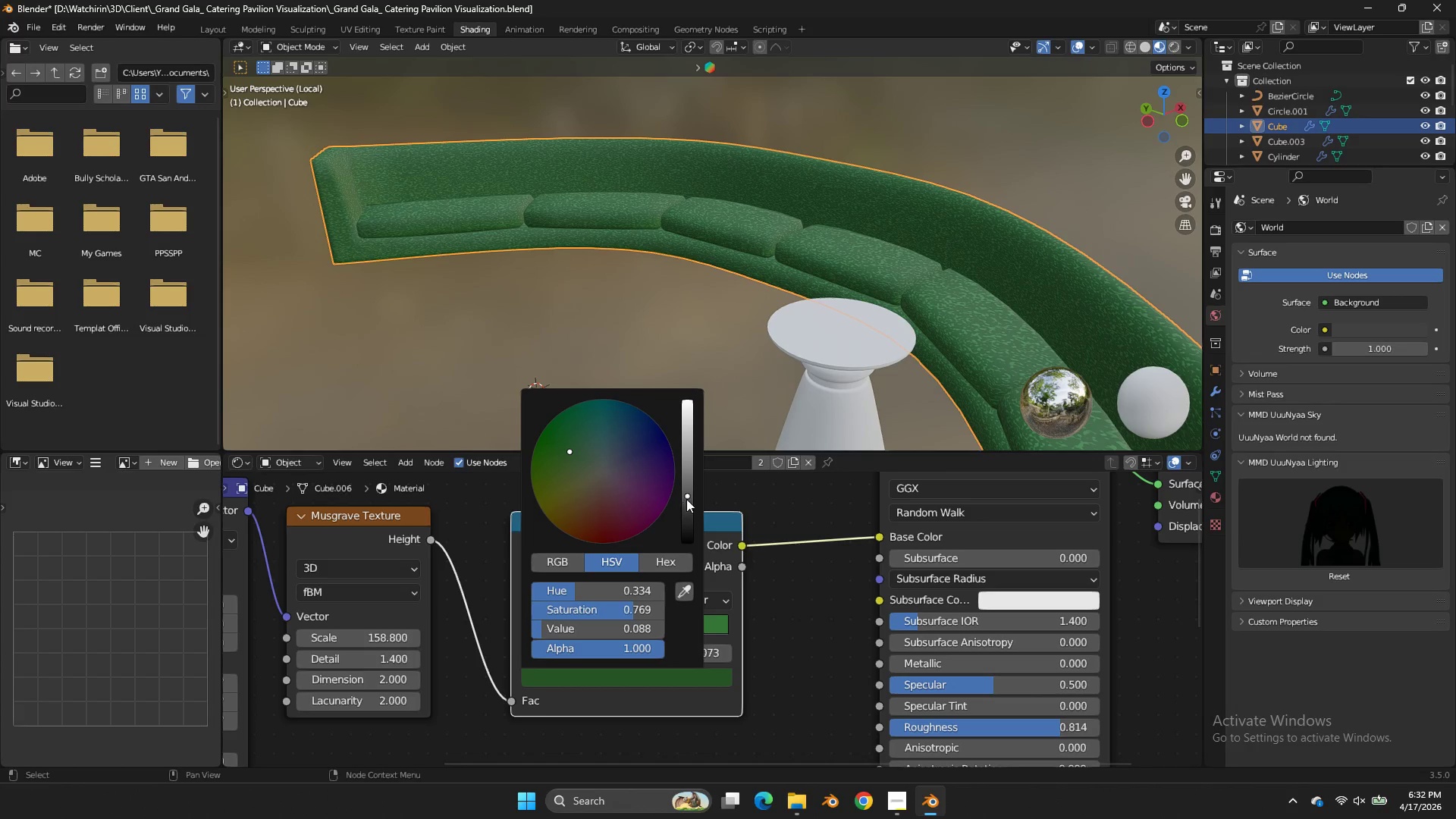 
left_click_drag(start_coordinate=[689, 500], to_coordinate=[692, 318])
 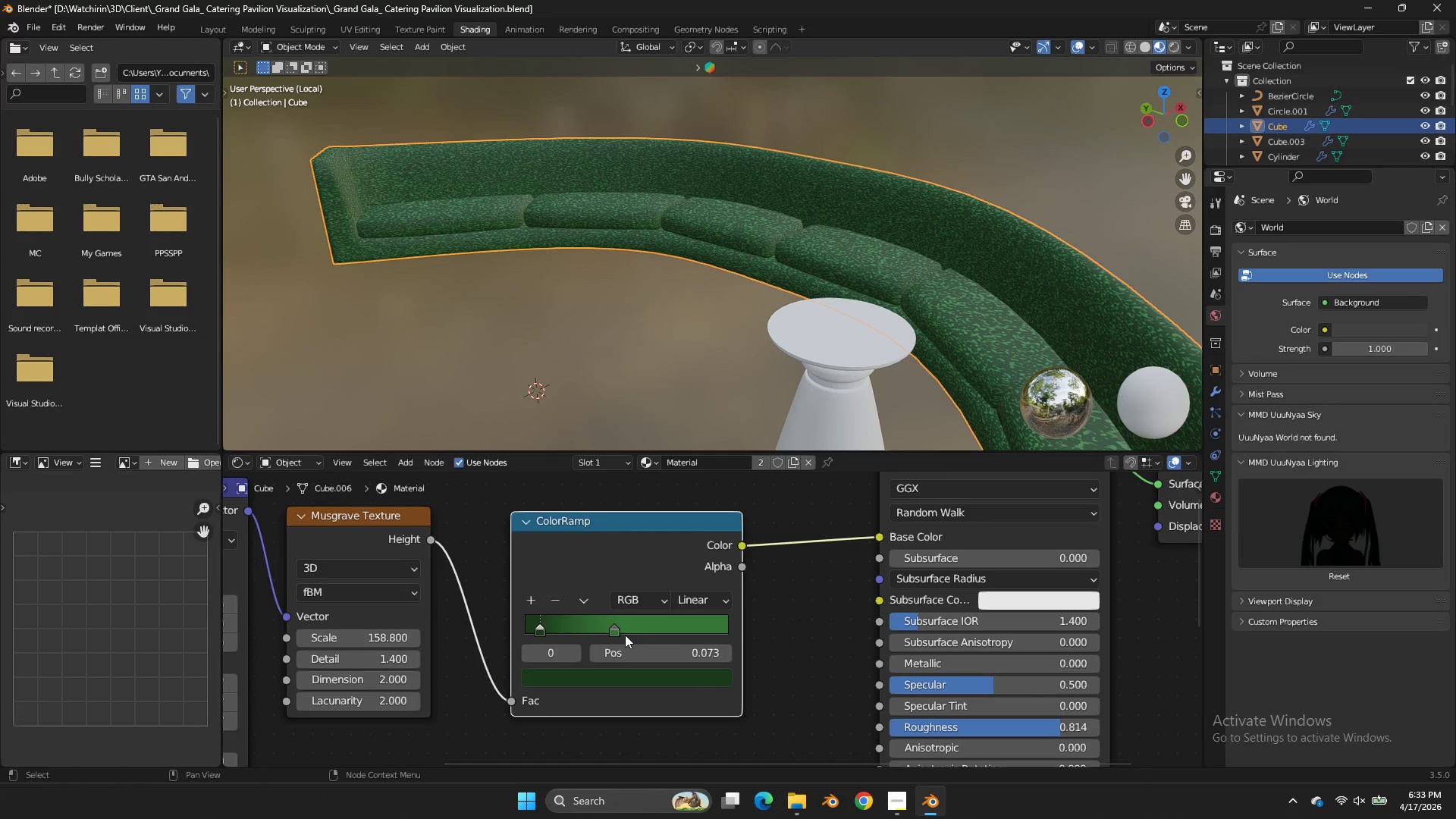 
double_click([622, 629])
 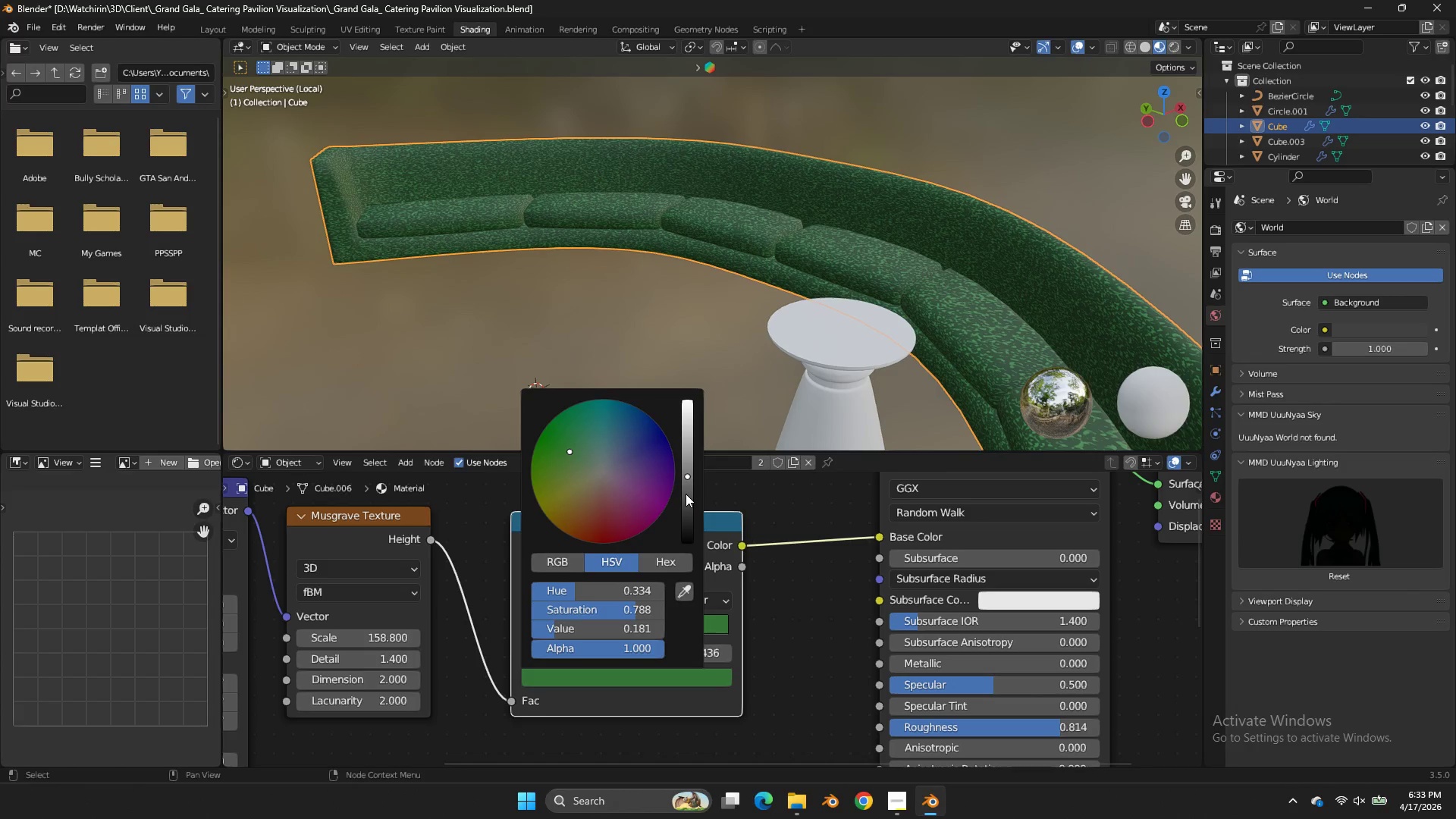 
left_click_drag(start_coordinate=[686, 488], to_coordinate=[687, 307])
 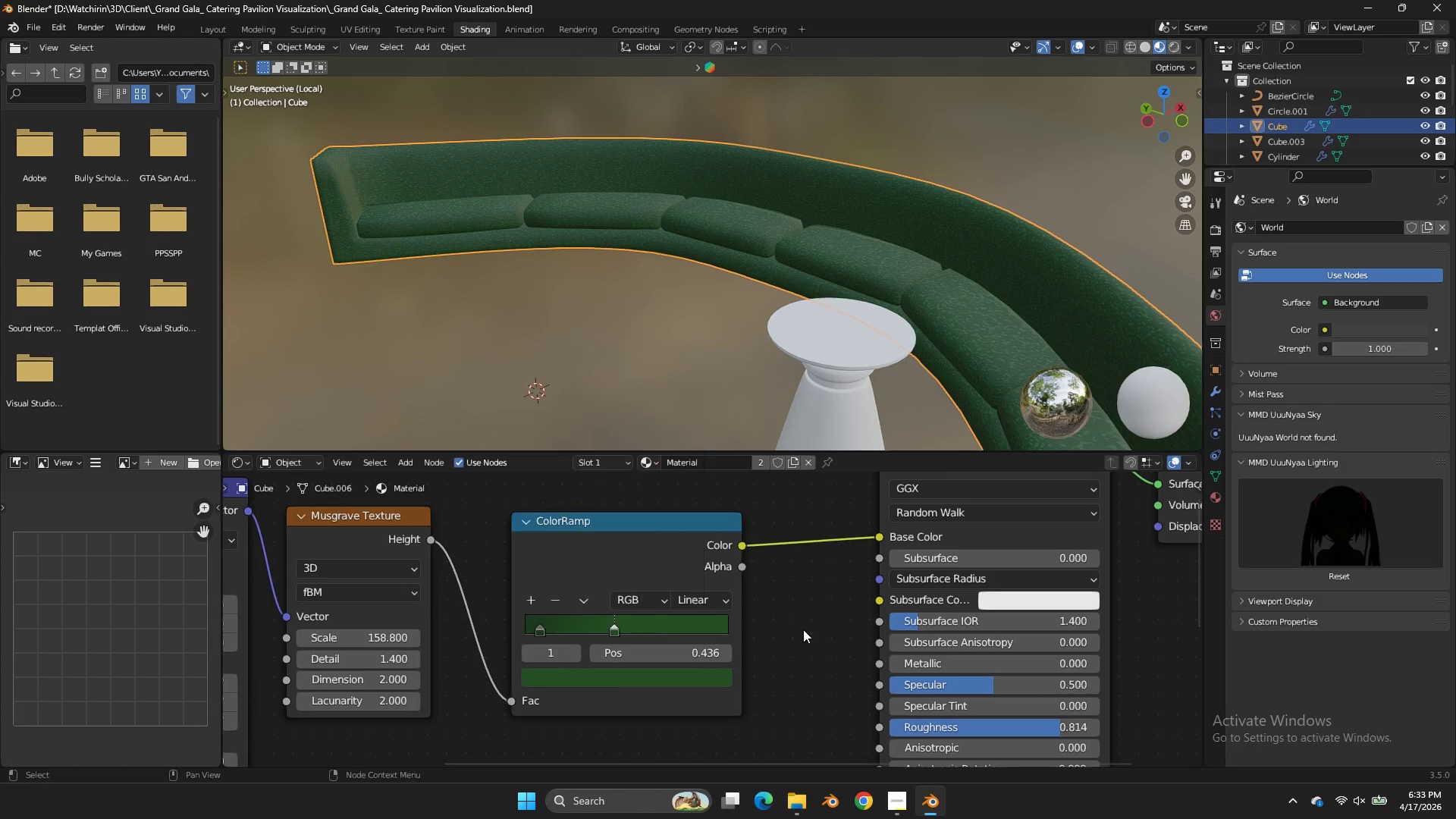 
left_click([803, 629])
 